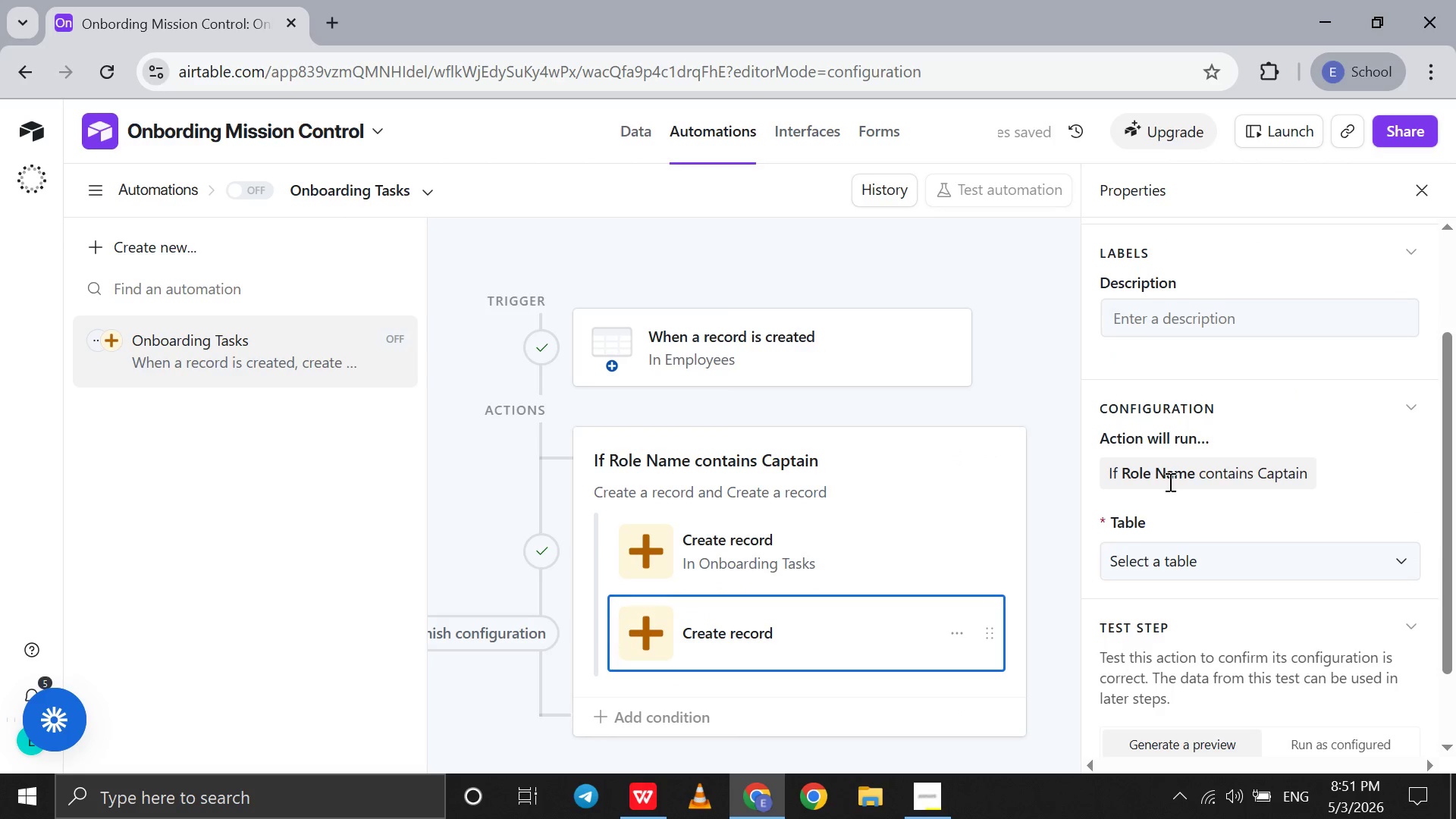 
left_click([1179, 548])
 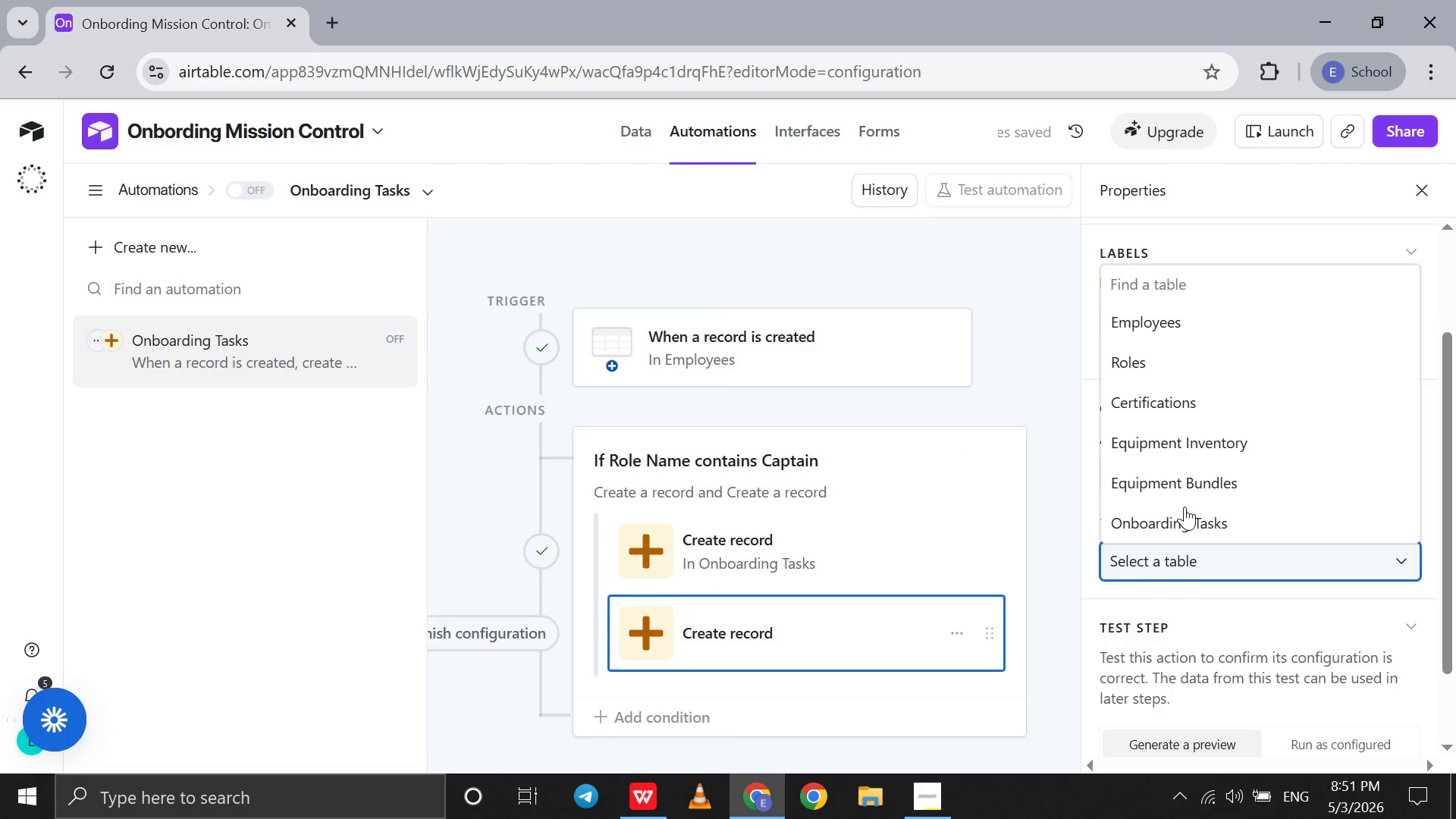 
left_click([1185, 507])
 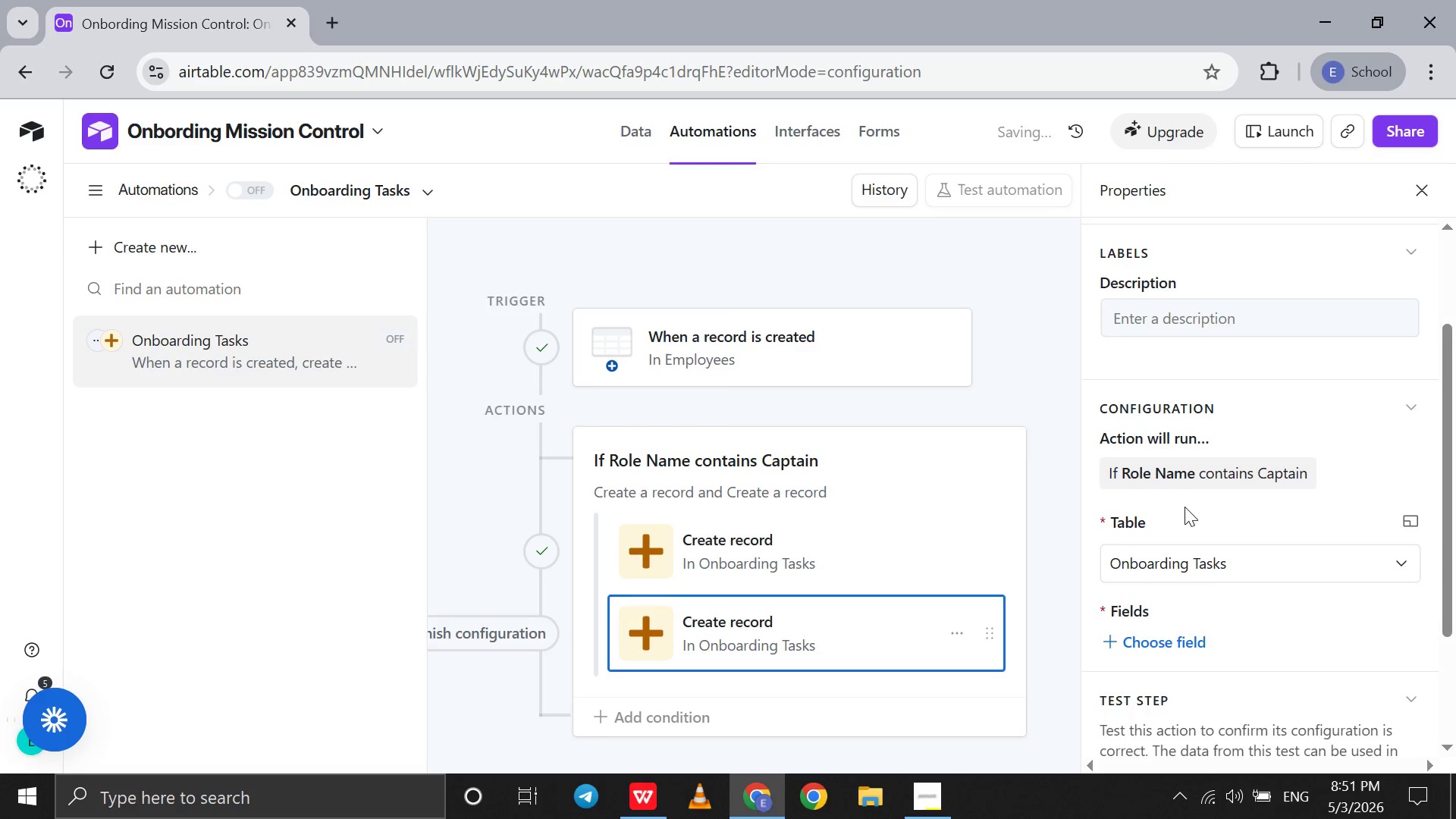 
scroll: coordinate [1185, 507], scroll_direction: down, amount: 3.0
 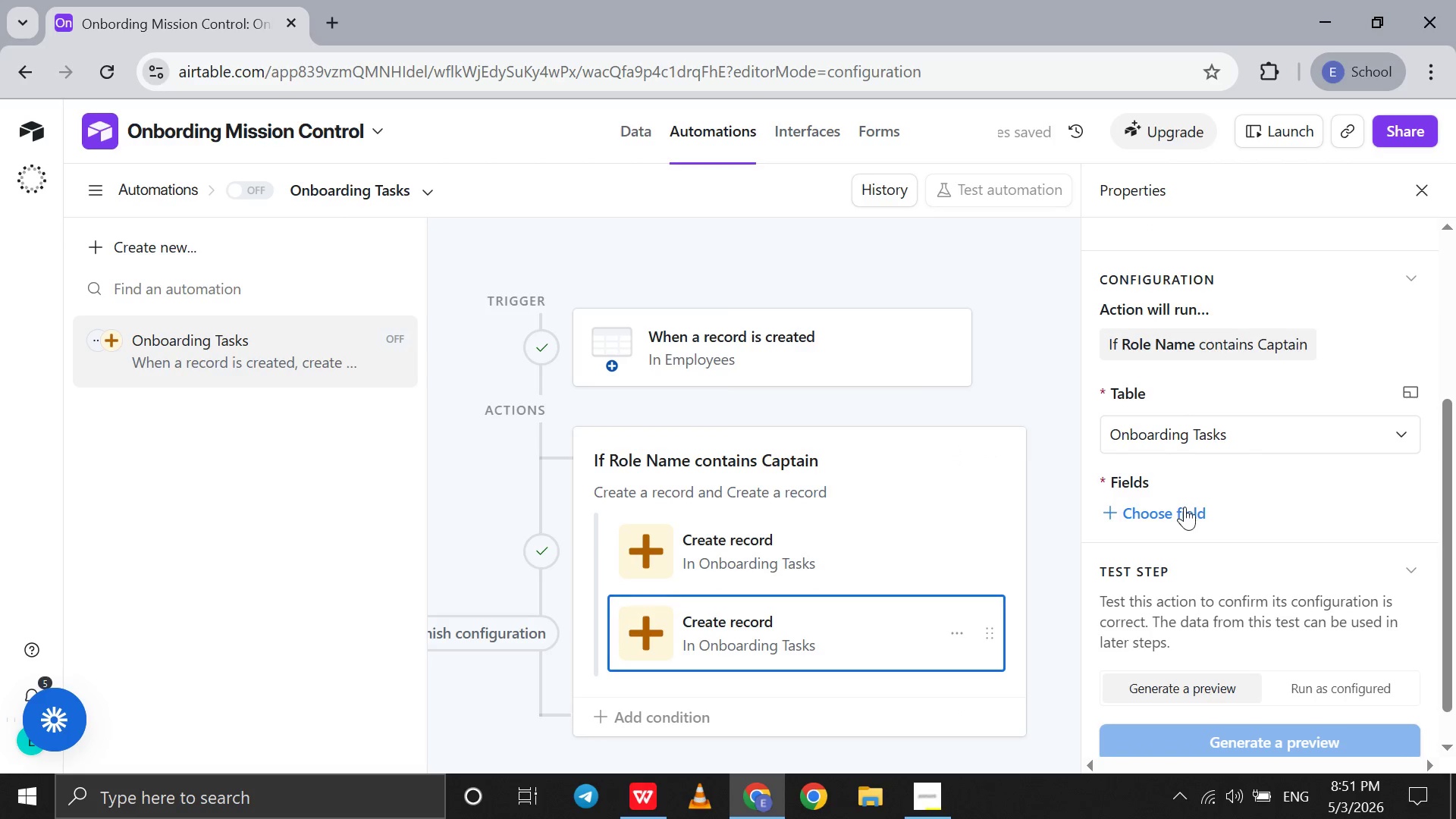 
left_click([1185, 507])
 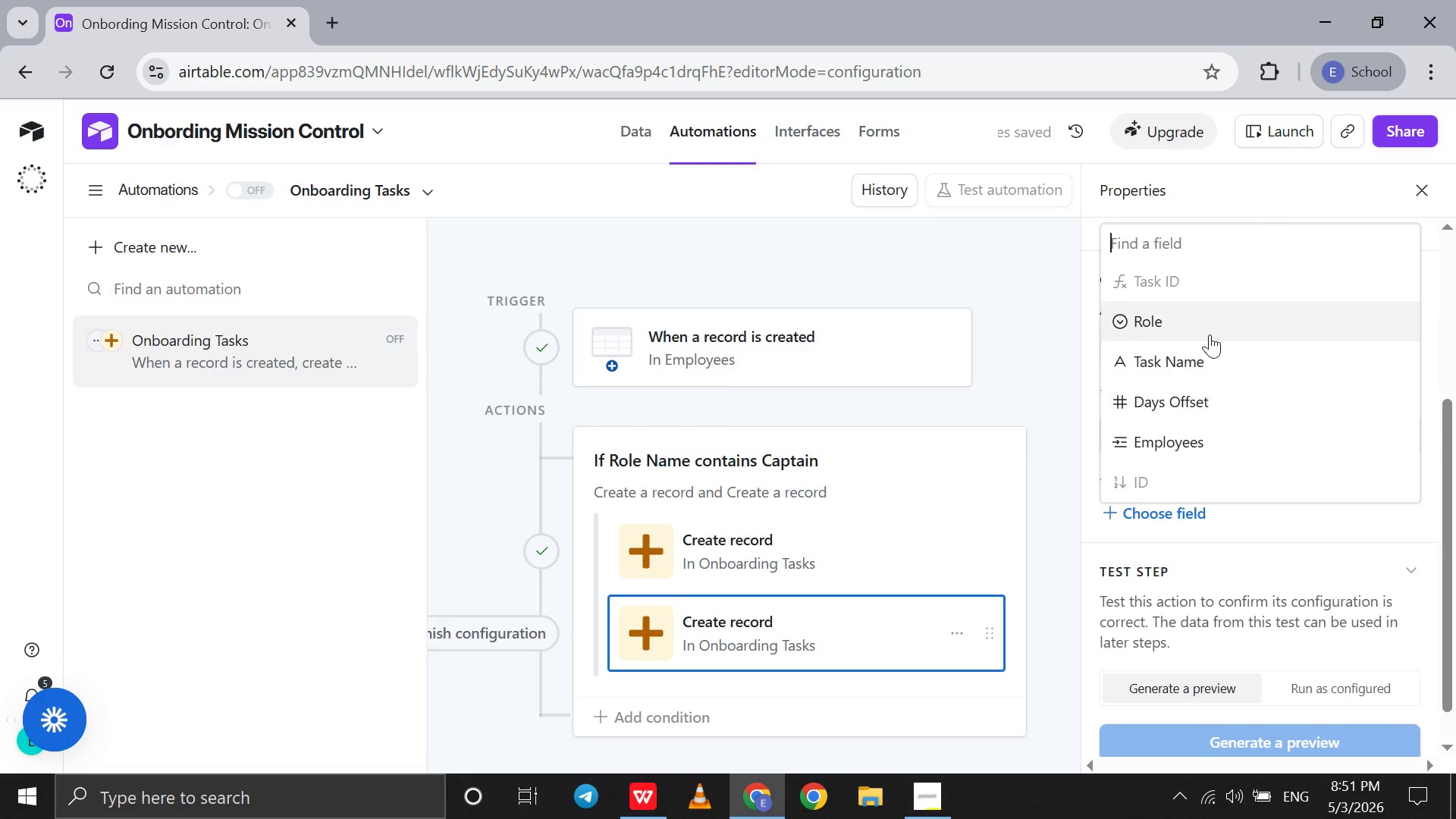 
left_click([1210, 334])
 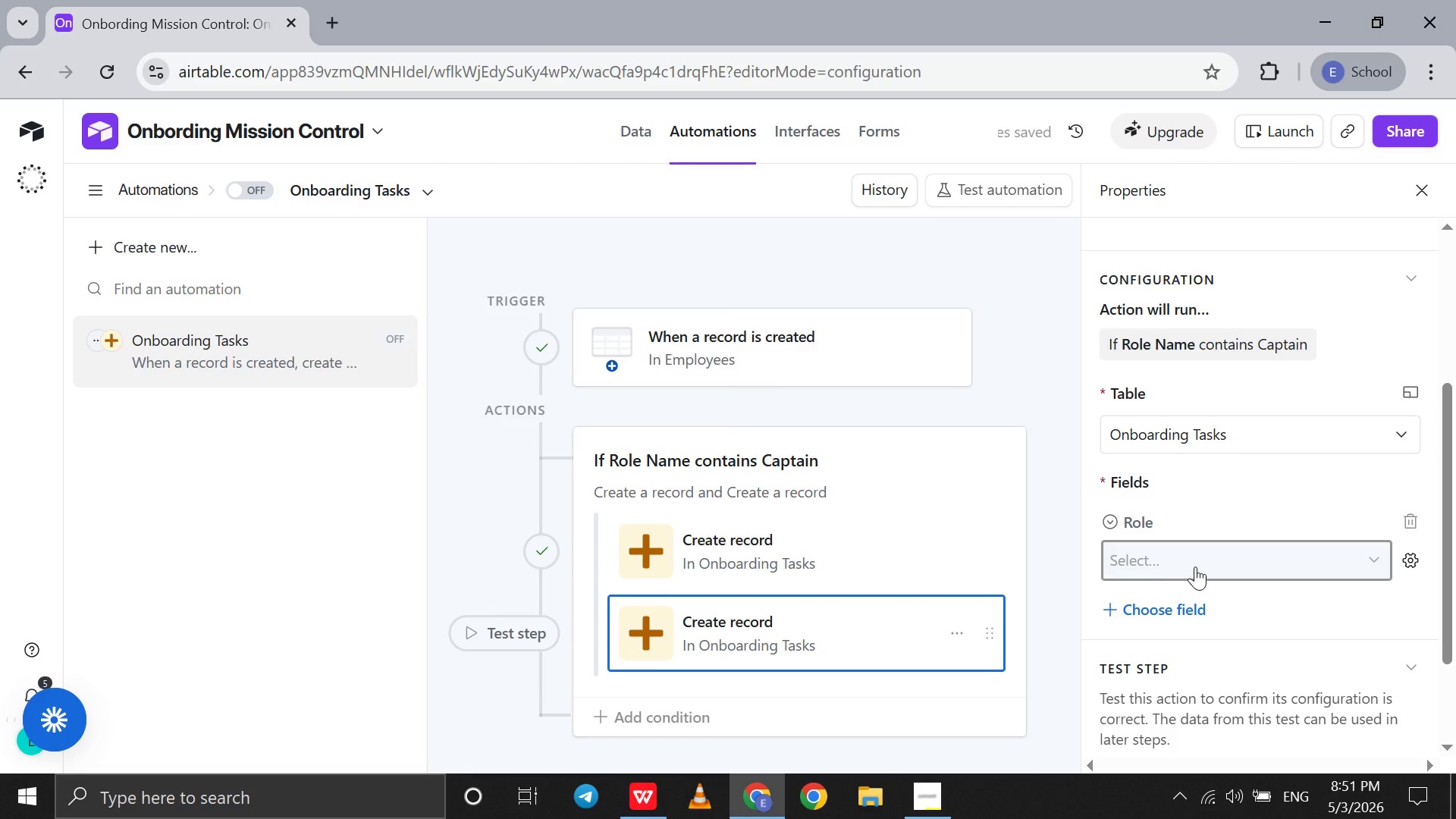 
left_click([1195, 566])
 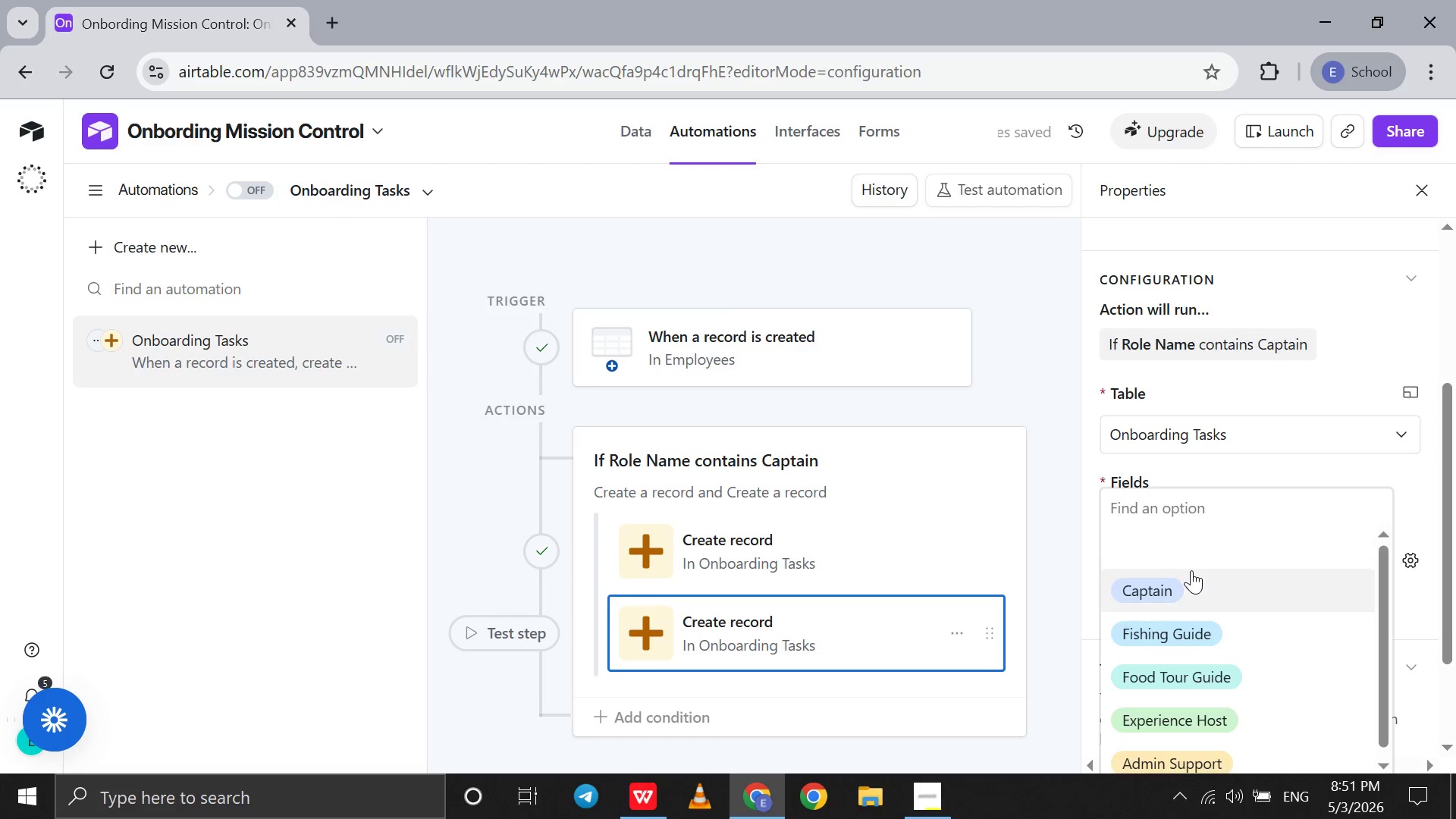 
left_click([1191, 570])
 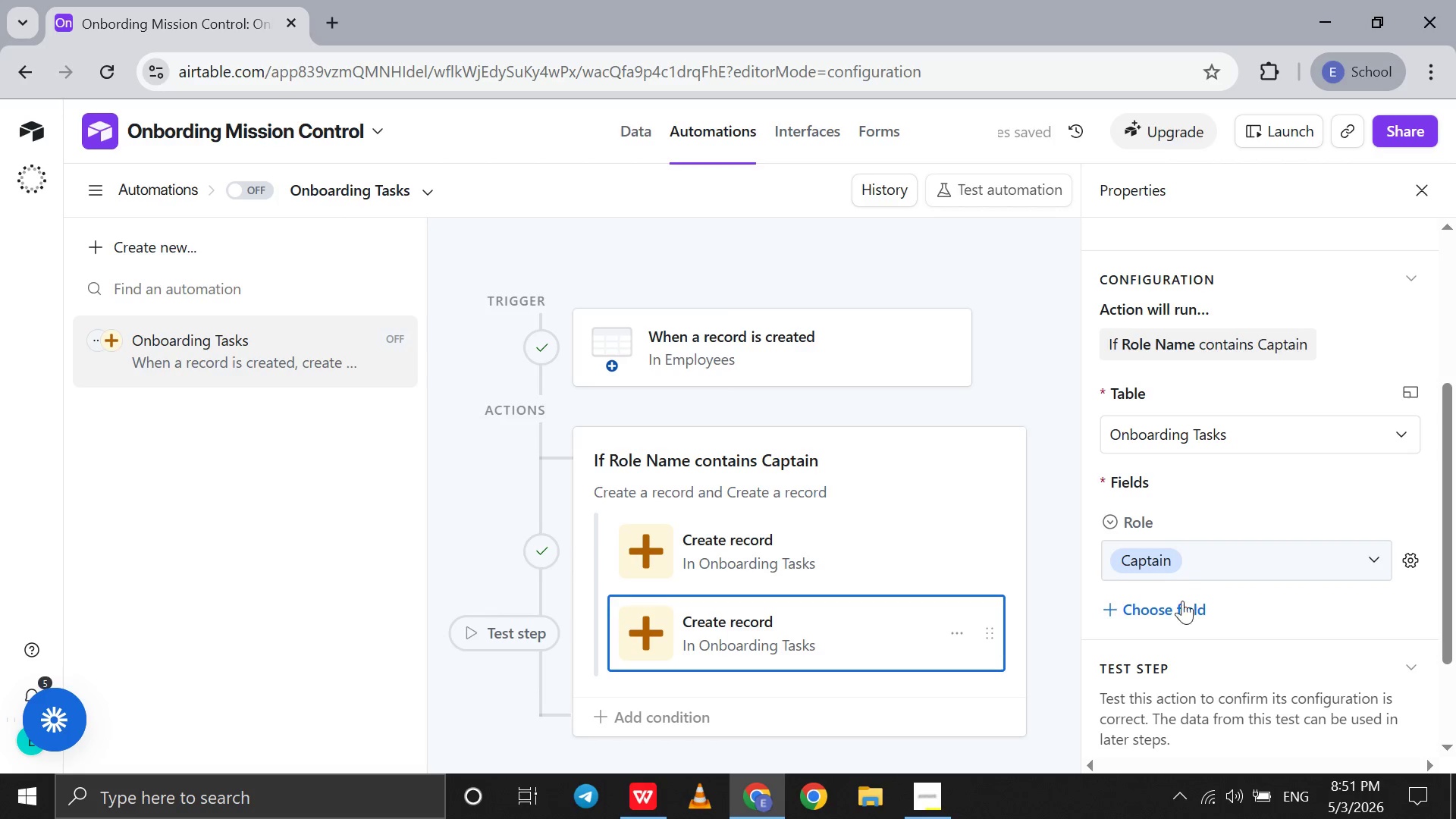 
left_click([1181, 604])
 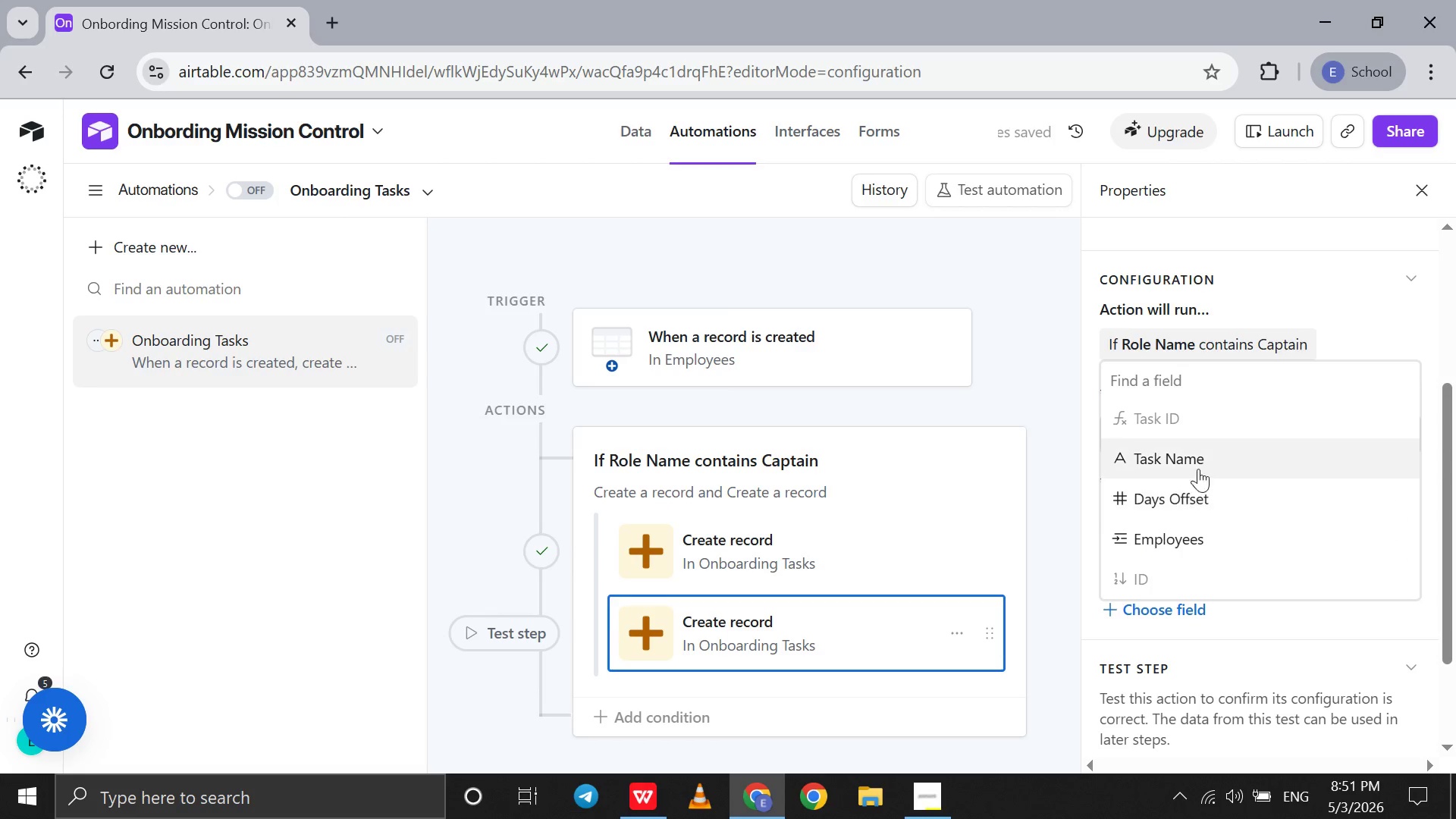 
left_click([1198, 468])
 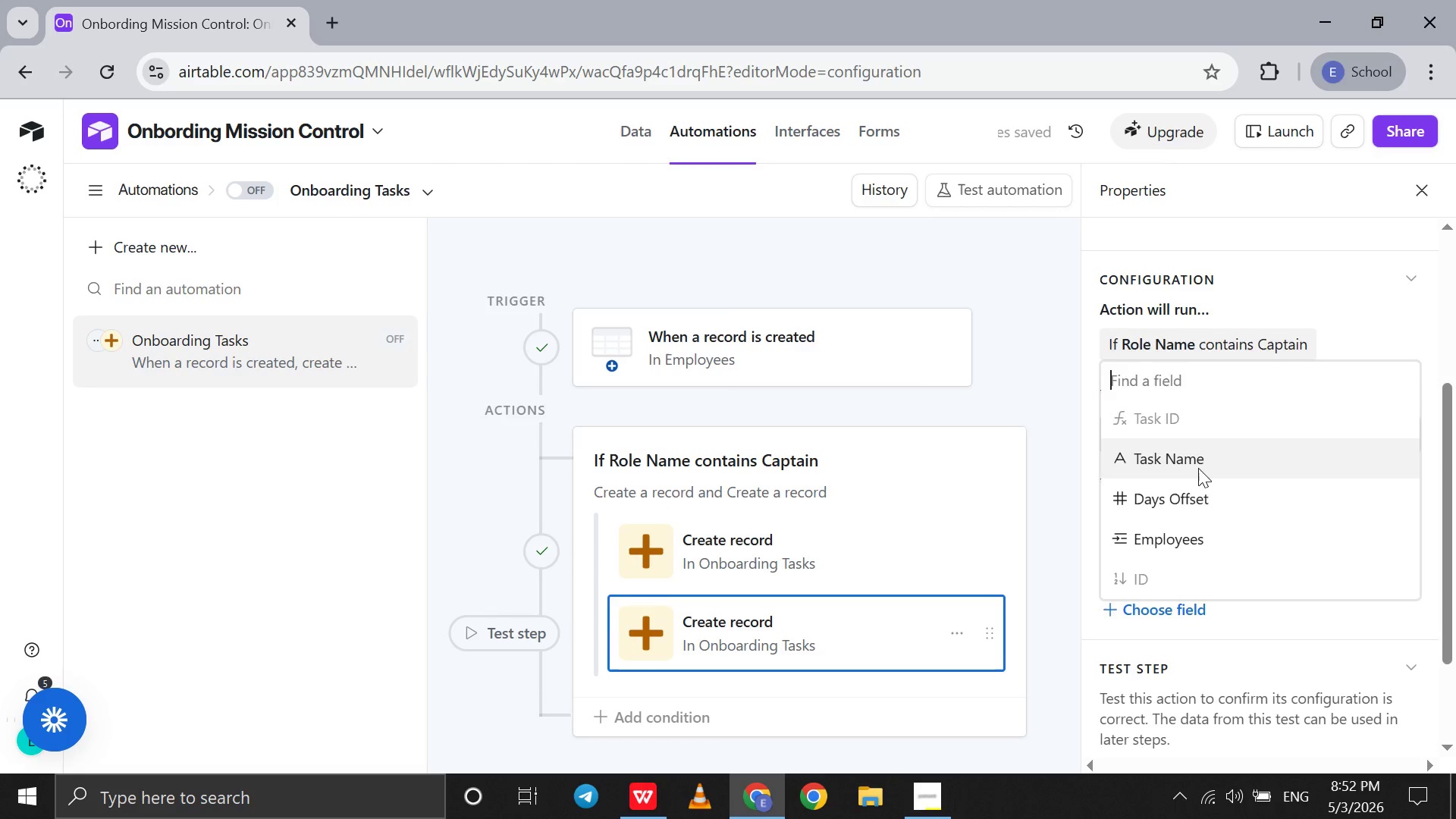 
scroll: coordinate [1198, 468], scroll_direction: down, amount: 6.0
 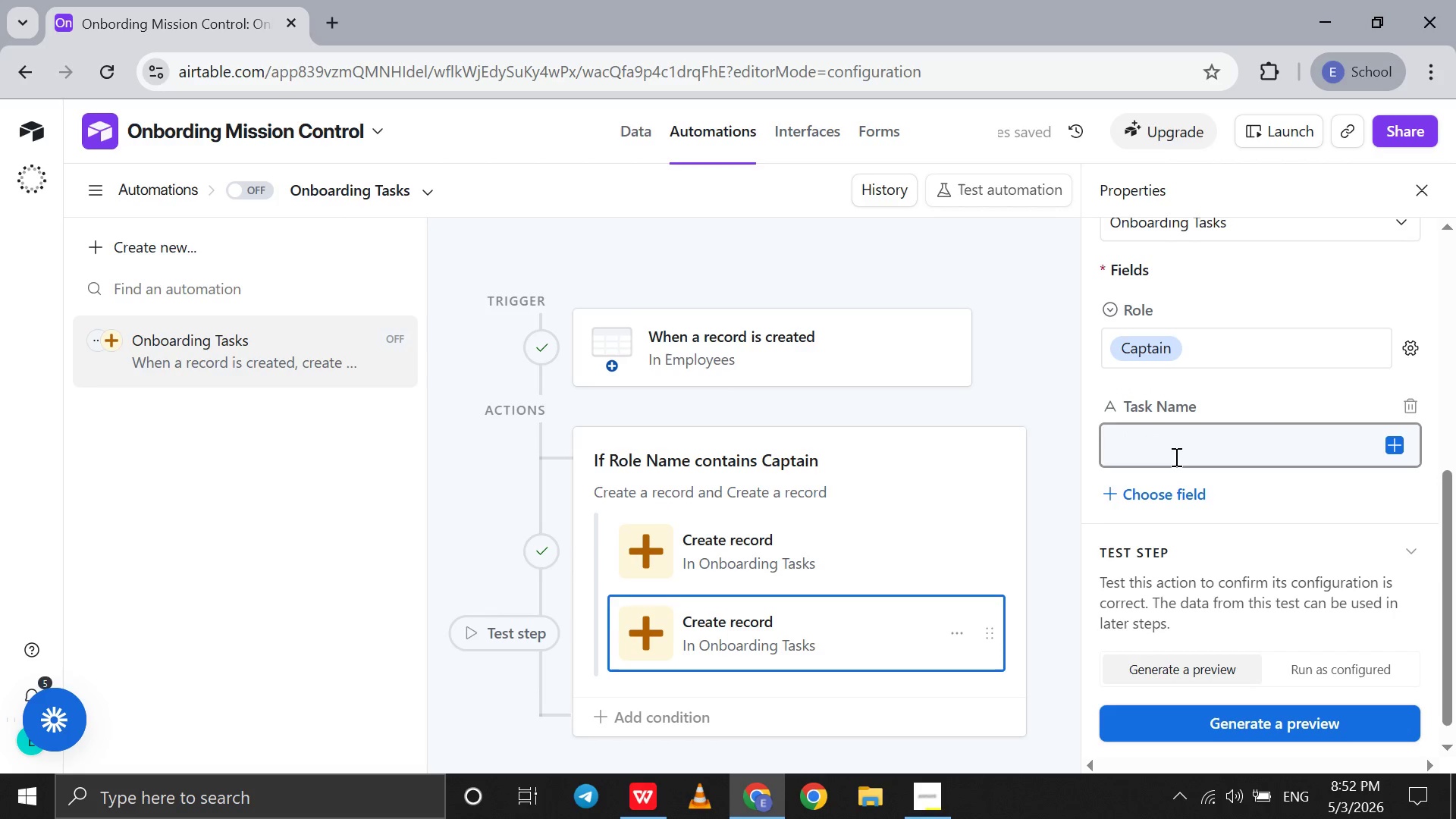 
left_click([1175, 457])
 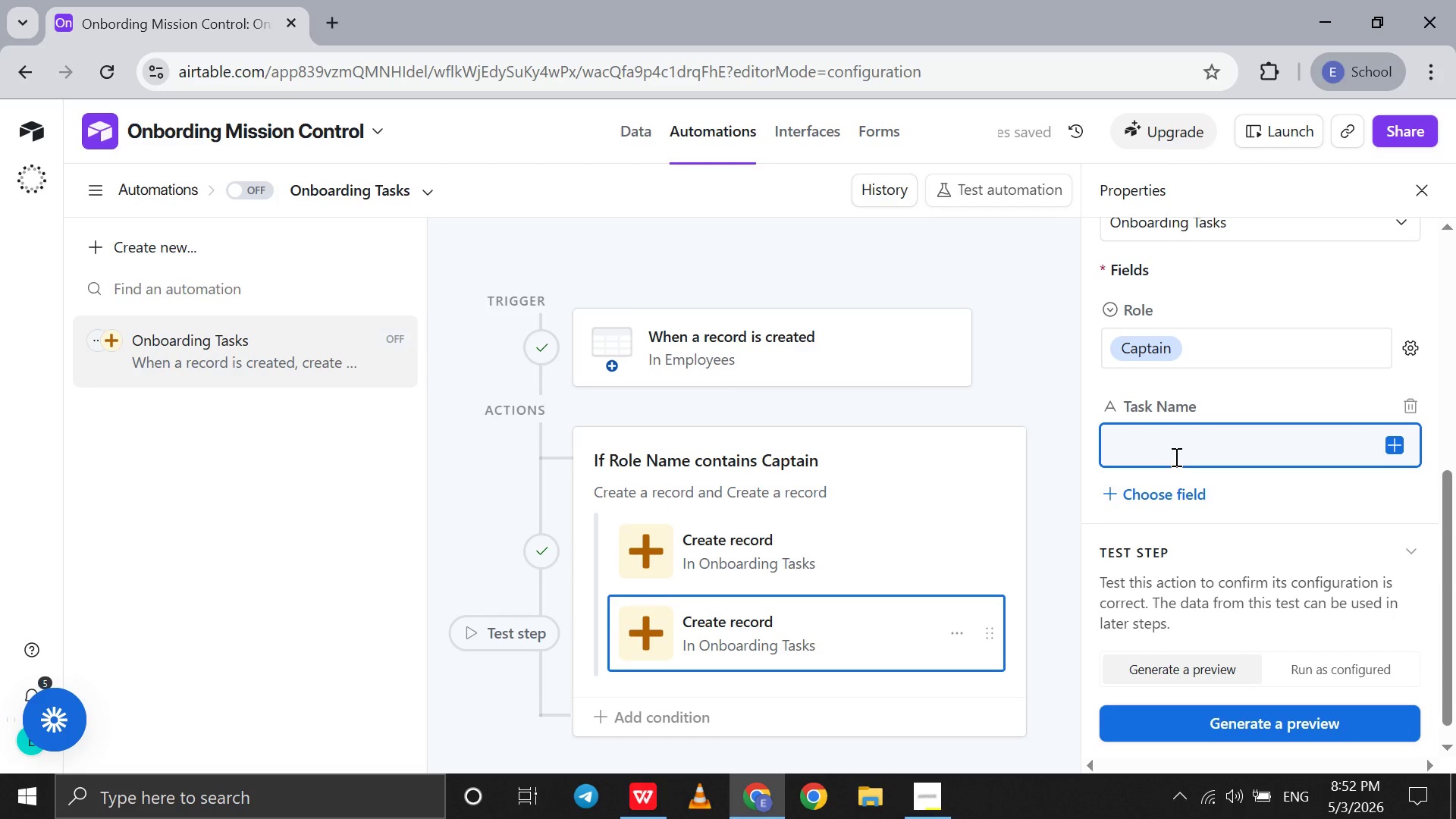 
type(Sq)
key(Backspace)
type(afety orientation)
 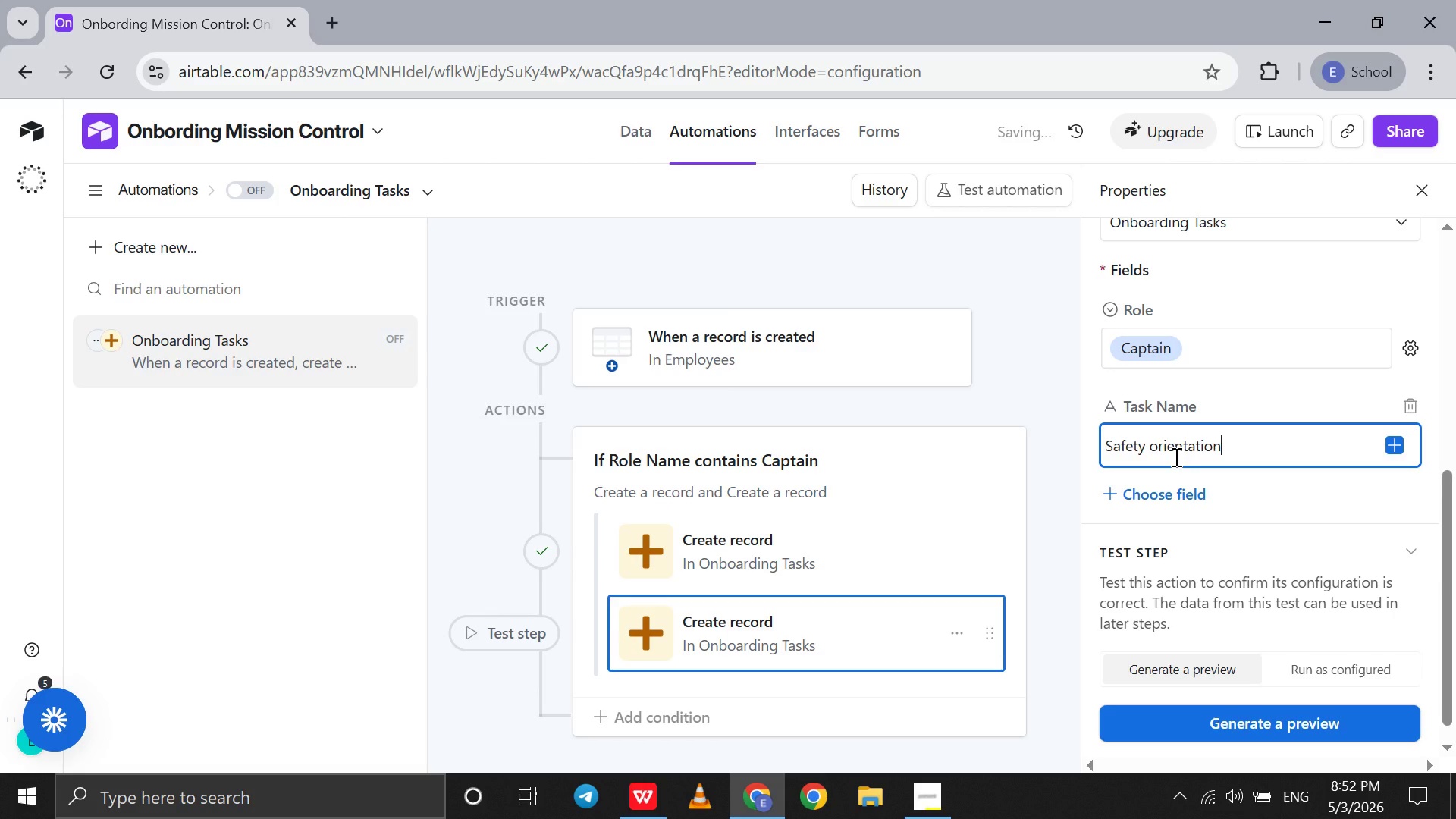 
left_click([1171, 486])
 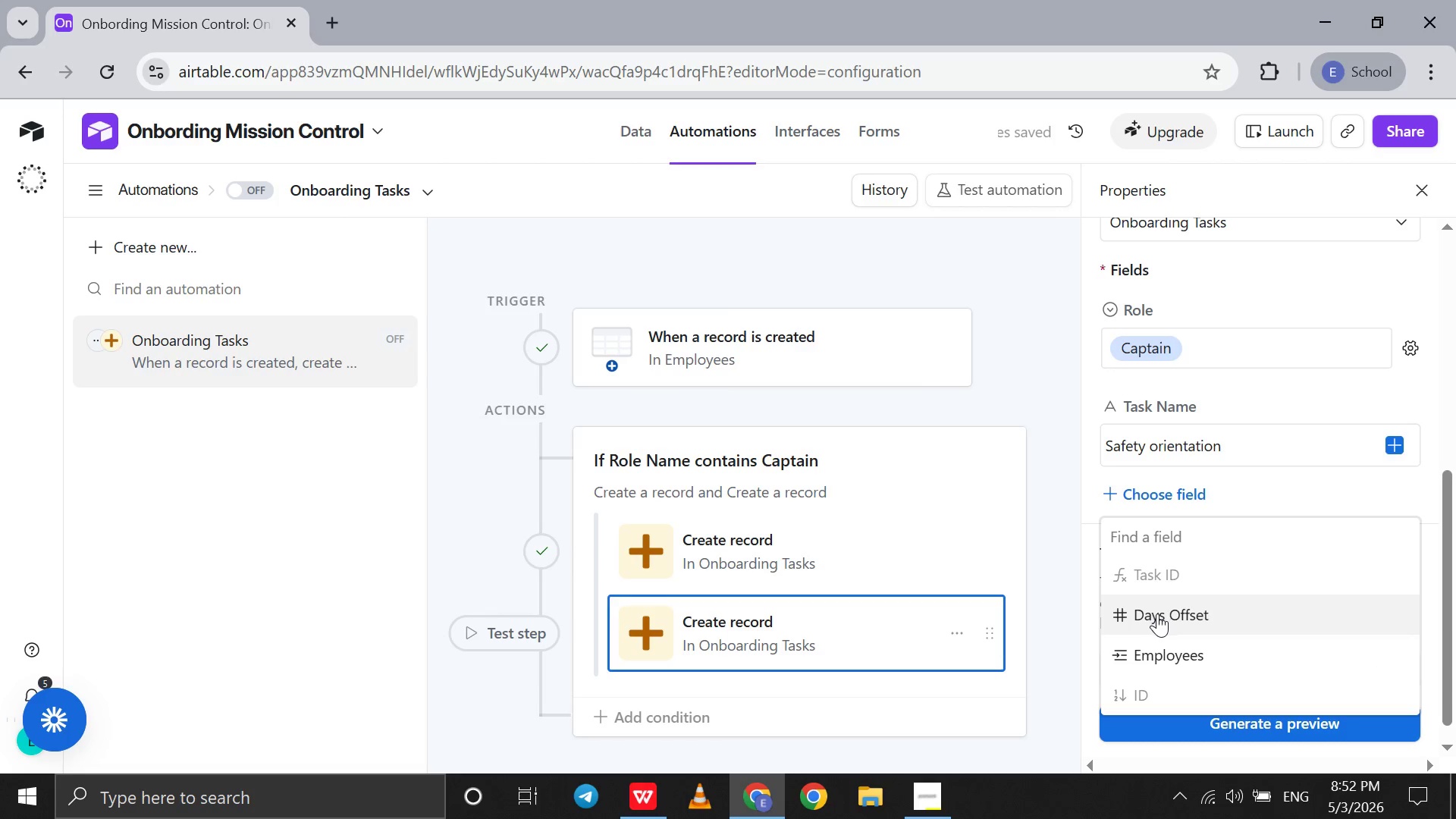 
left_click([1157, 614])
 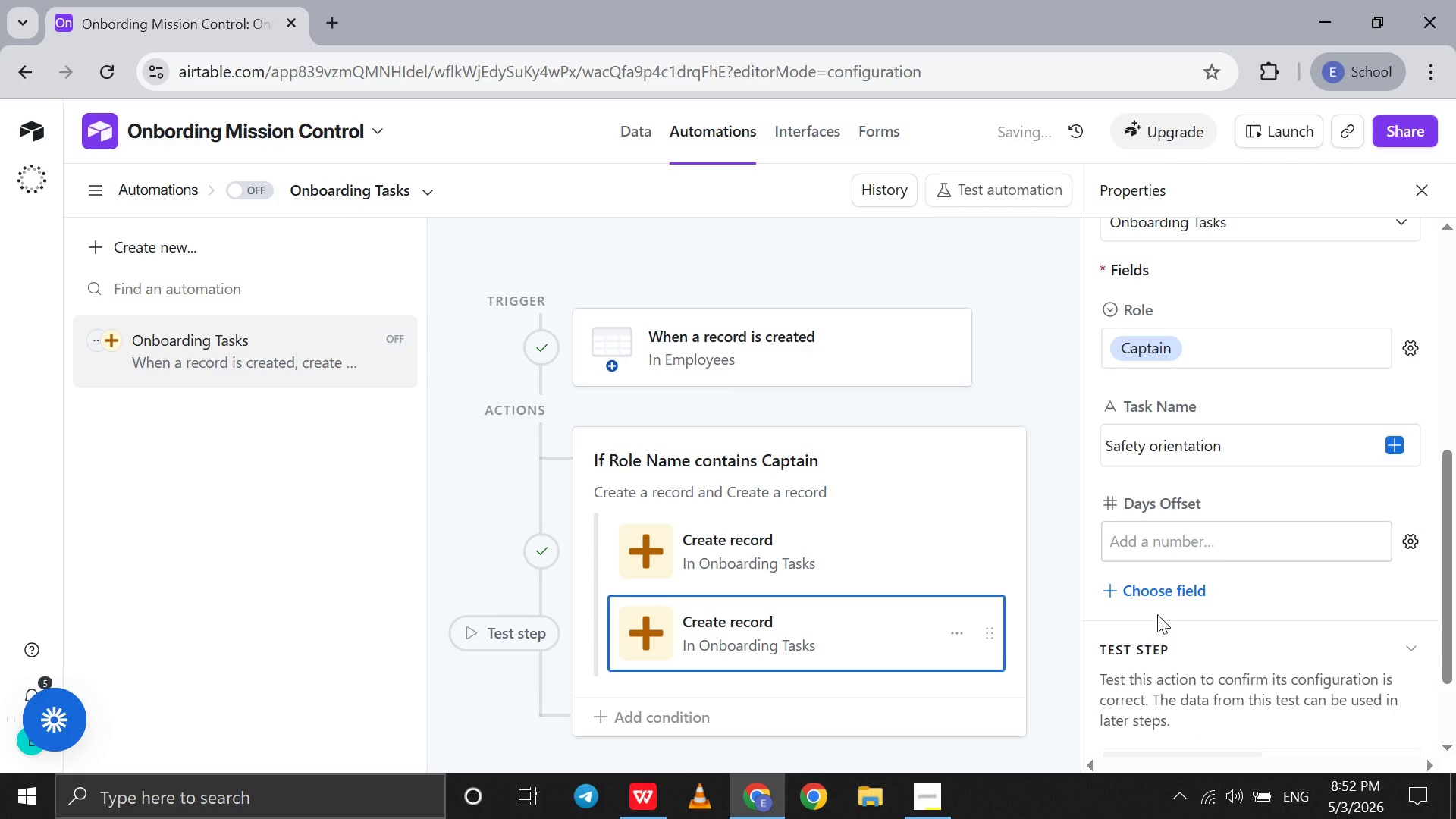 
key(2)
 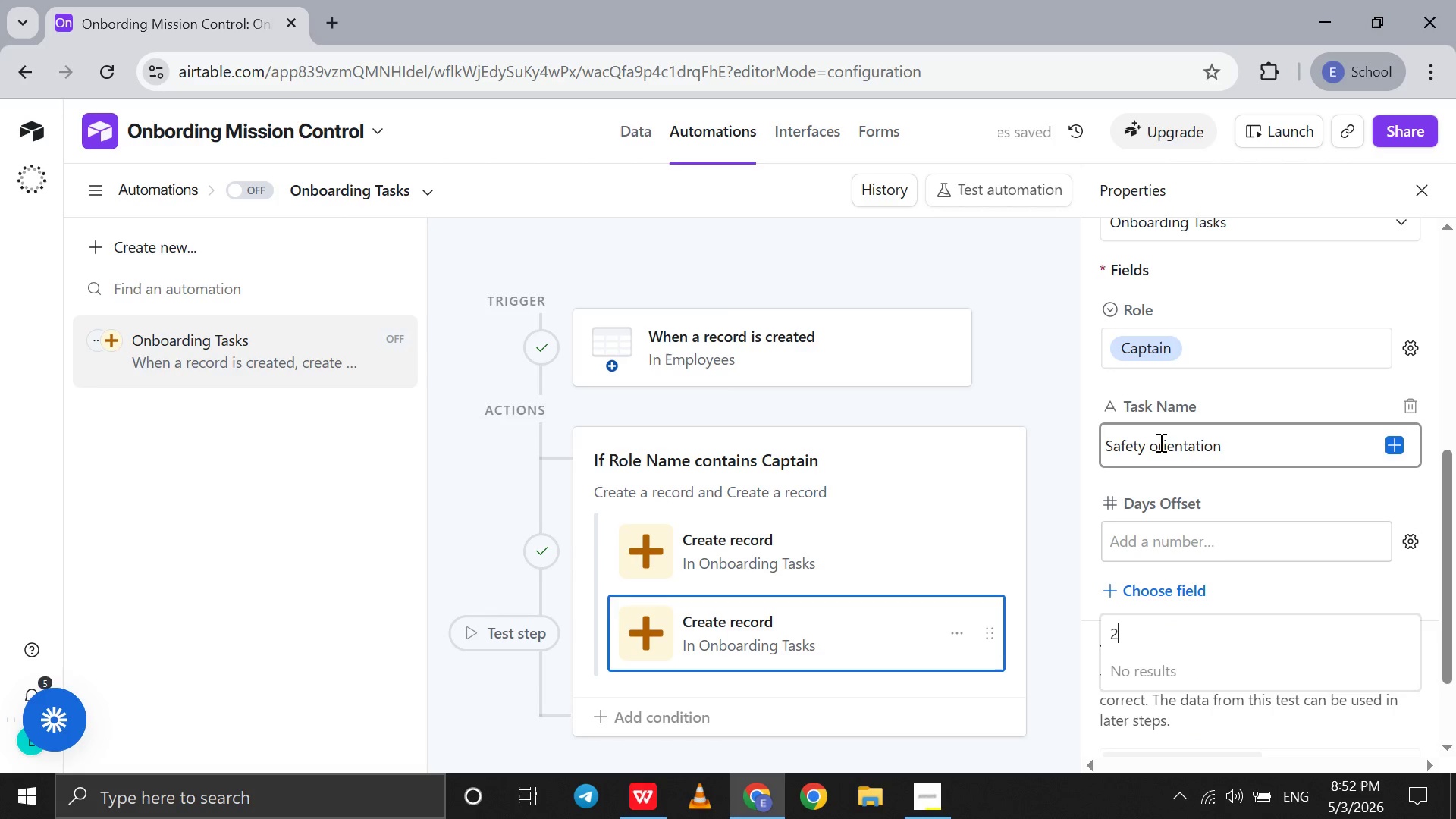 
left_click([1159, 442])
 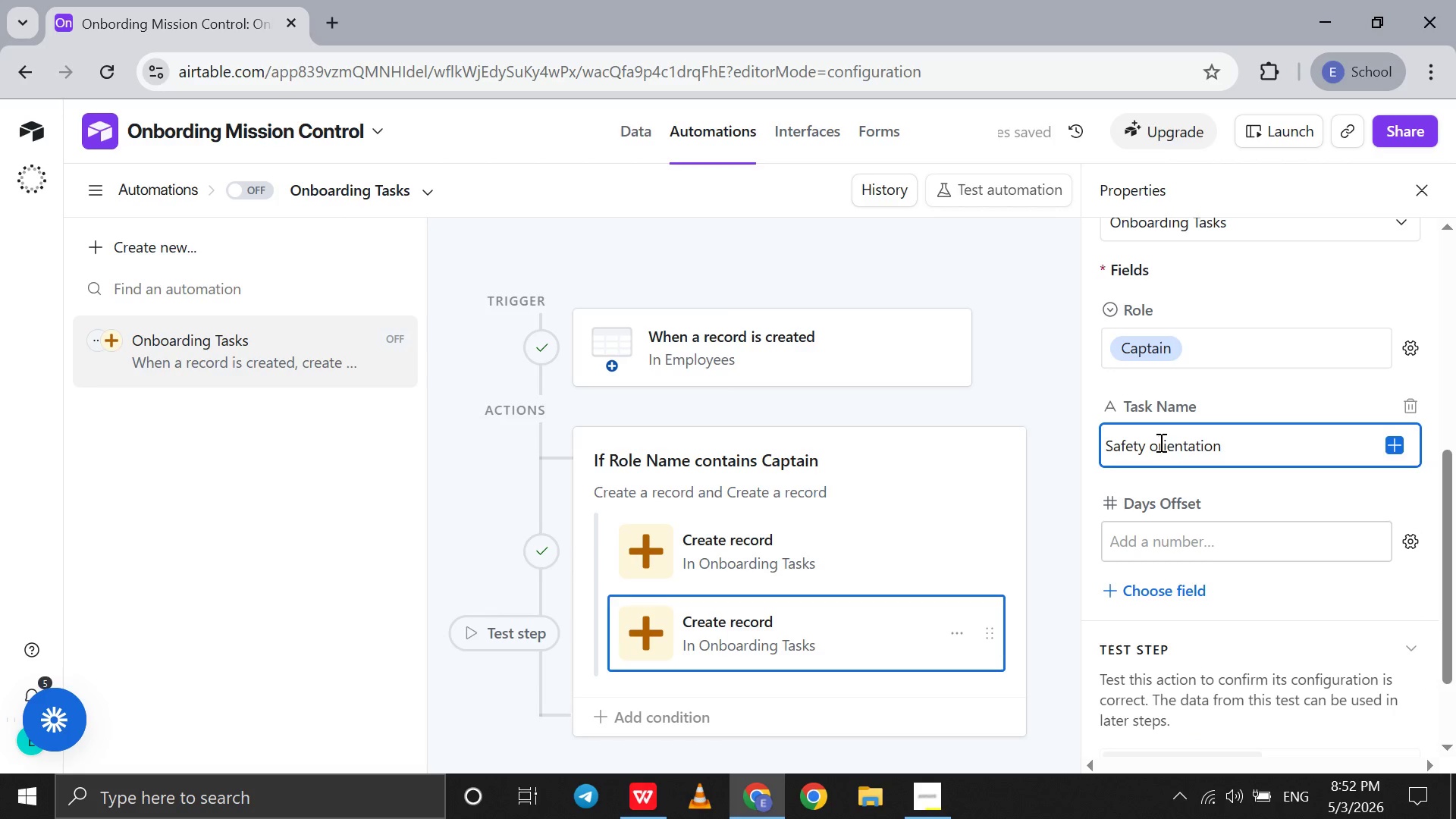 
key(Backspace)
 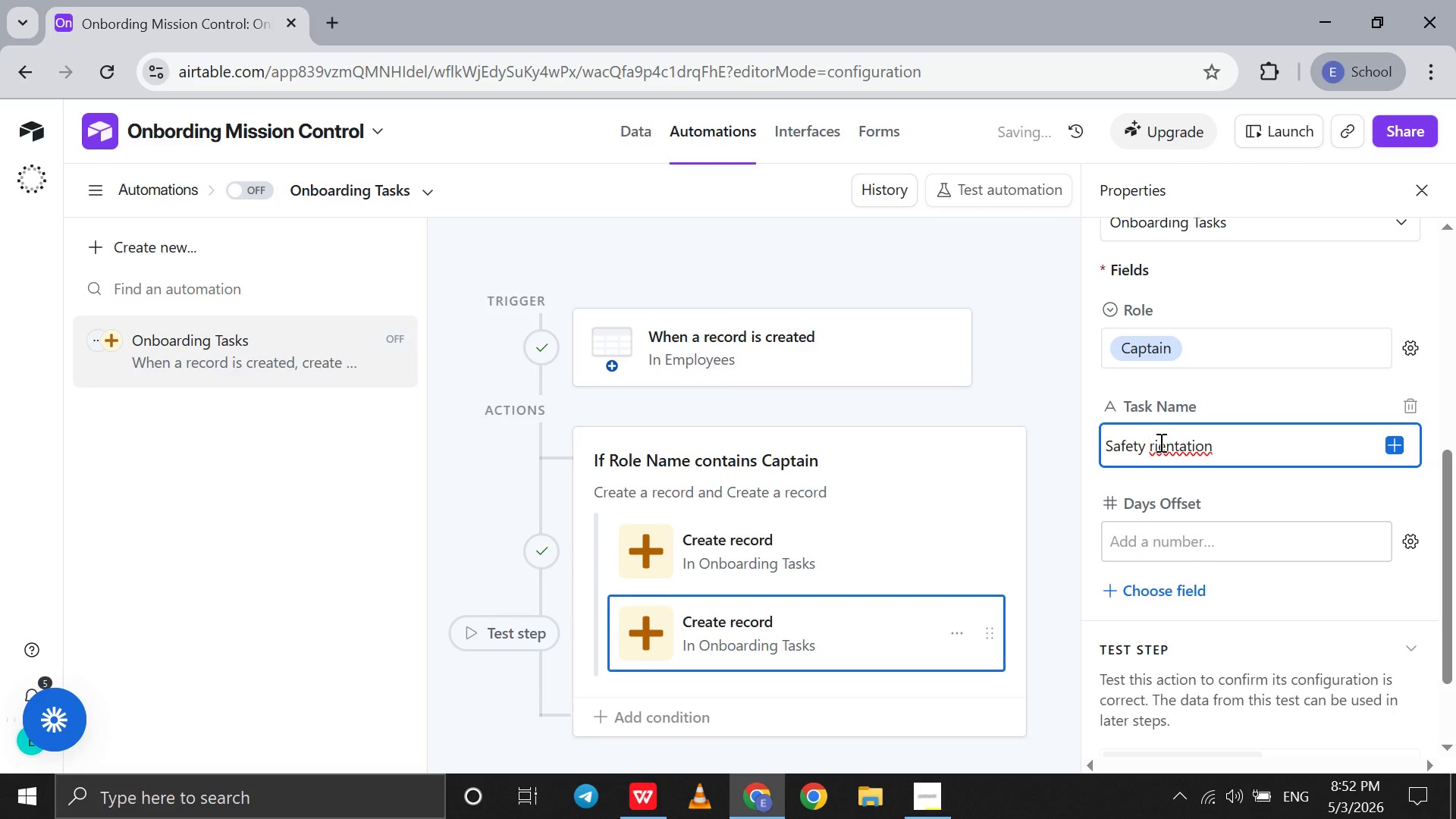 
key(Shift+O)
 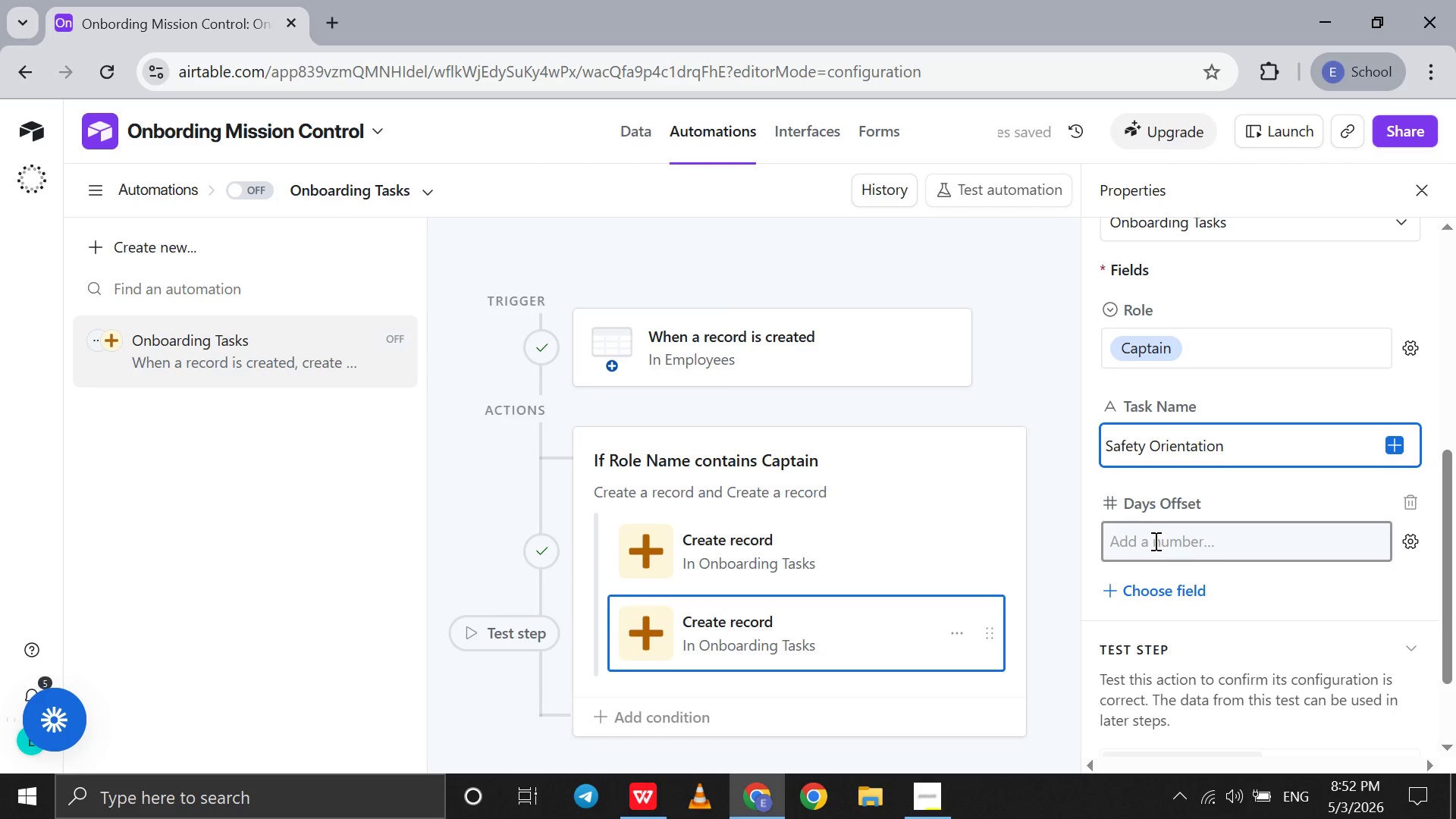 
left_click([1154, 541])
 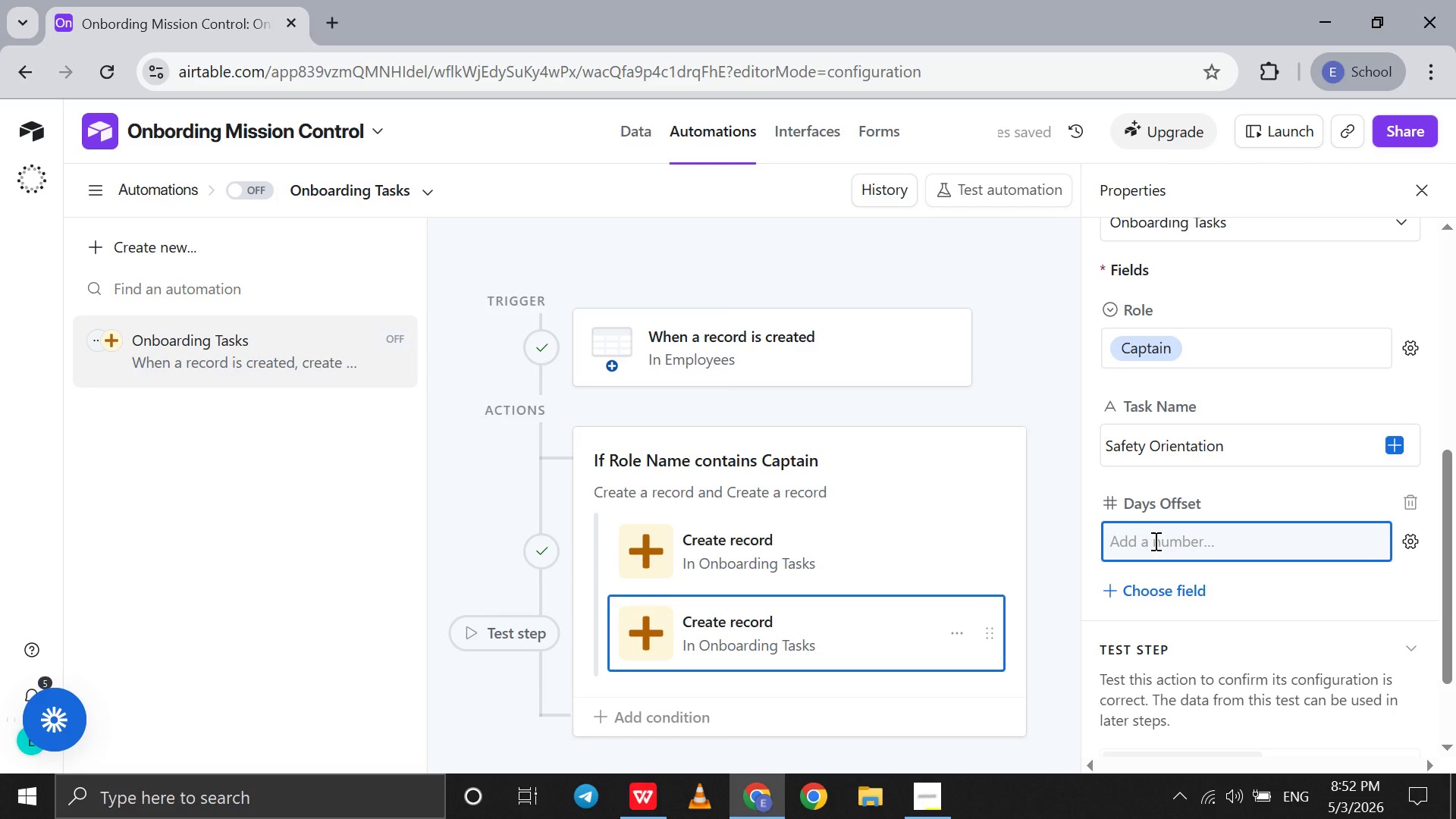 
key(2)
 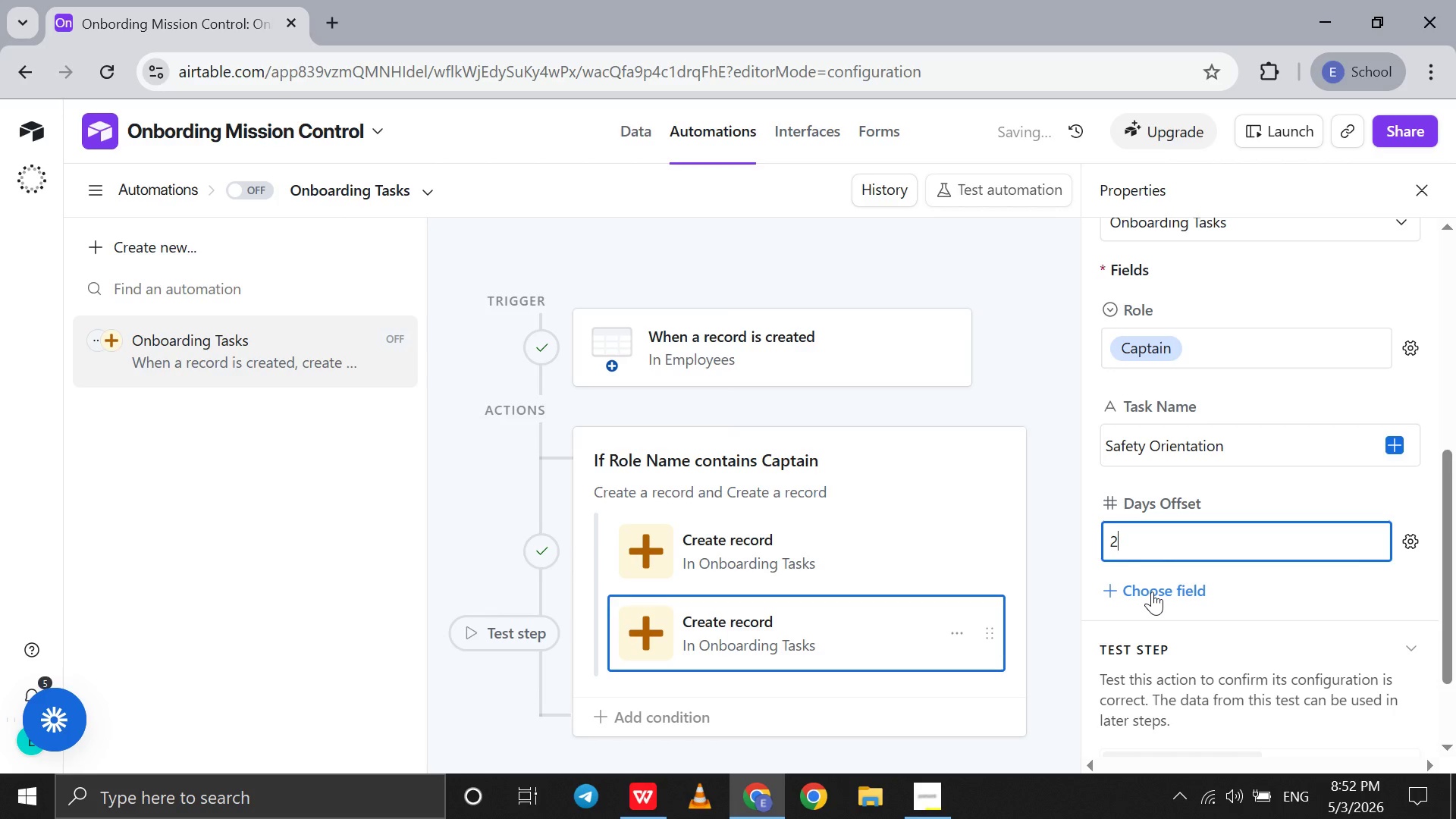 
left_click([1152, 592])
 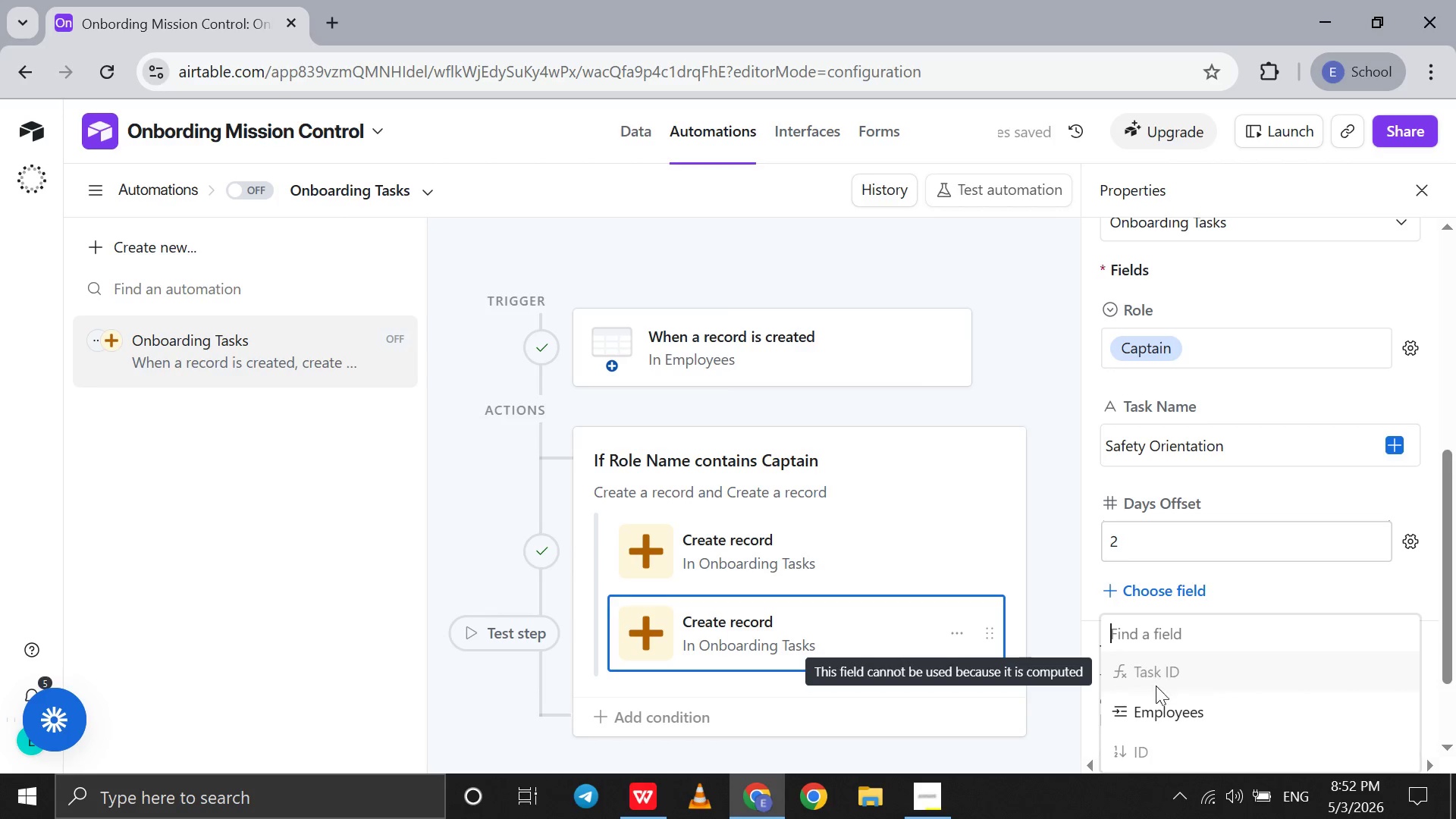 
left_click([1157, 696])
 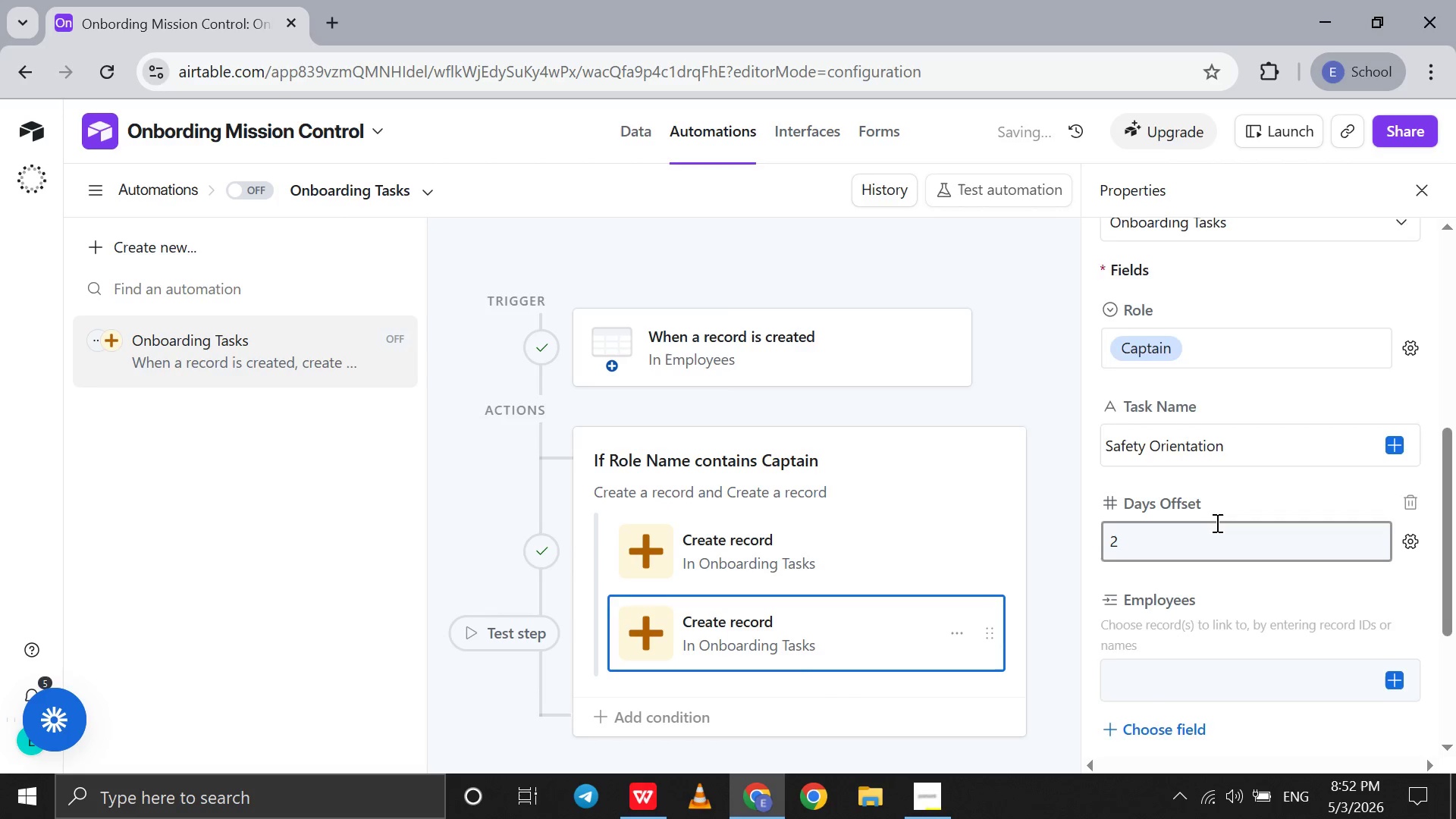 
scroll: coordinate [1216, 522], scroll_direction: down, amount: 4.0
 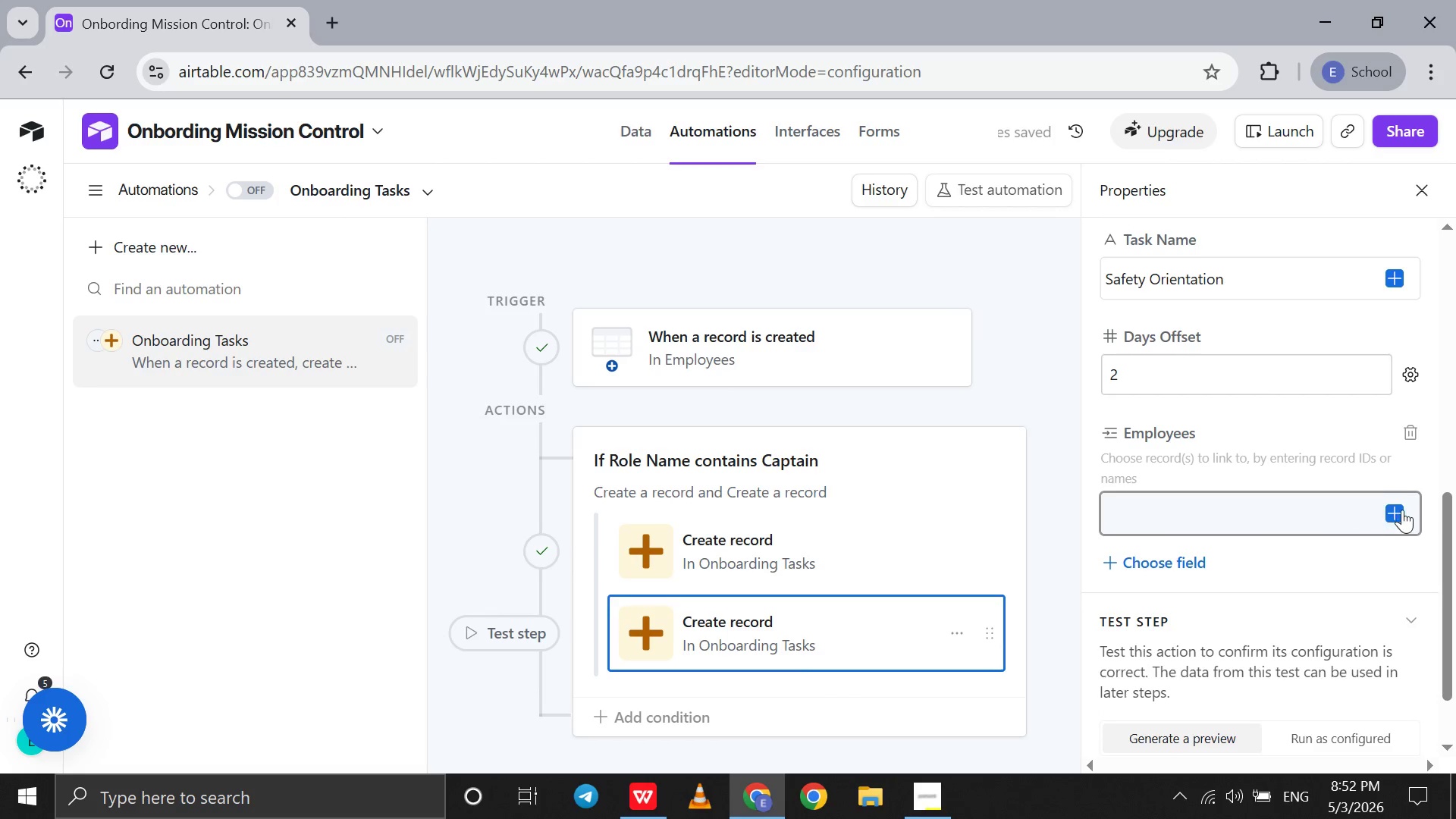 
left_click([1403, 510])
 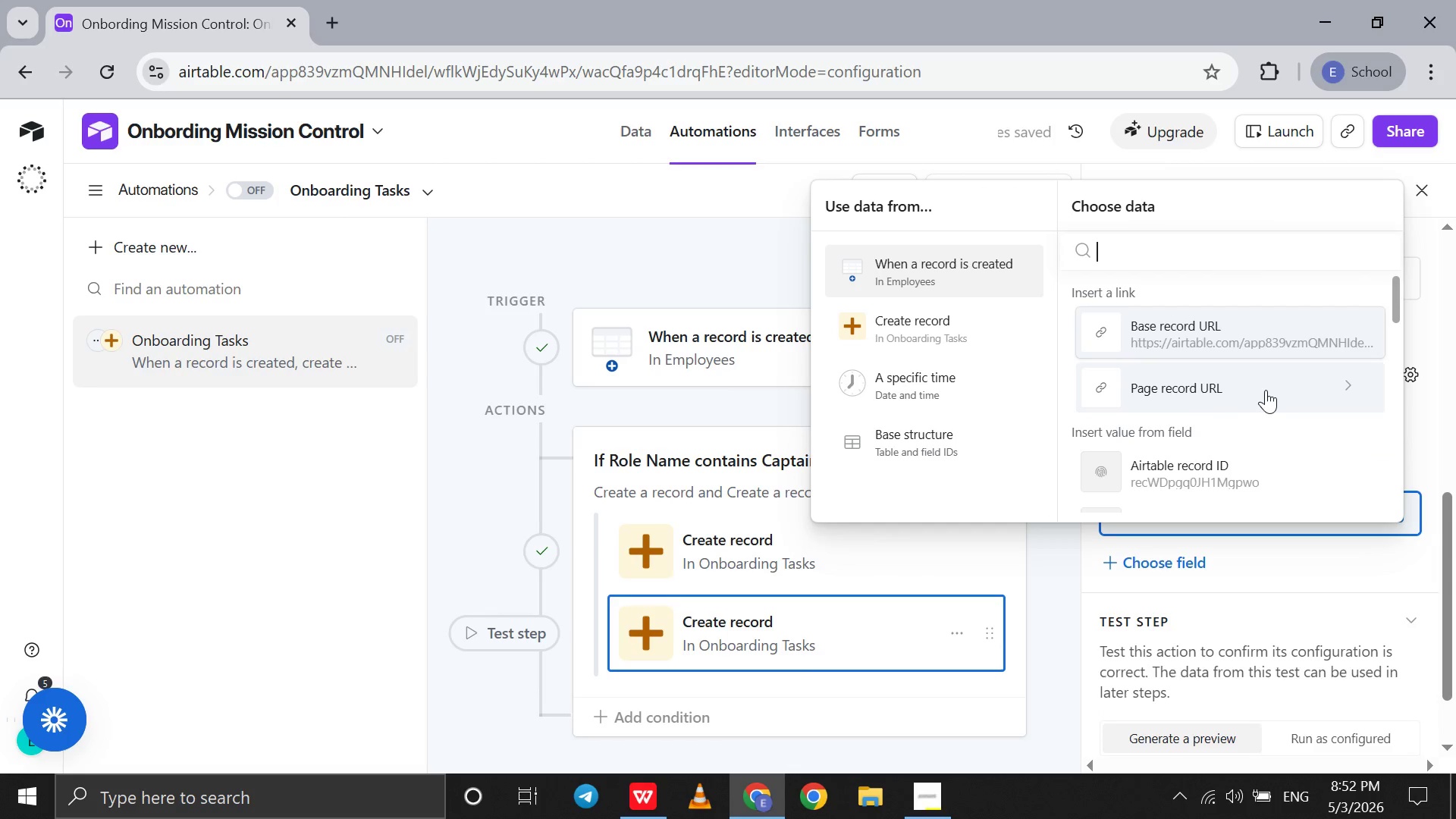 
scroll: coordinate [1266, 390], scroll_direction: down, amount: 8.0
 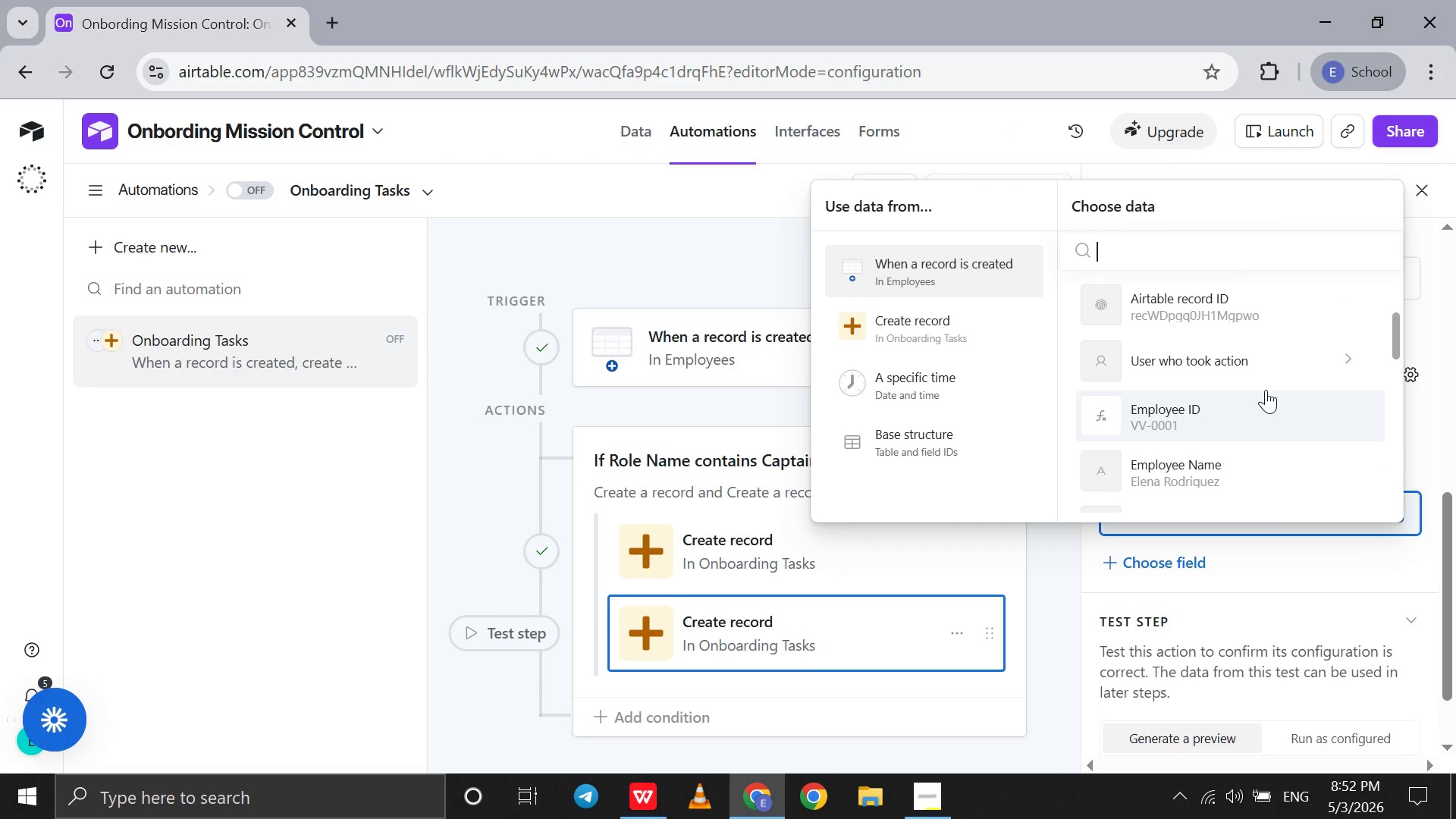 
left_click([1266, 390])
 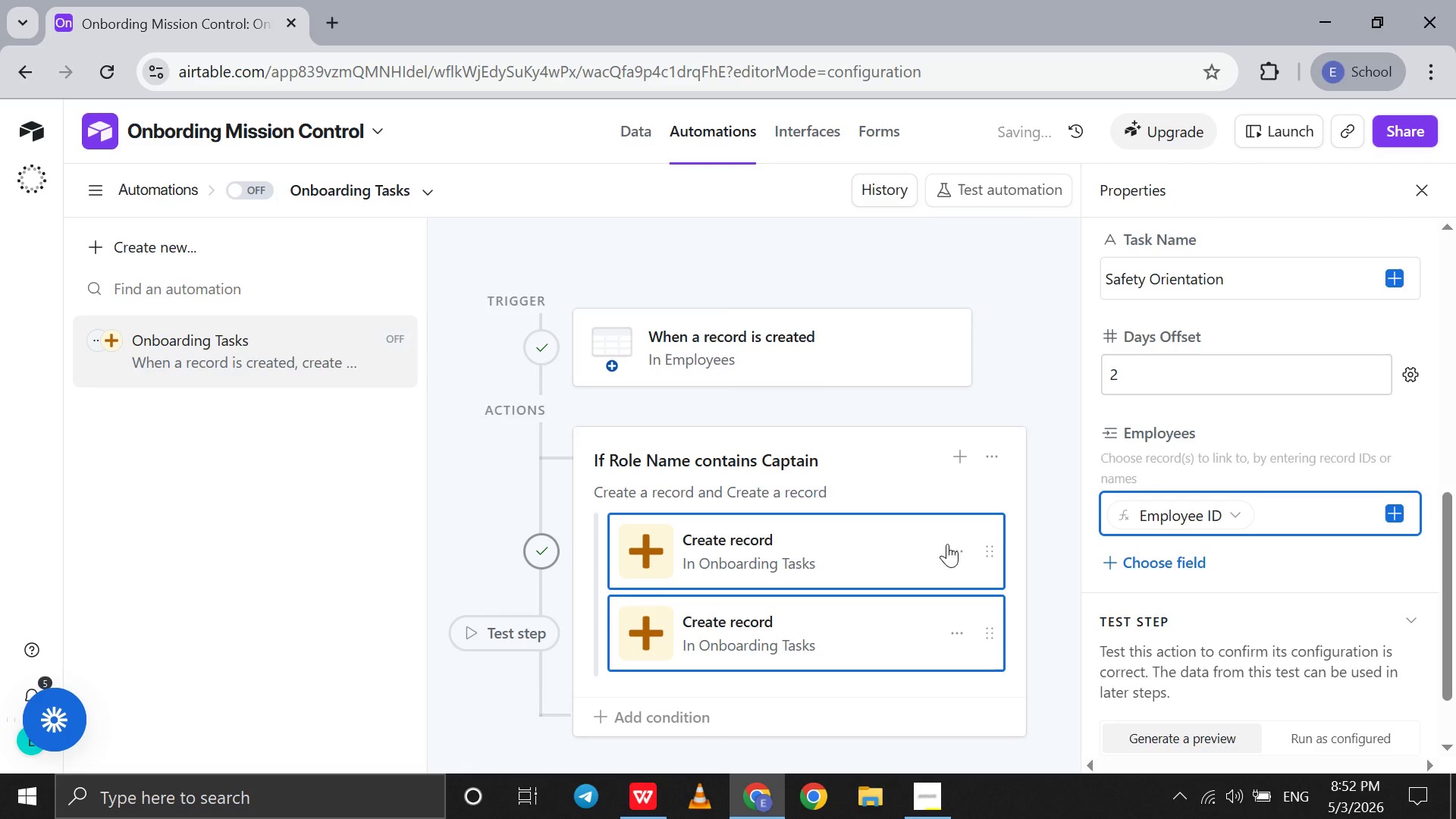 
left_click([965, 549])
 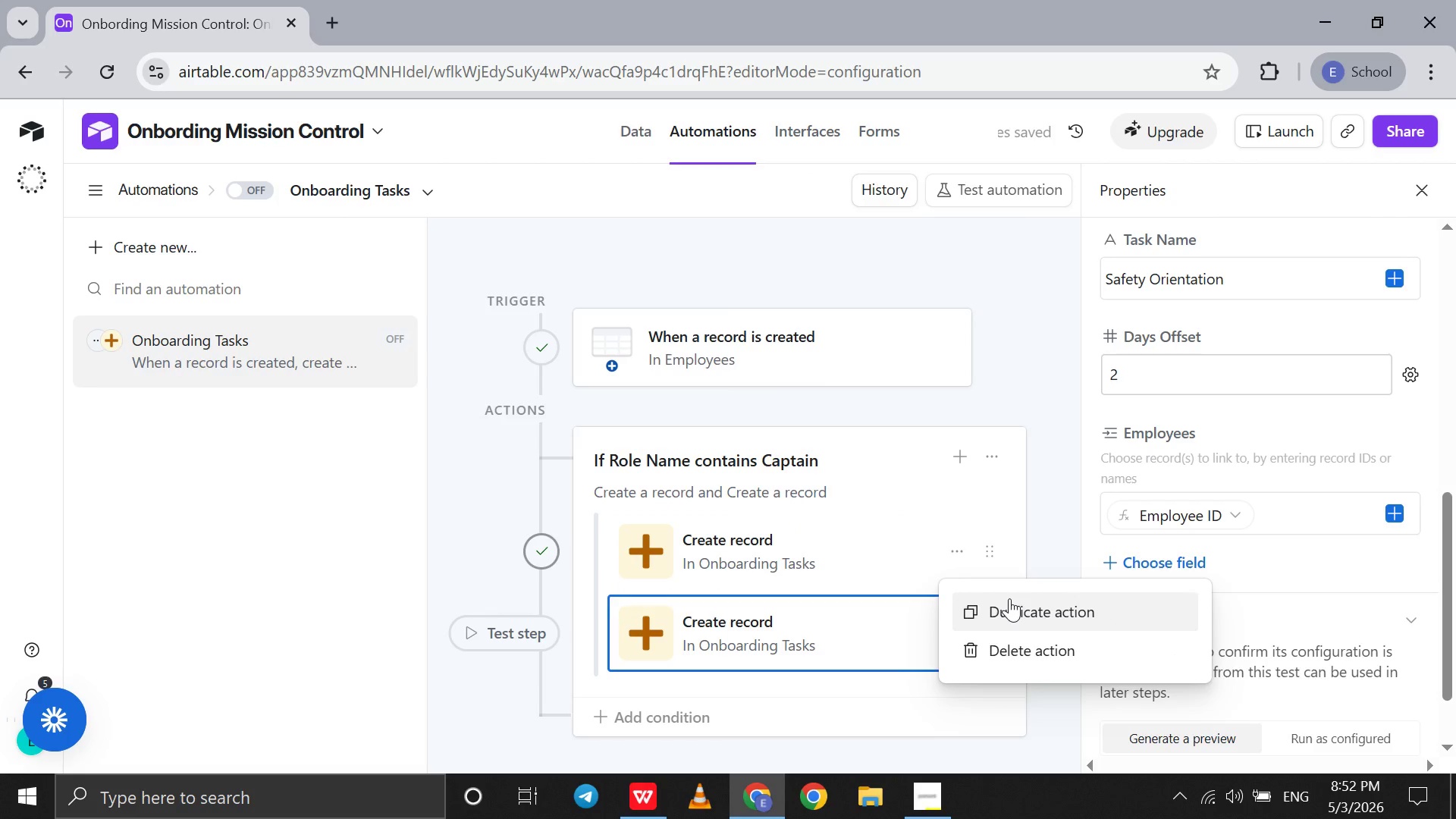 
left_click([1011, 603])
 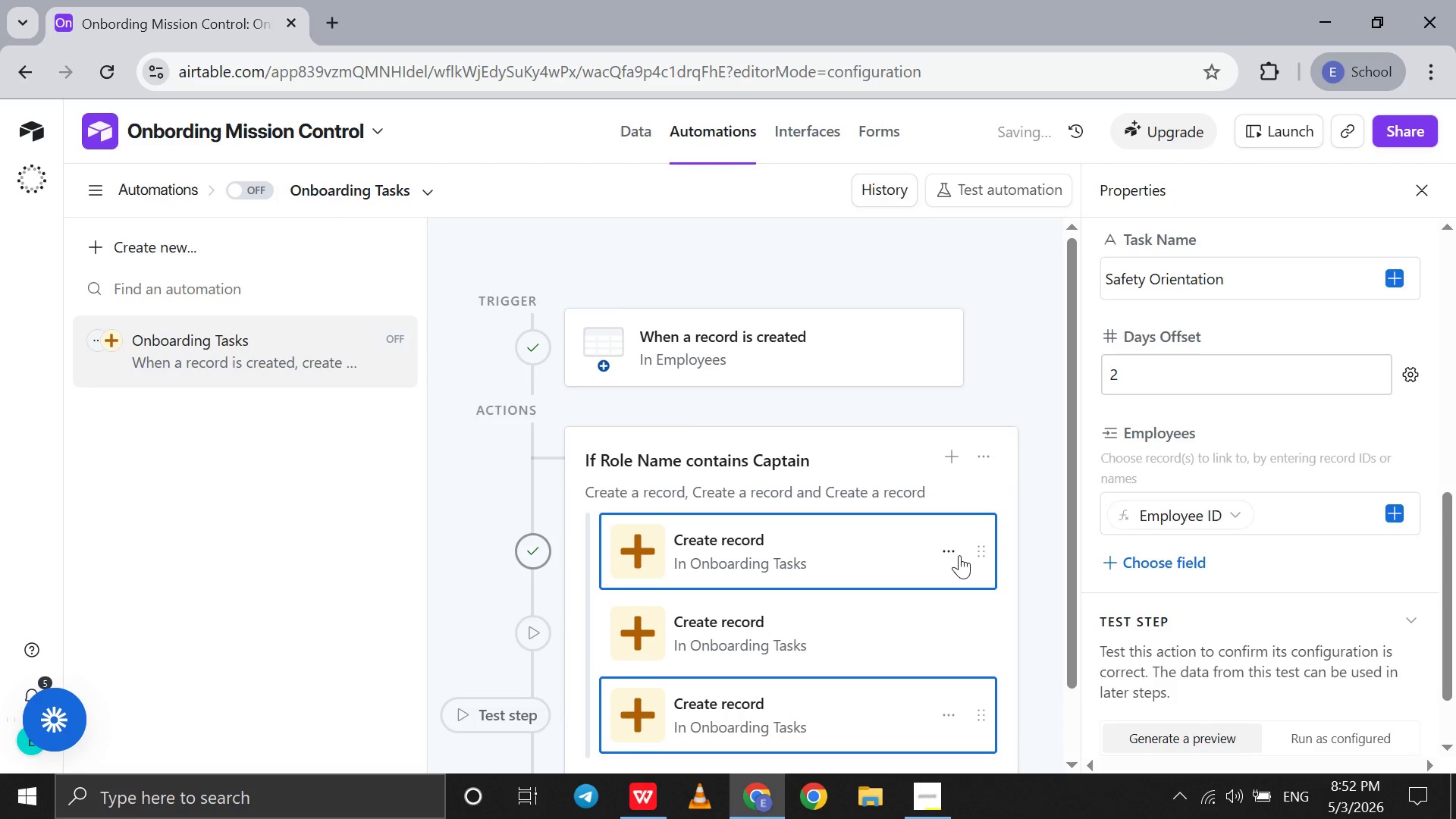 
left_click([948, 551])
 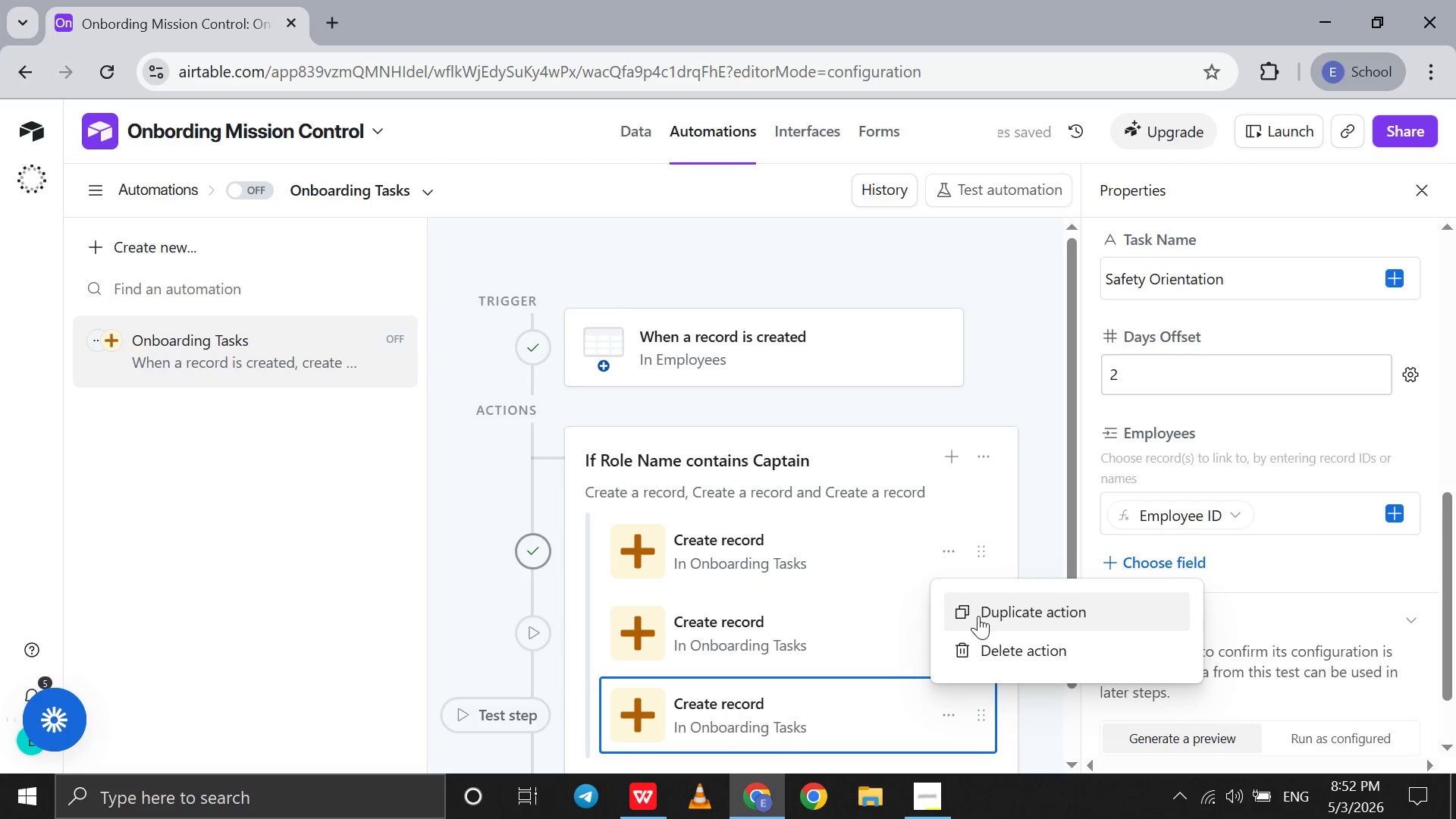 
left_click([978, 616])
 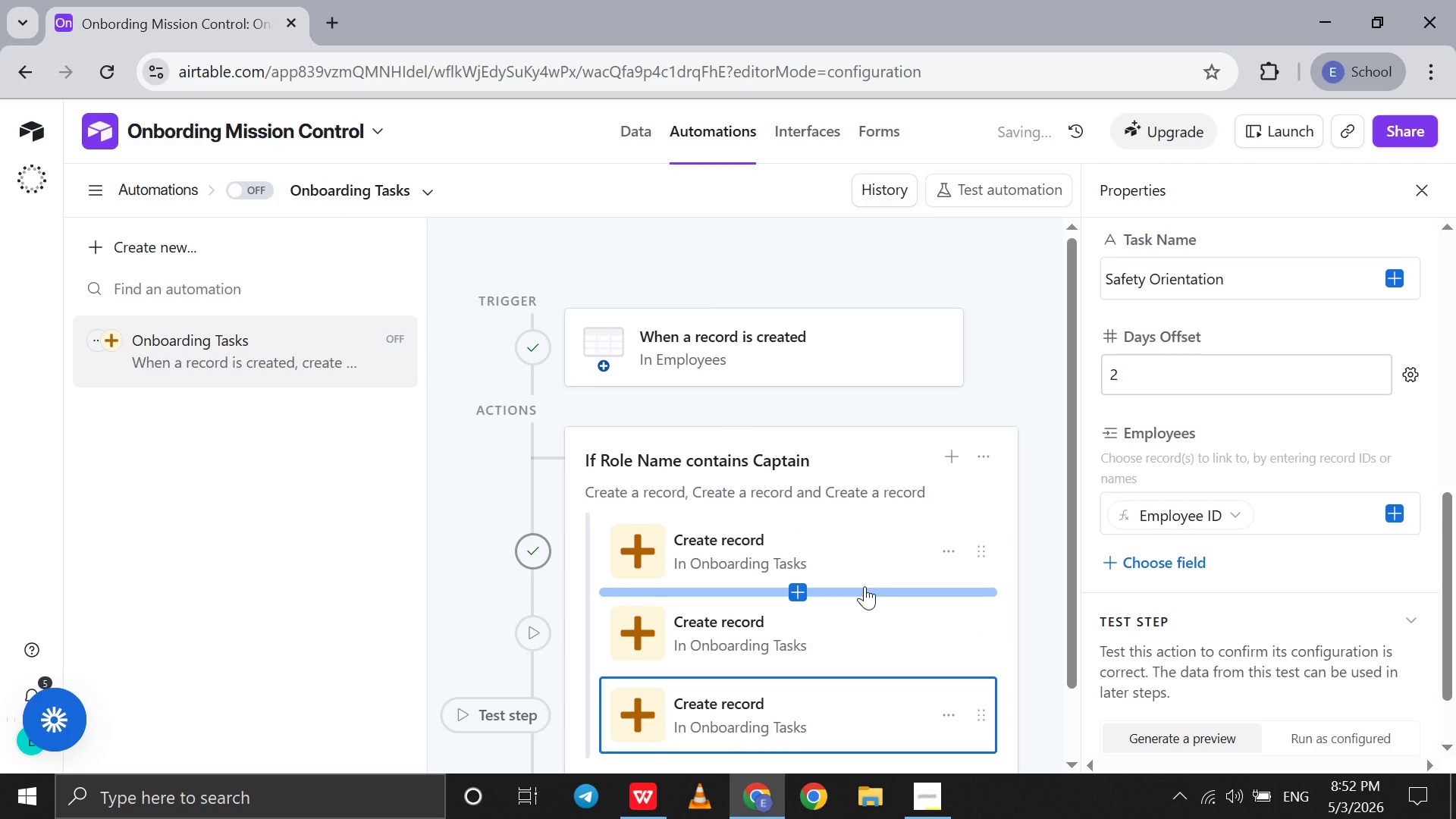 
scroll: coordinate [864, 586], scroll_direction: down, amount: 2.0
 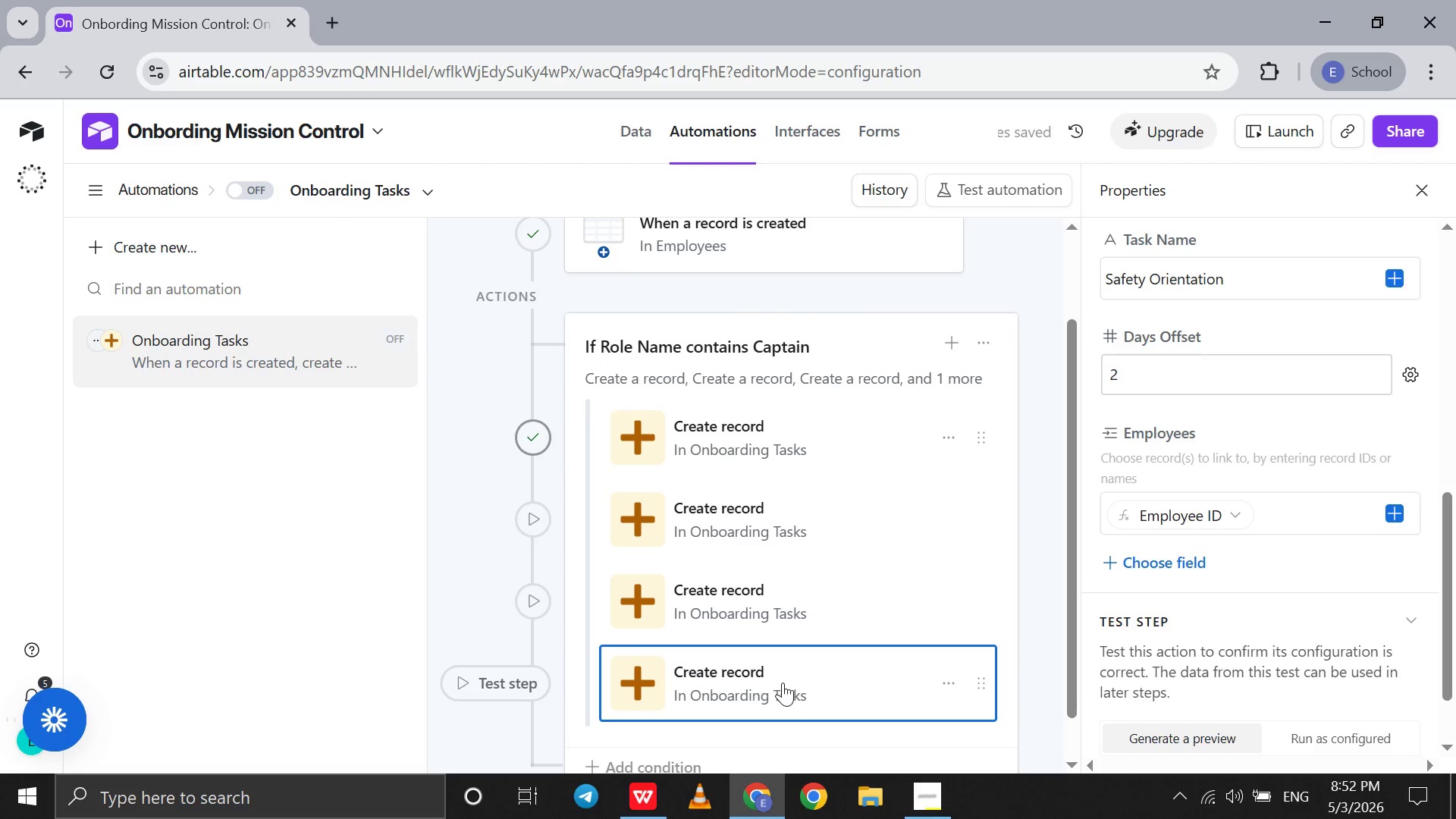 
left_click_drag(start_coordinate=[783, 682], to_coordinate=[784, 483])
 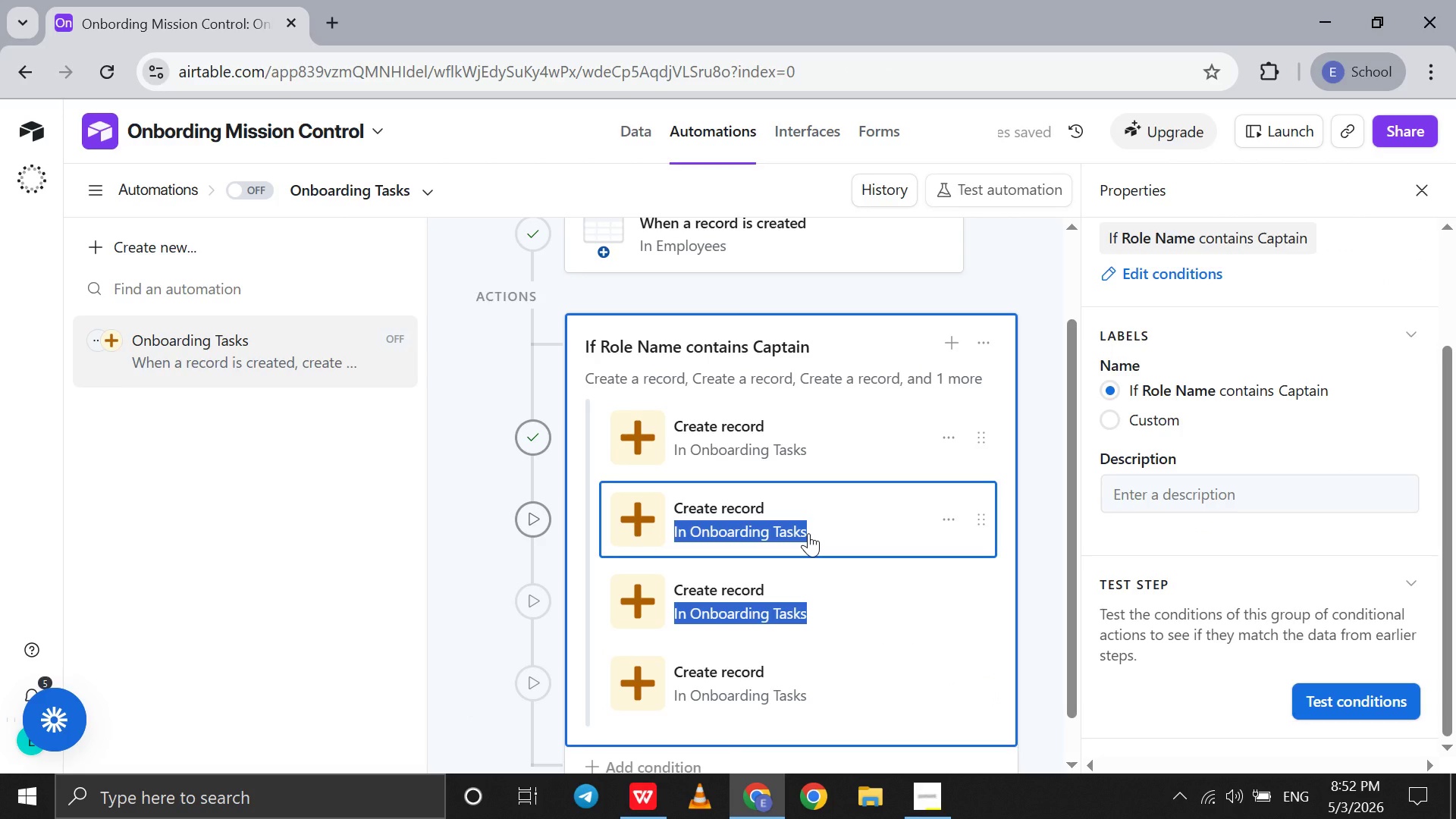 
left_click([808, 533])
 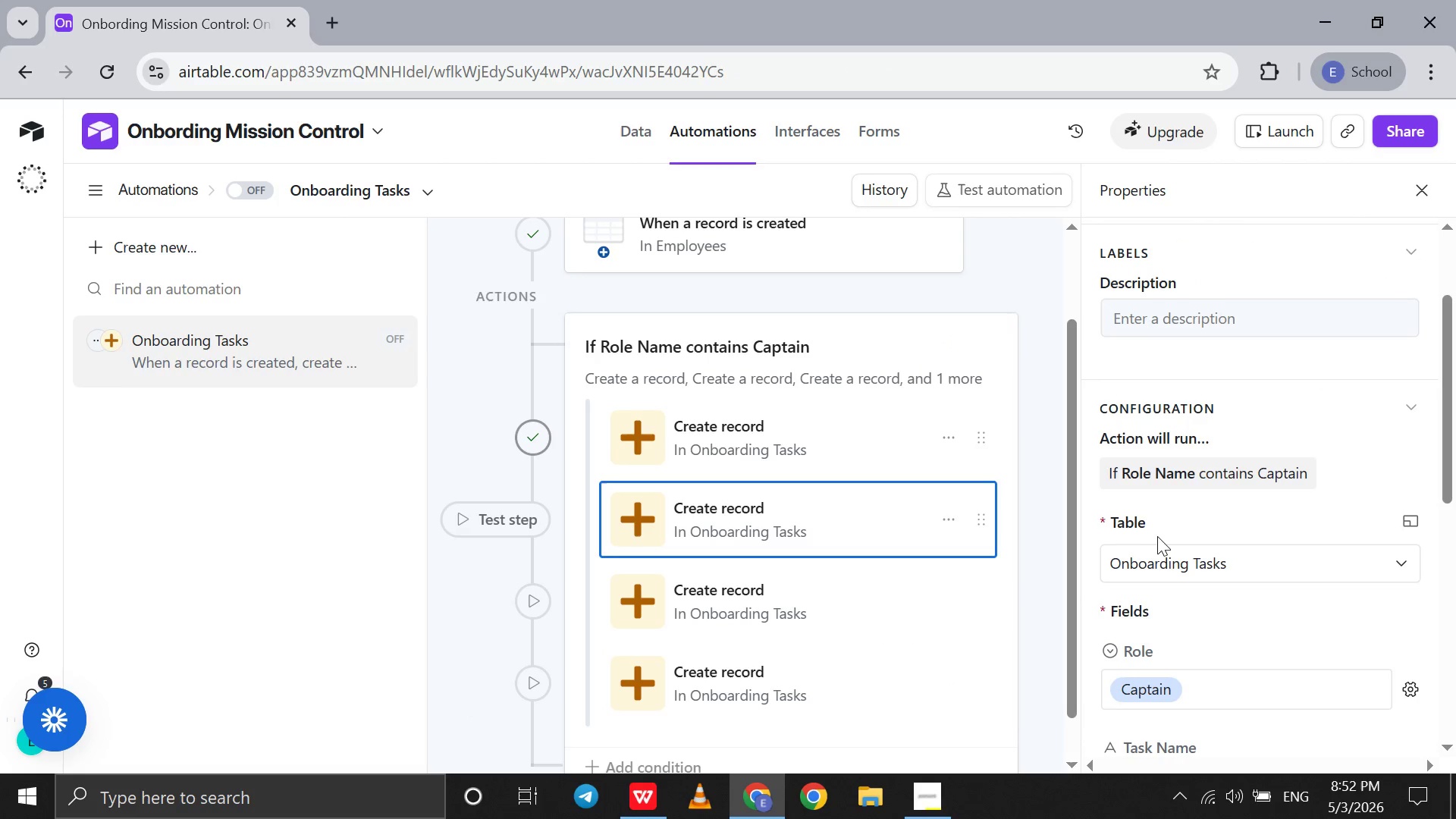 
scroll: coordinate [1196, 604], scroll_direction: down, amount: 7.0
 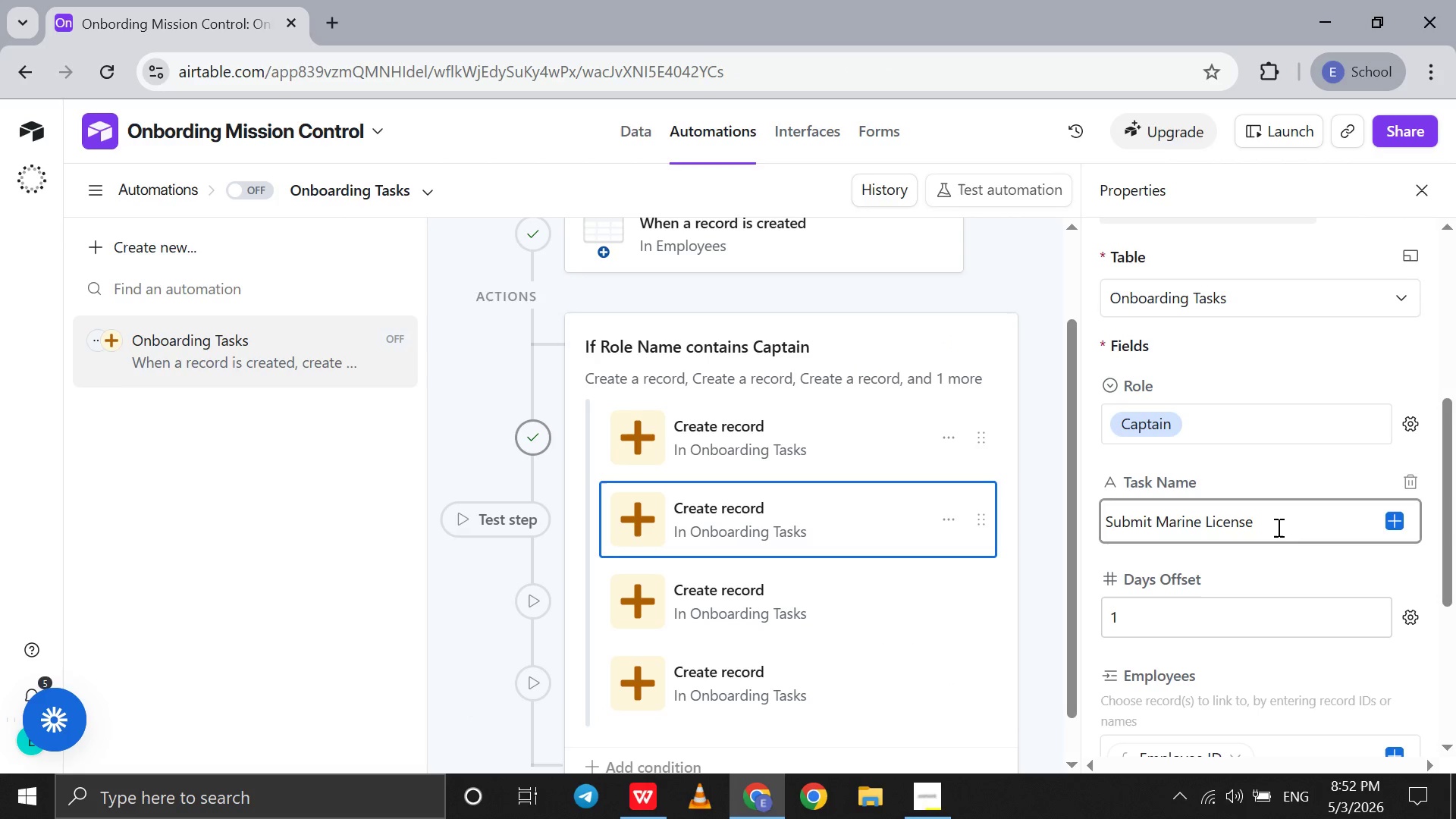 
double_click([1277, 527])
 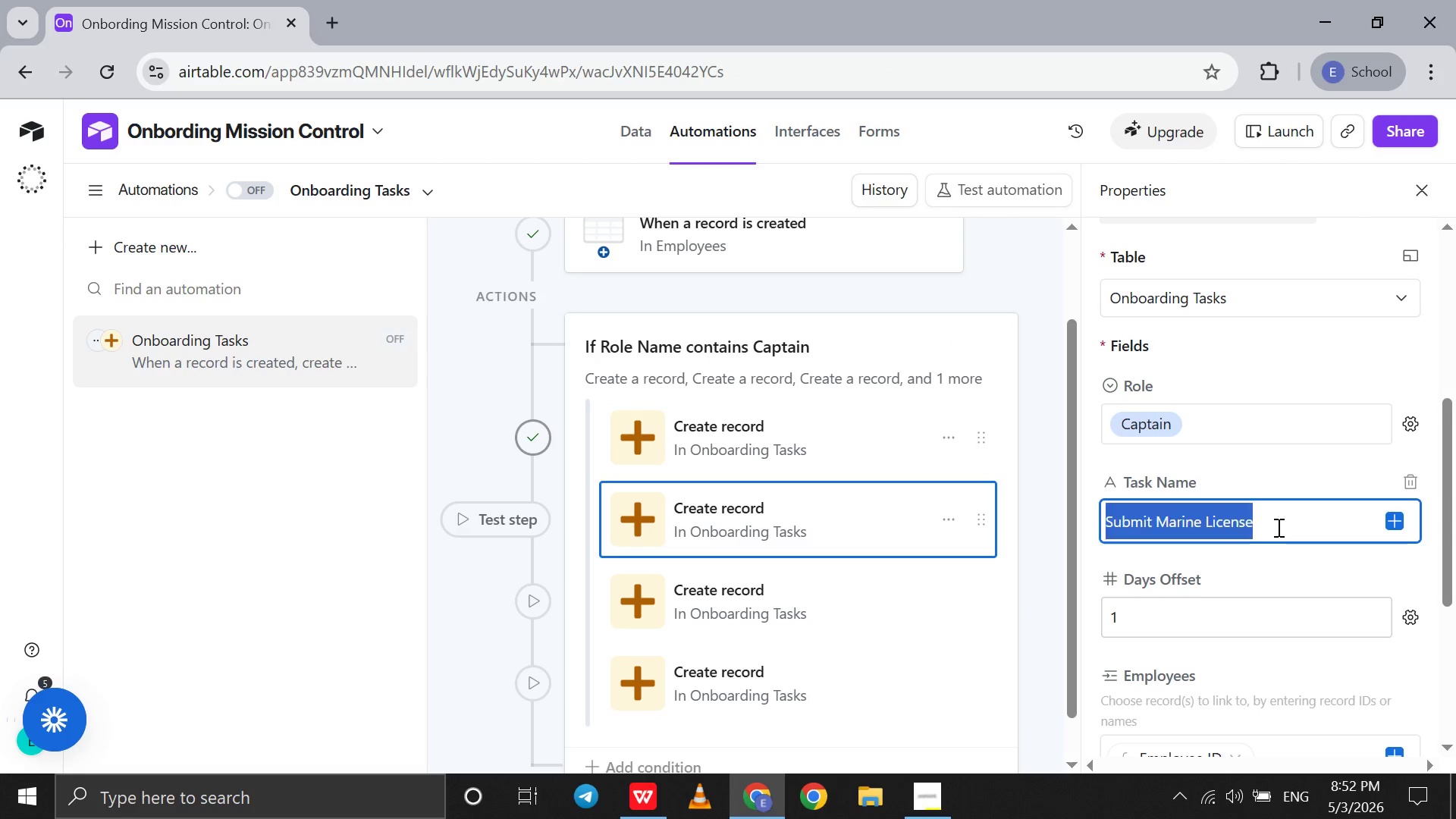 
triple_click([1277, 527])
 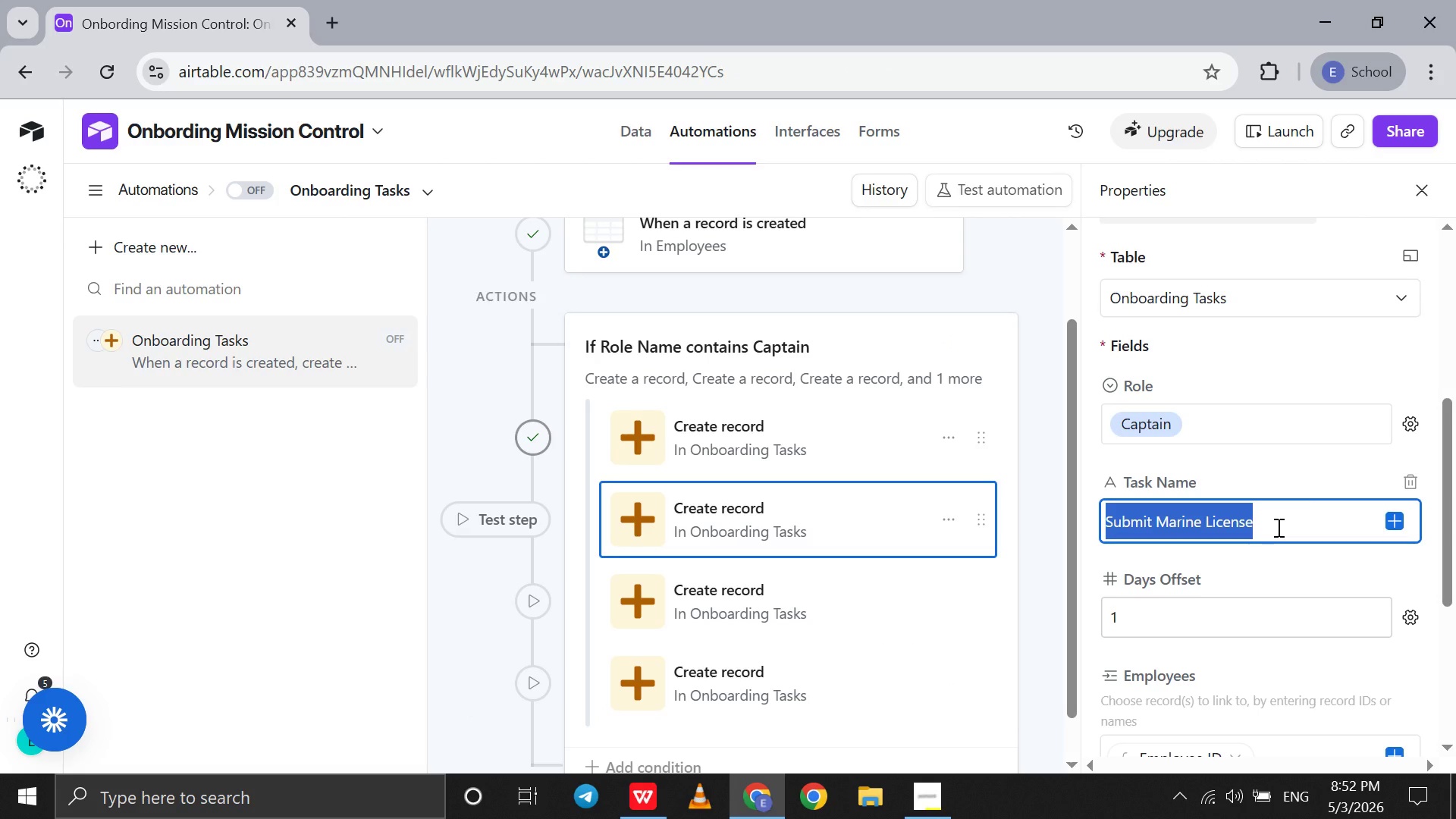 
type(Vessel Assignement )
 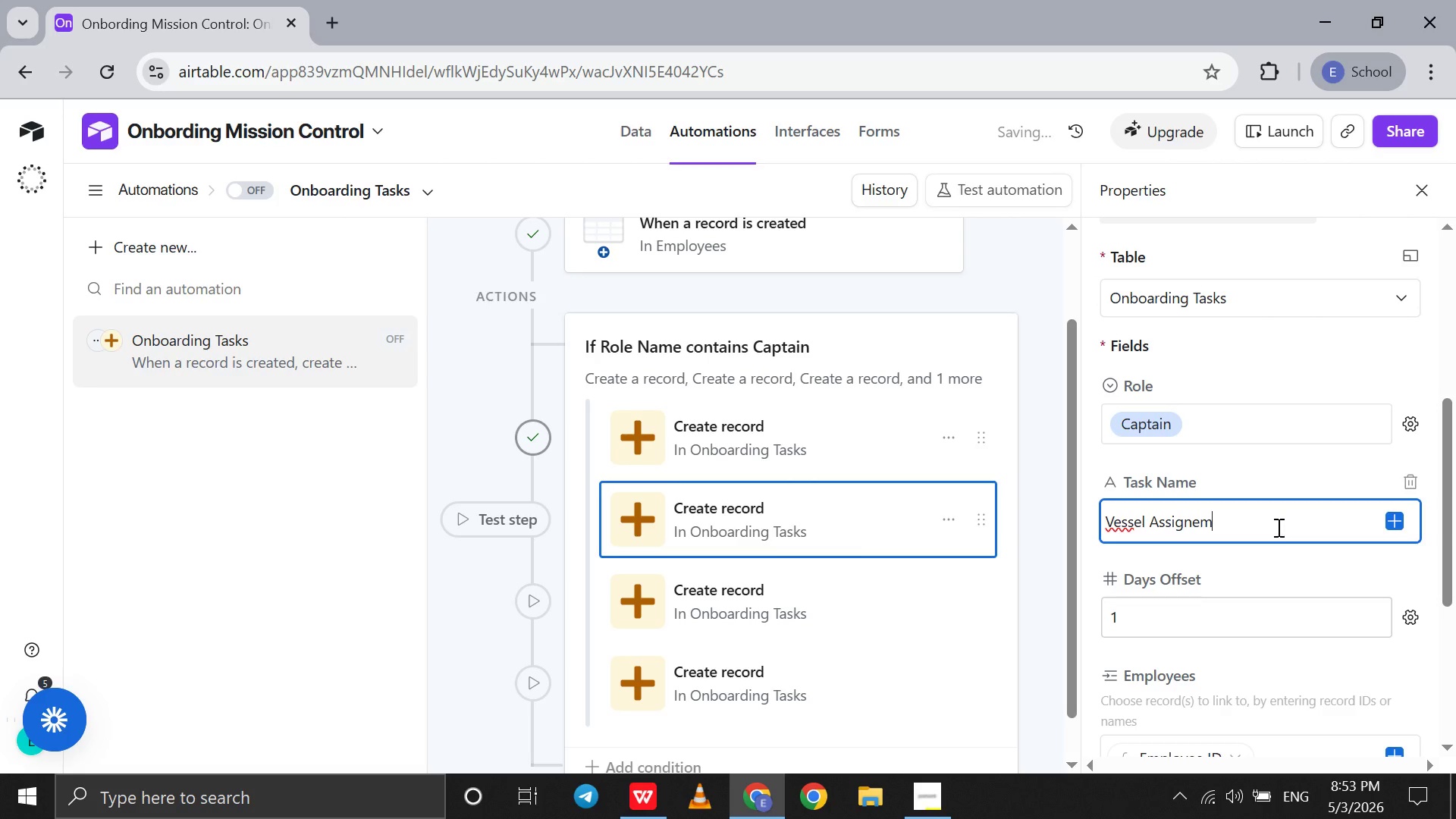 
key(ArrowLeft)
 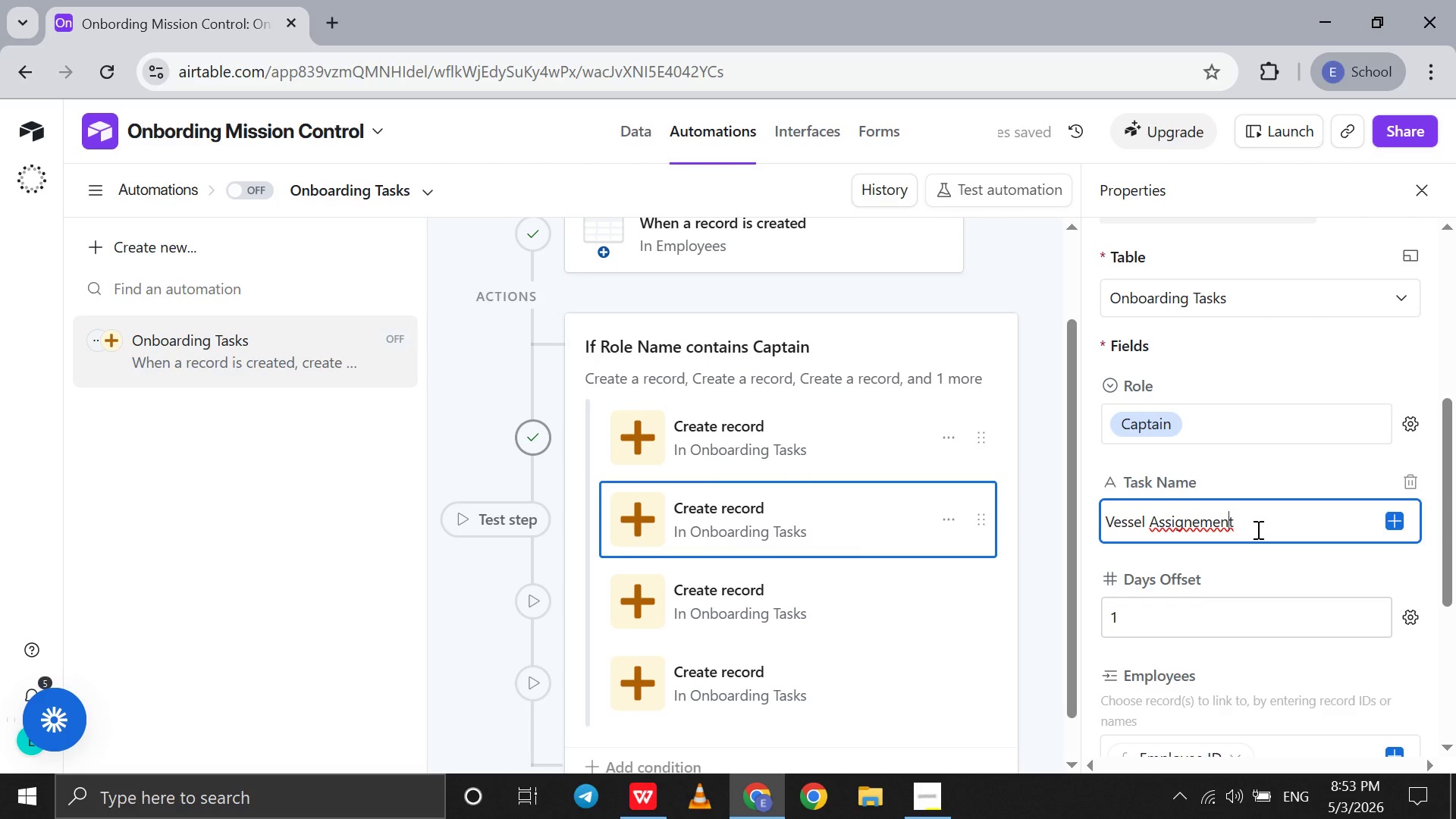 
key(ArrowLeft)
 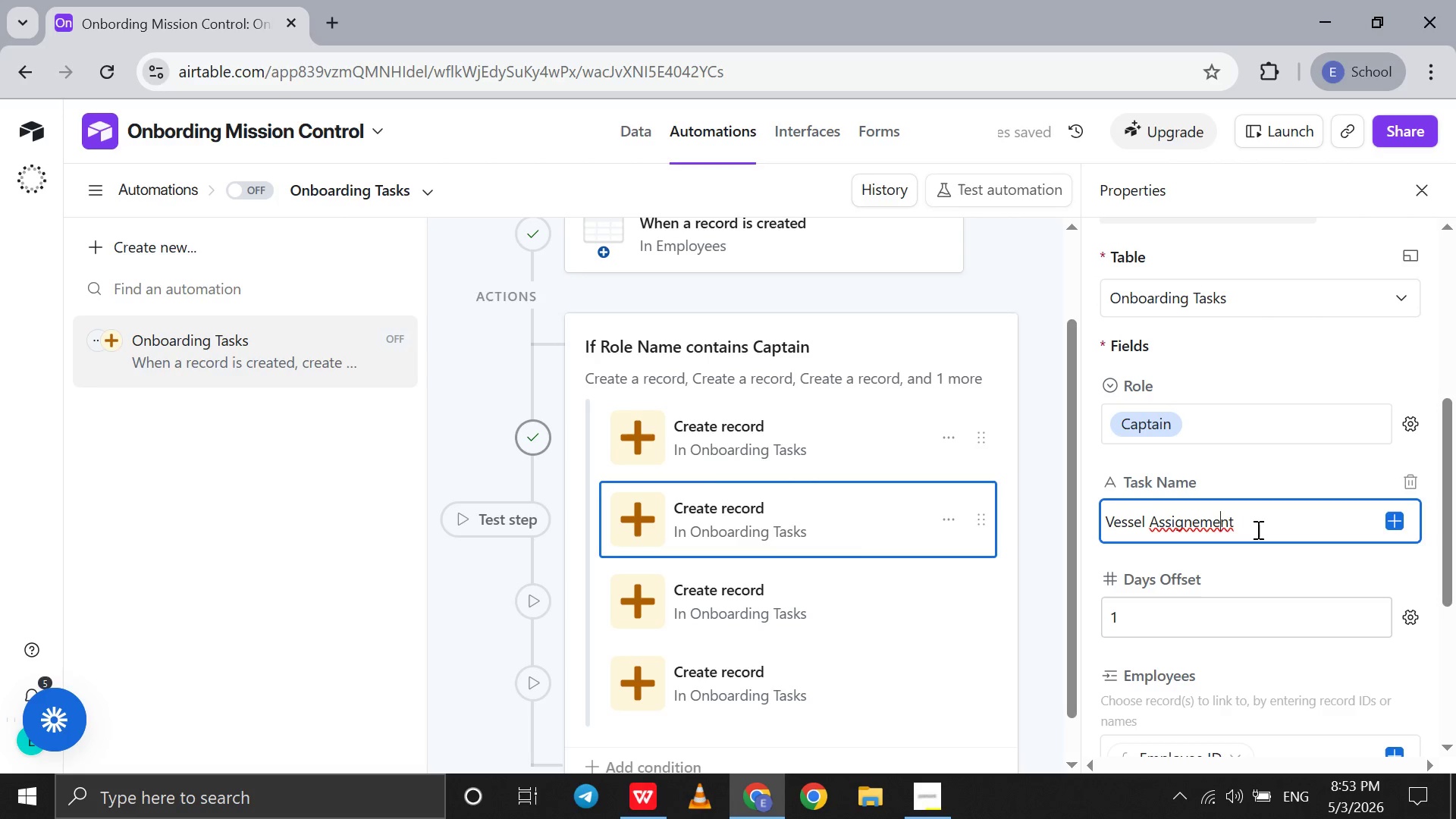 
key(ArrowLeft)
 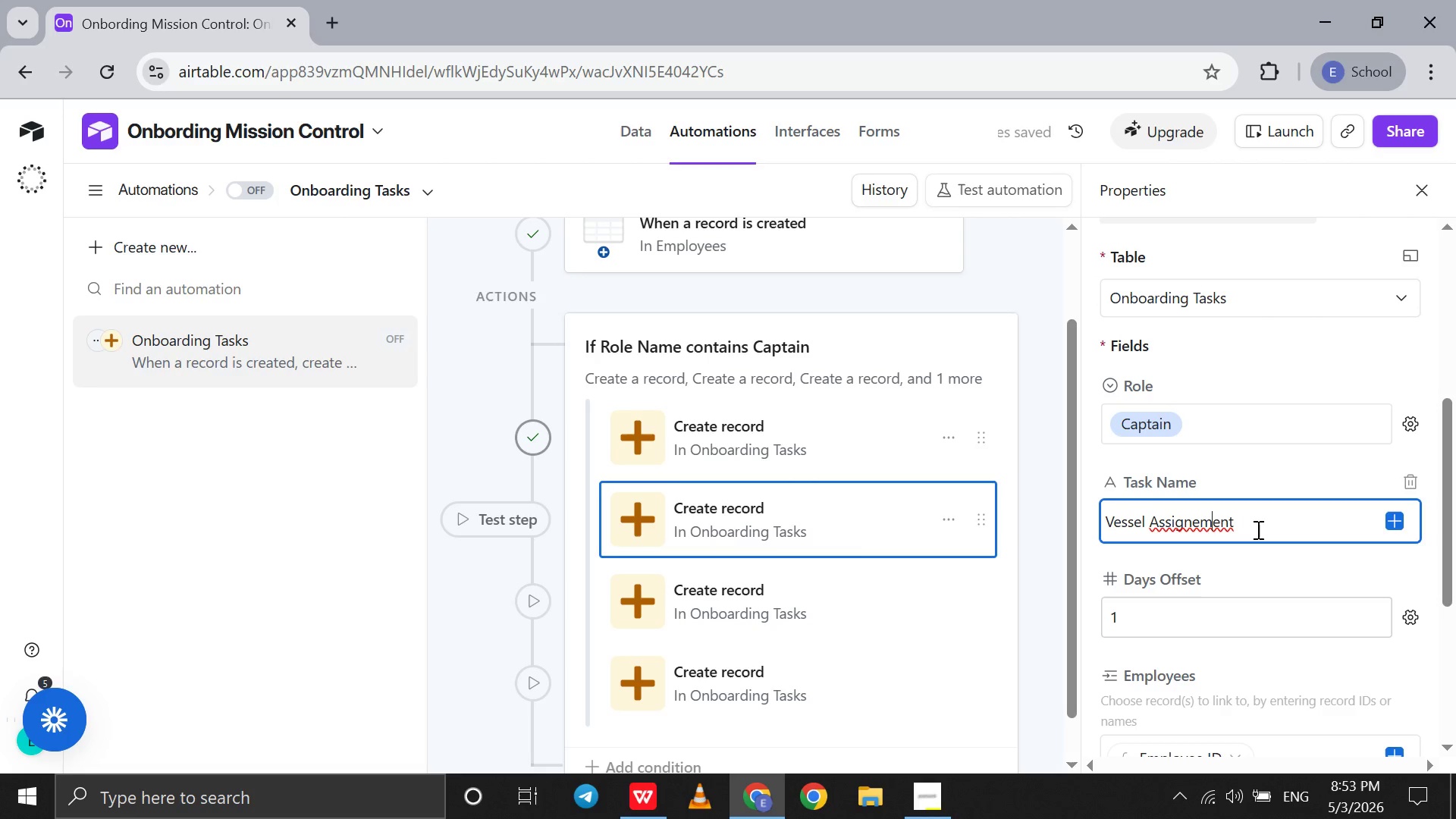 
key(ArrowLeft)
 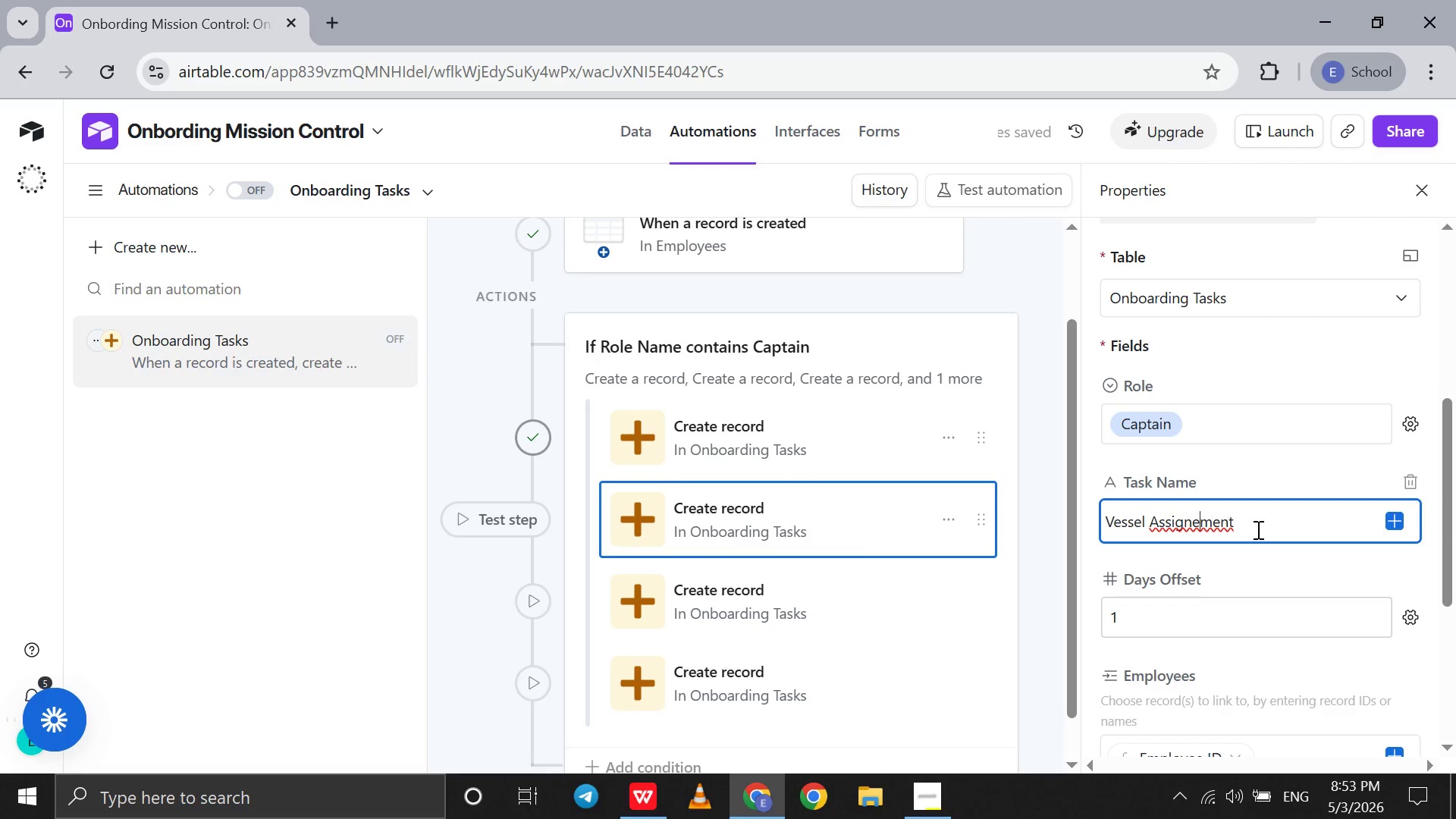 
key(ArrowLeft)
 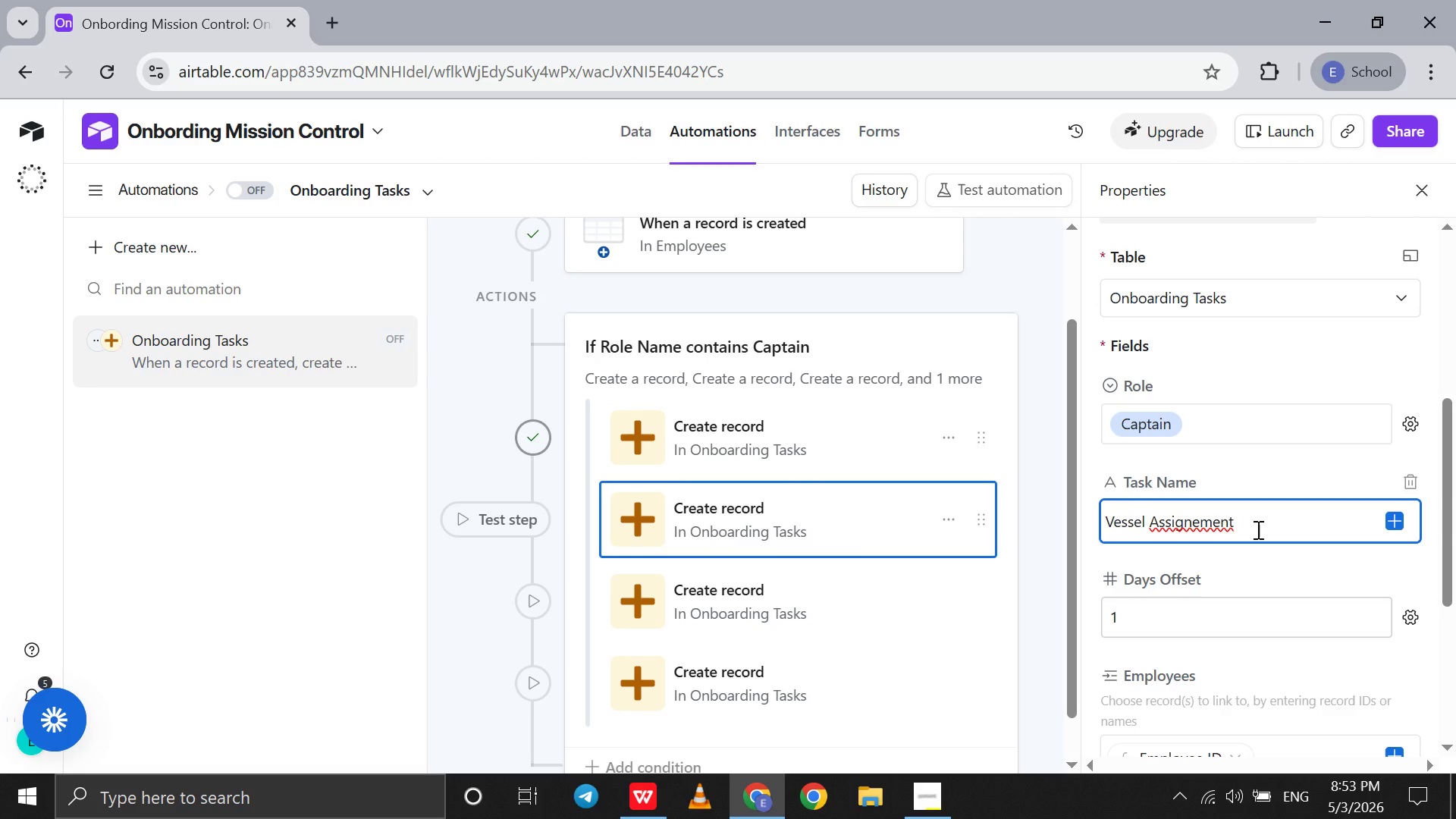 
key(Backspace)
 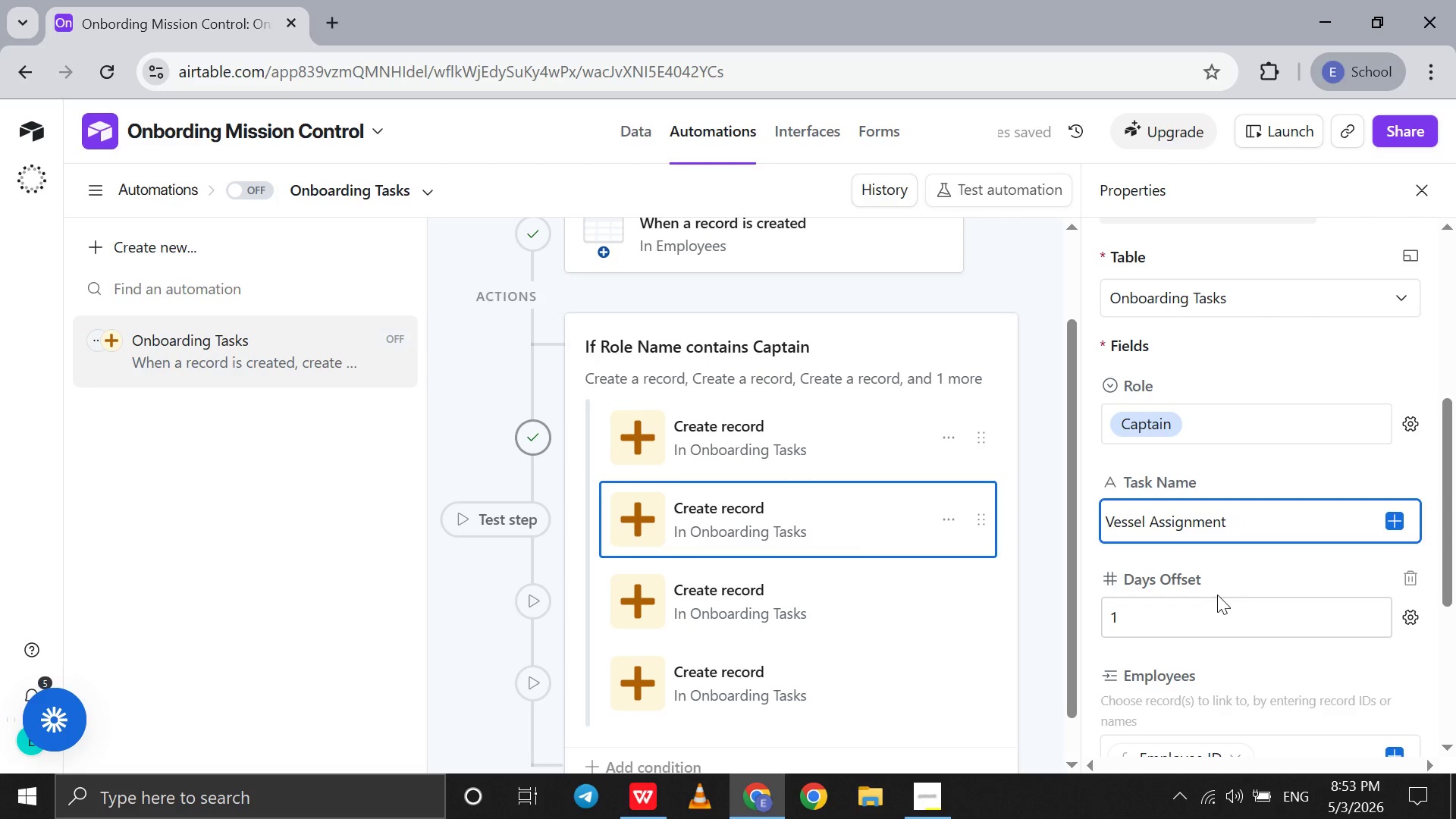 
wait(6.83)
 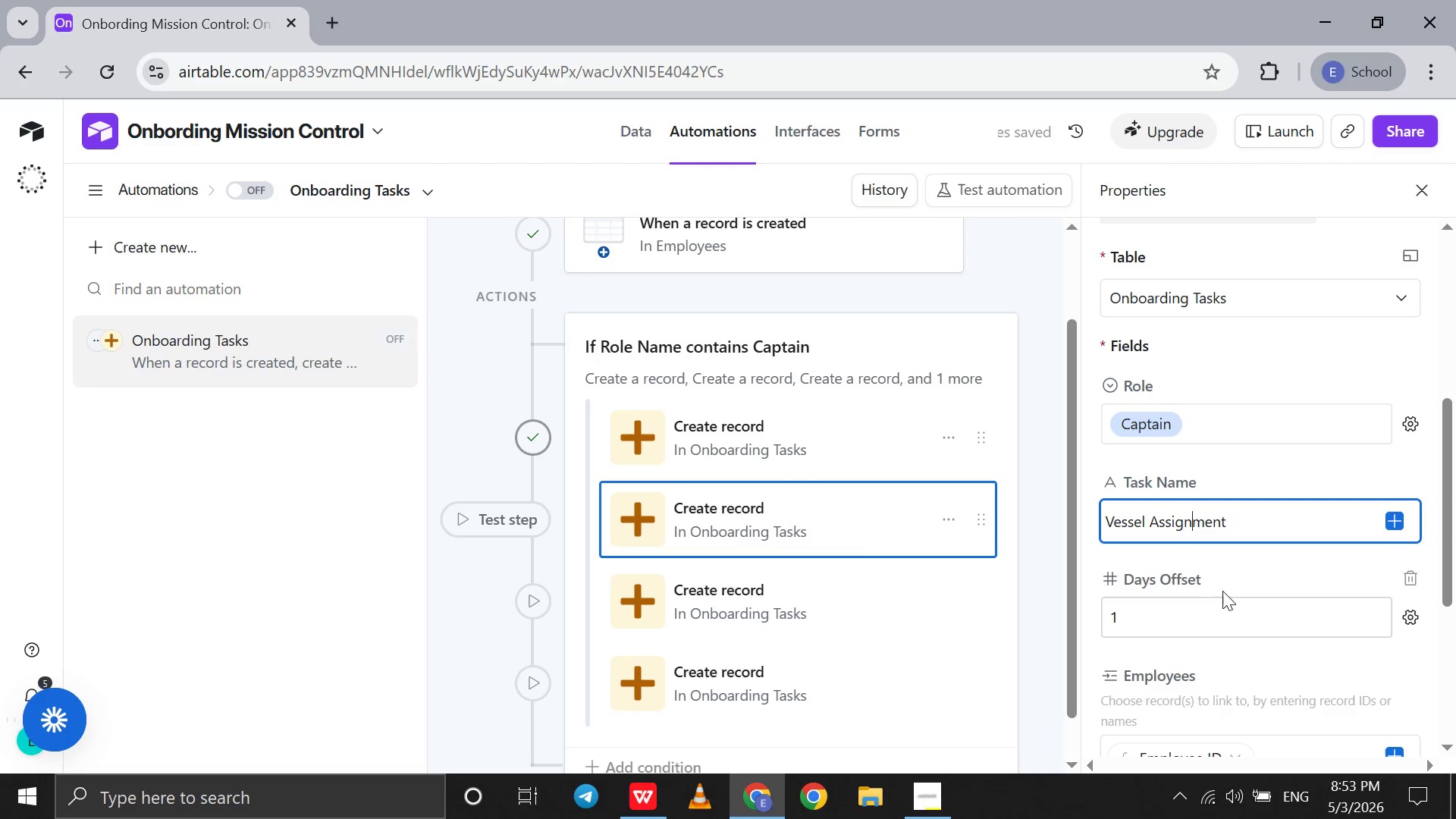 
double_click([1200, 603])
 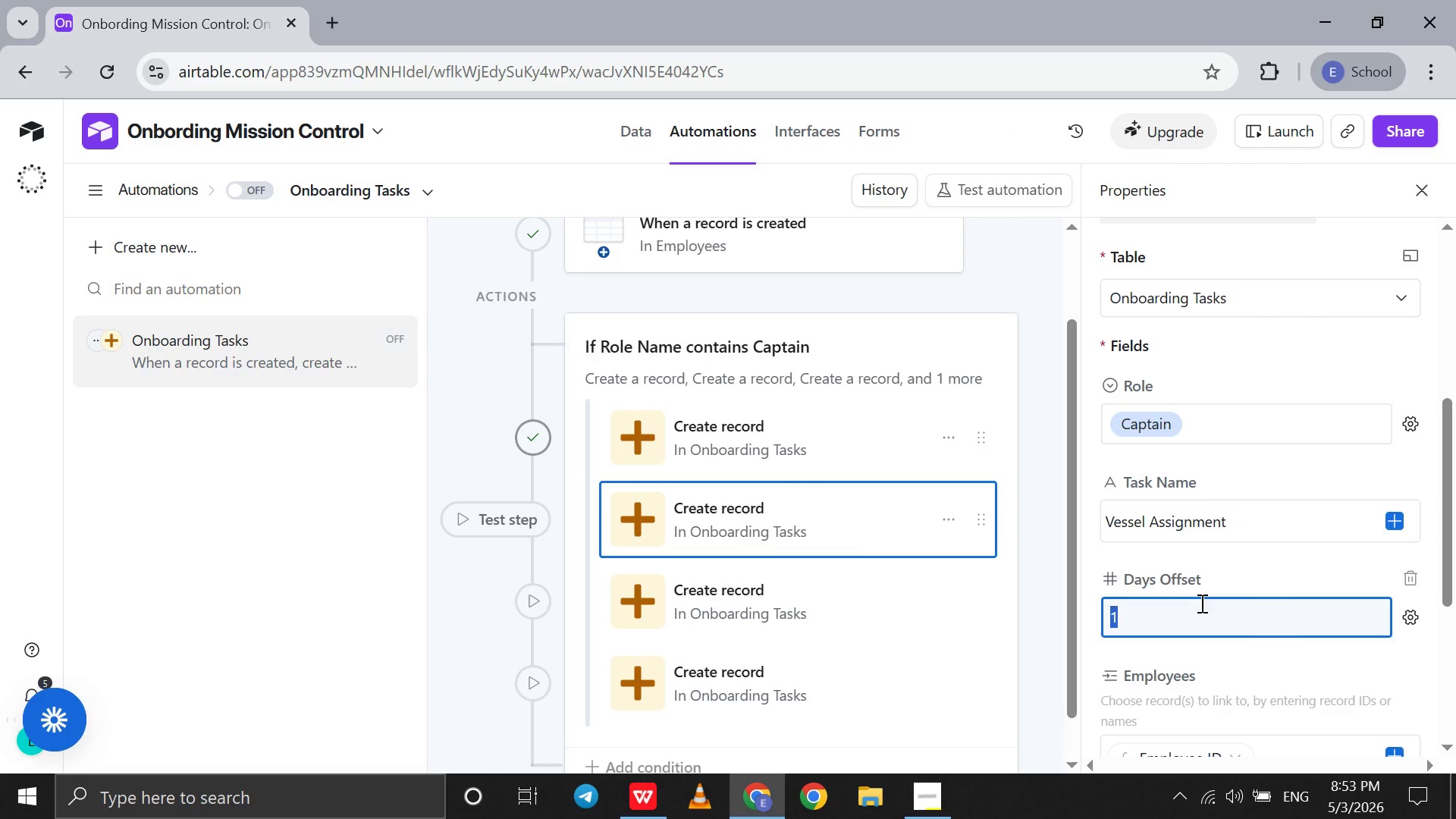 
key(Backspace)
 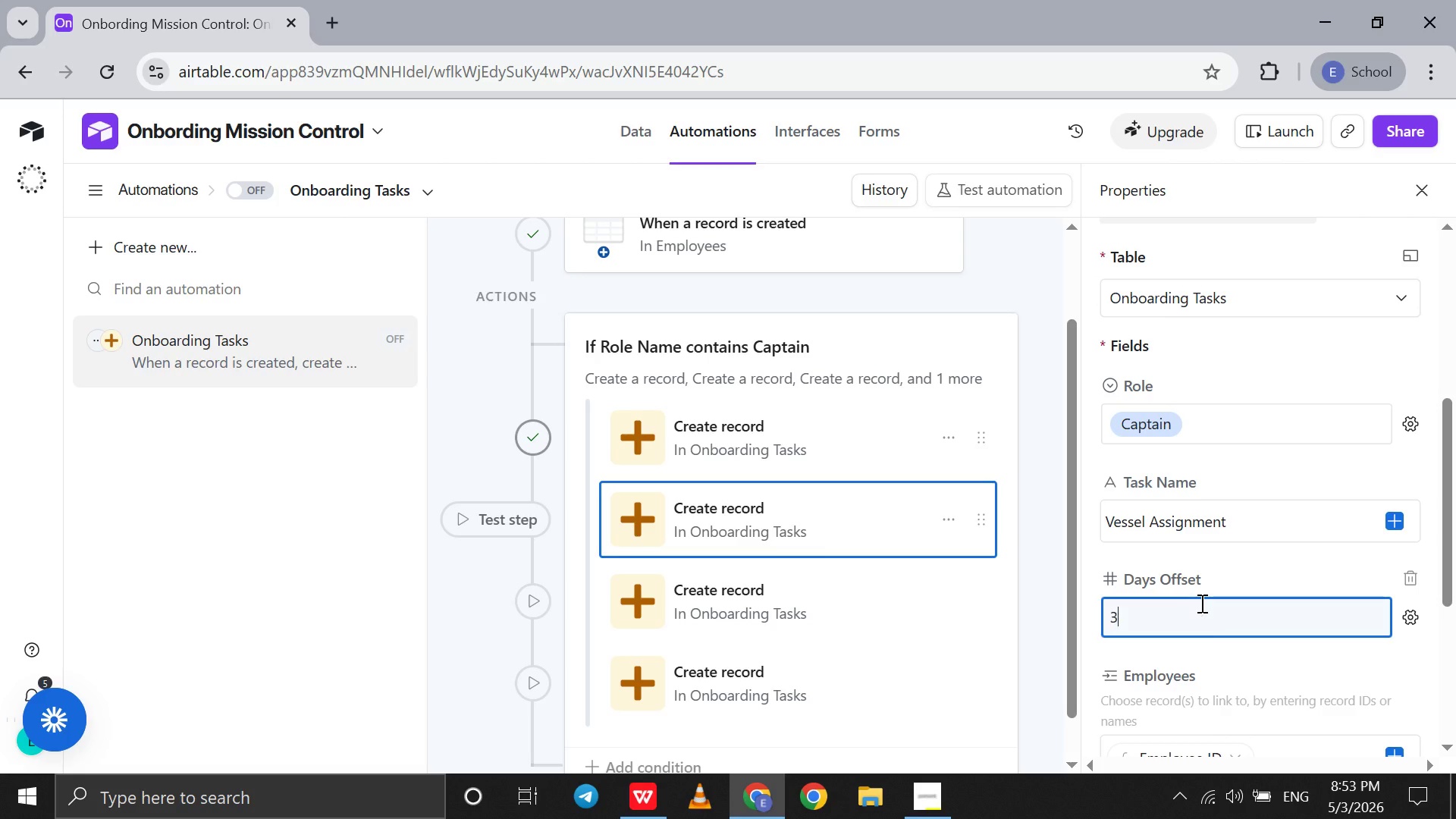 
key(3)
 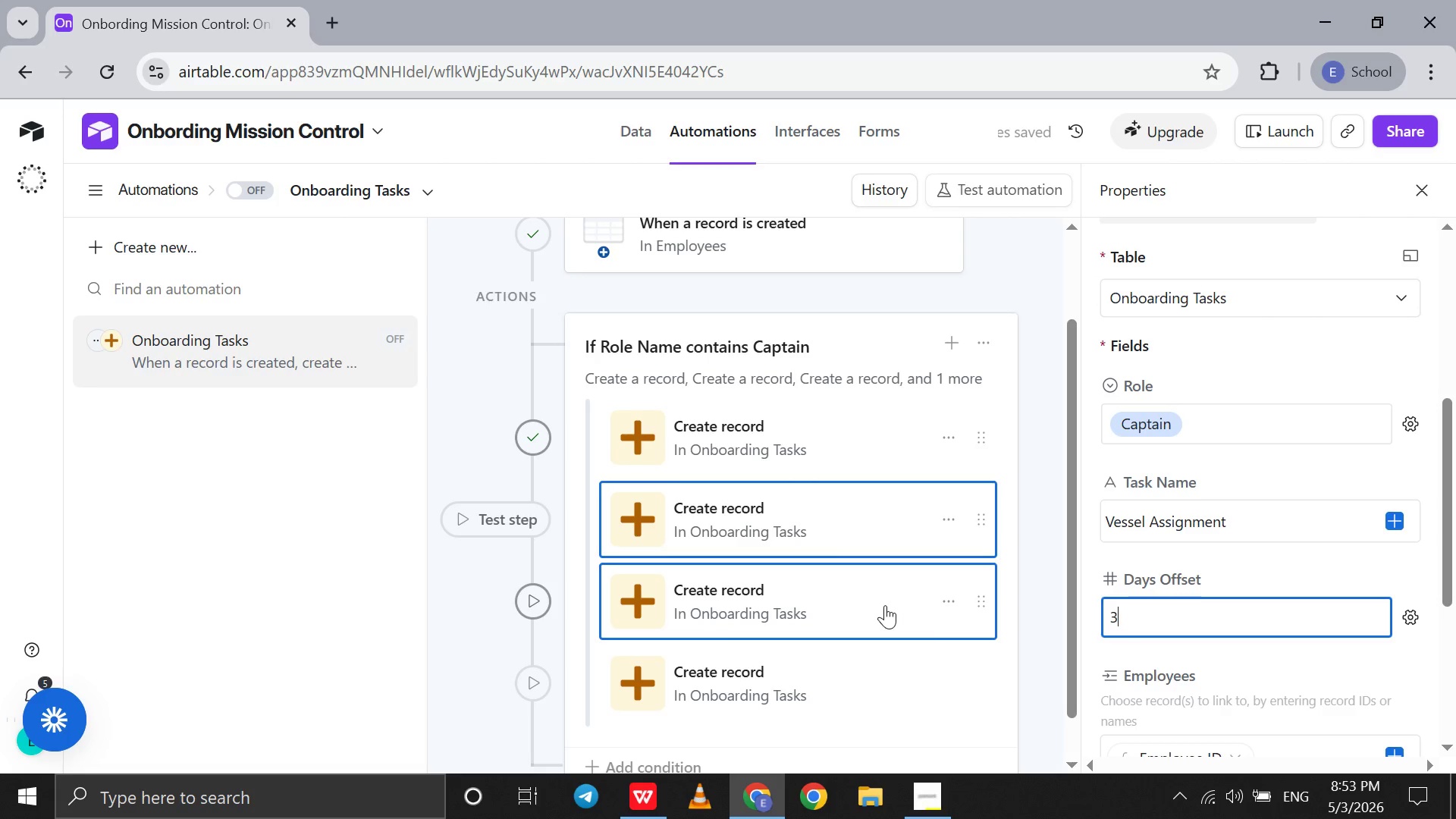 
scroll: coordinate [1195, 632], scroll_direction: down, amount: 13.0
 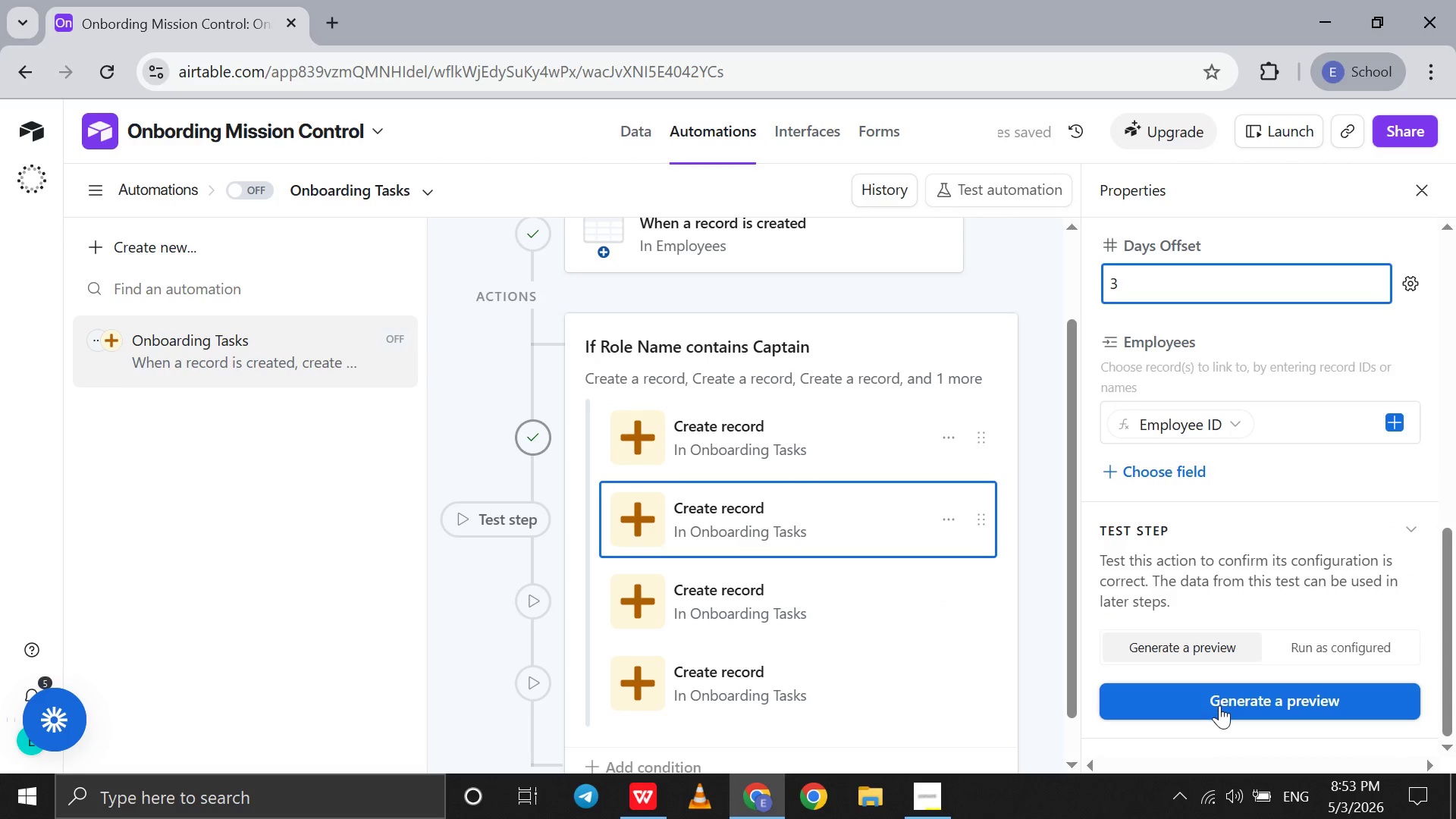 
left_click([1219, 705])
 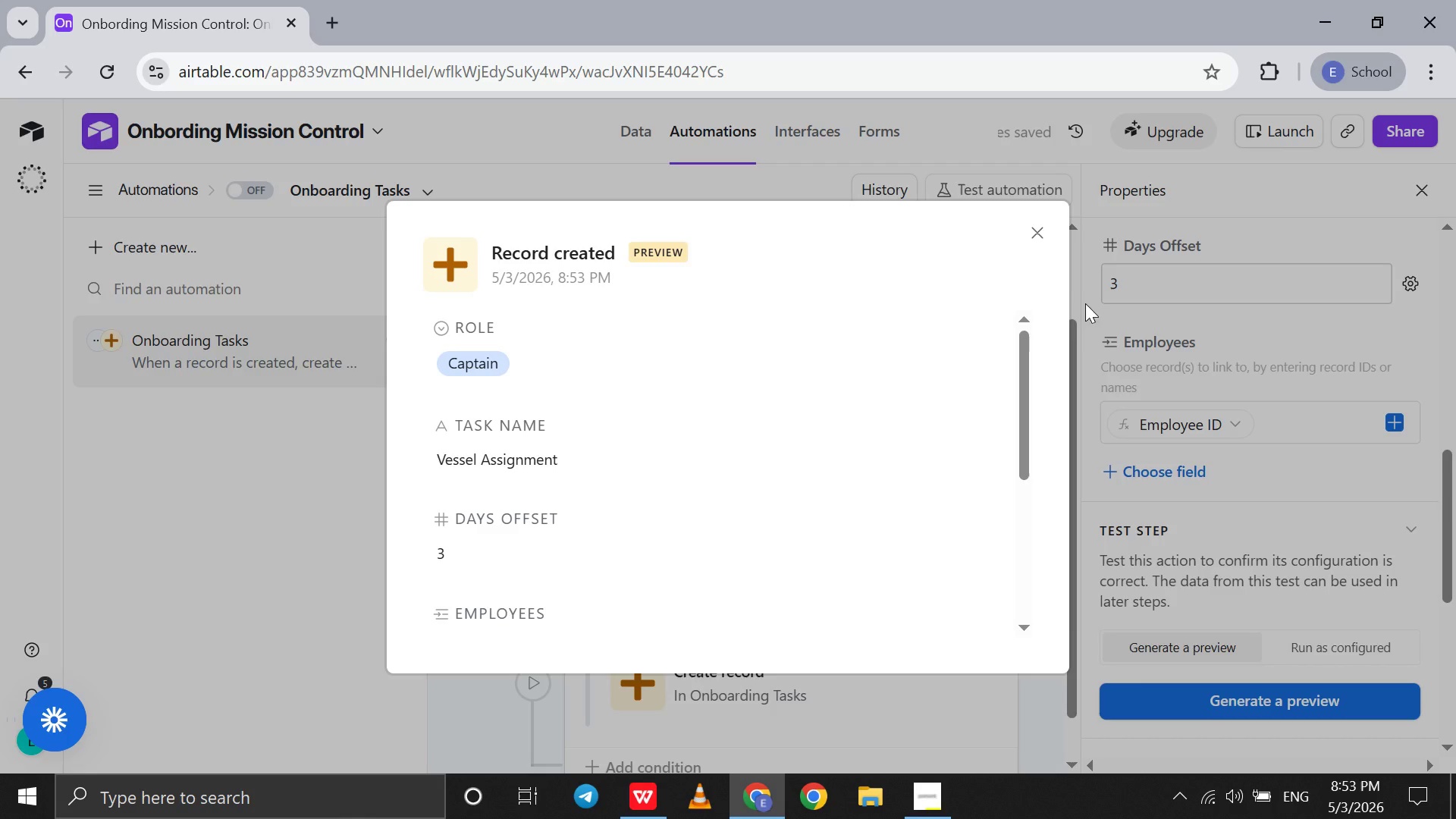 
left_click([1037, 230])
 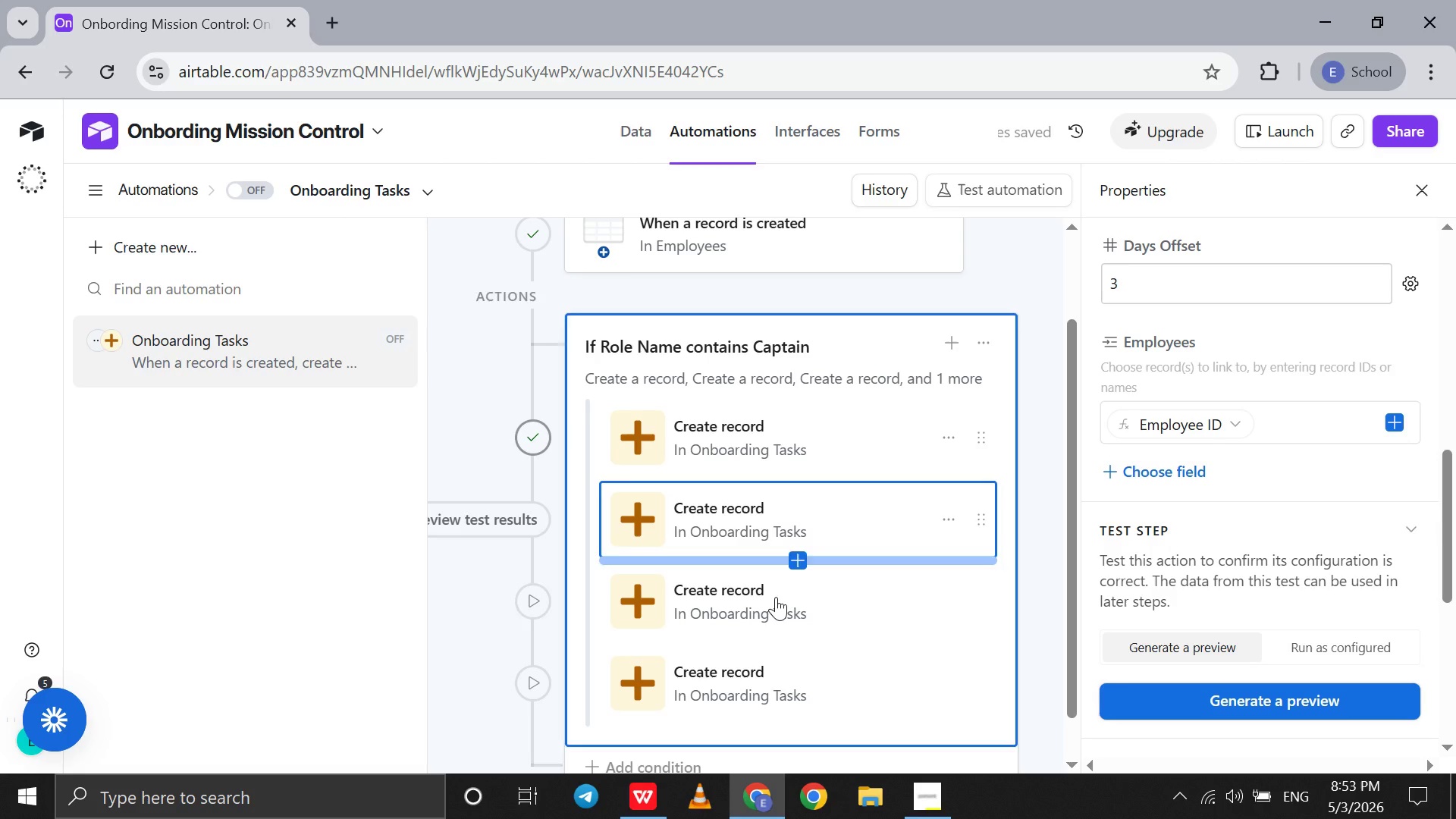 
left_click([776, 597])
 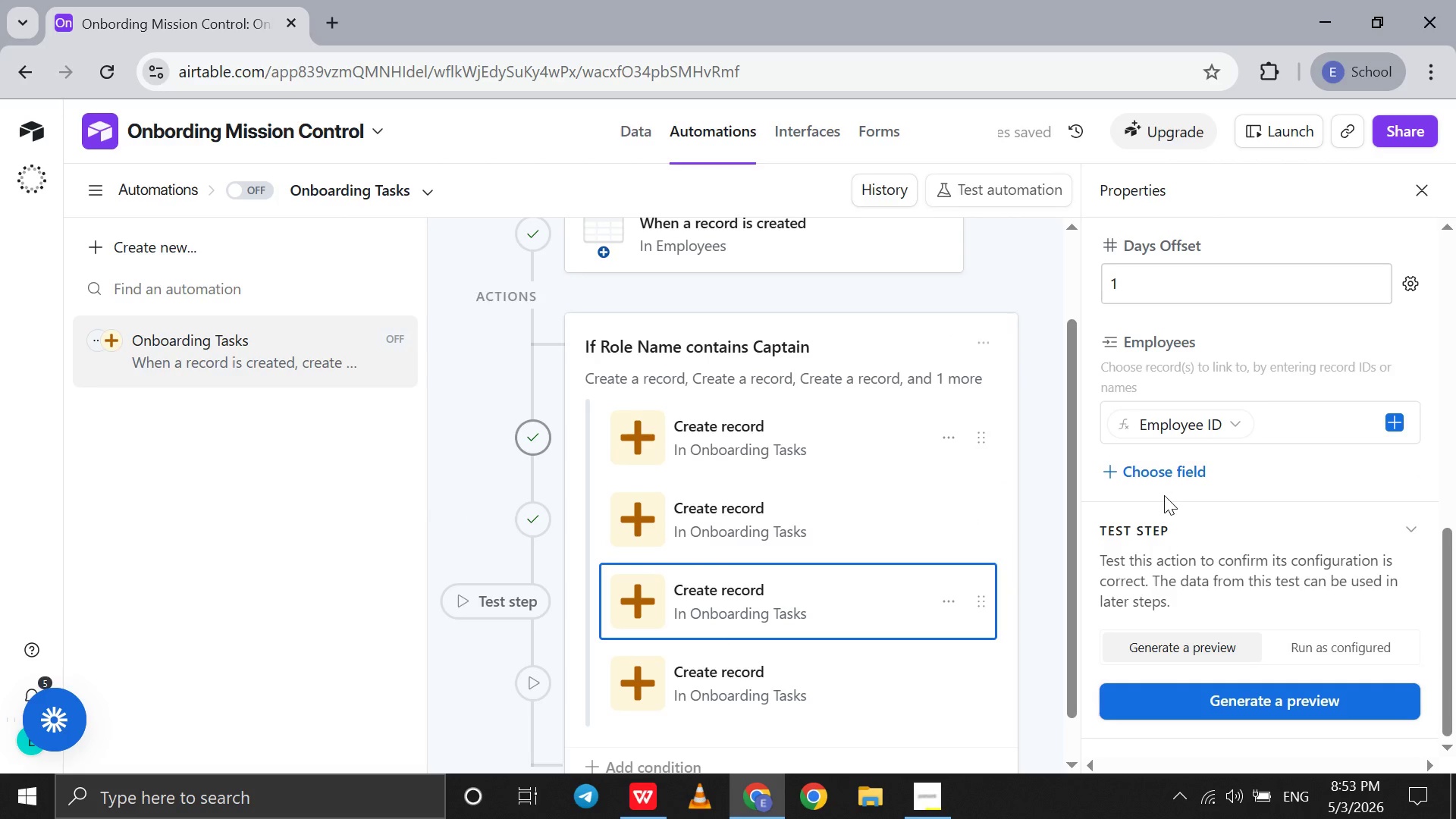 
scroll: coordinate [1164, 495], scroll_direction: up, amount: 4.0
 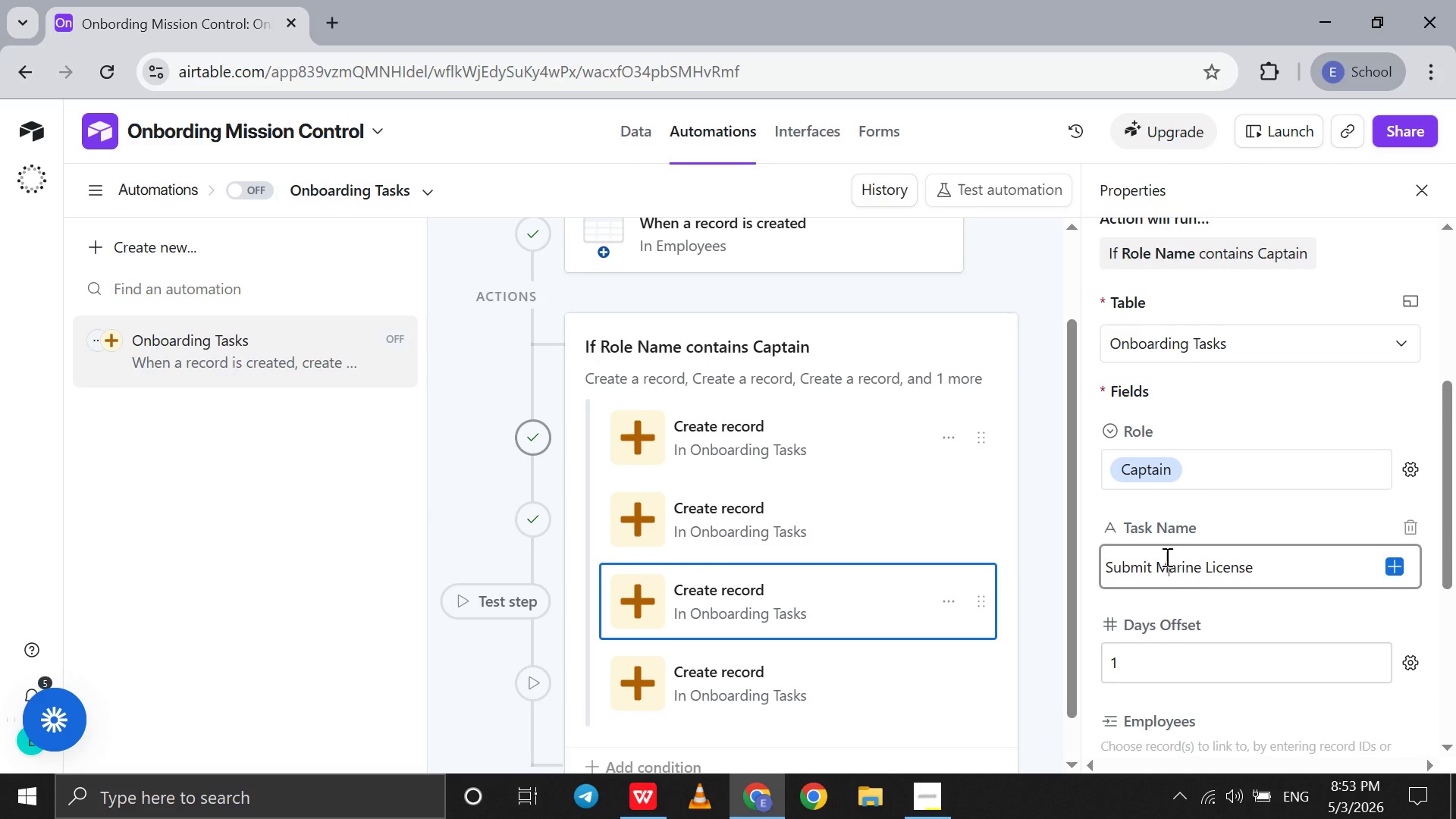 
double_click([1166, 557])
 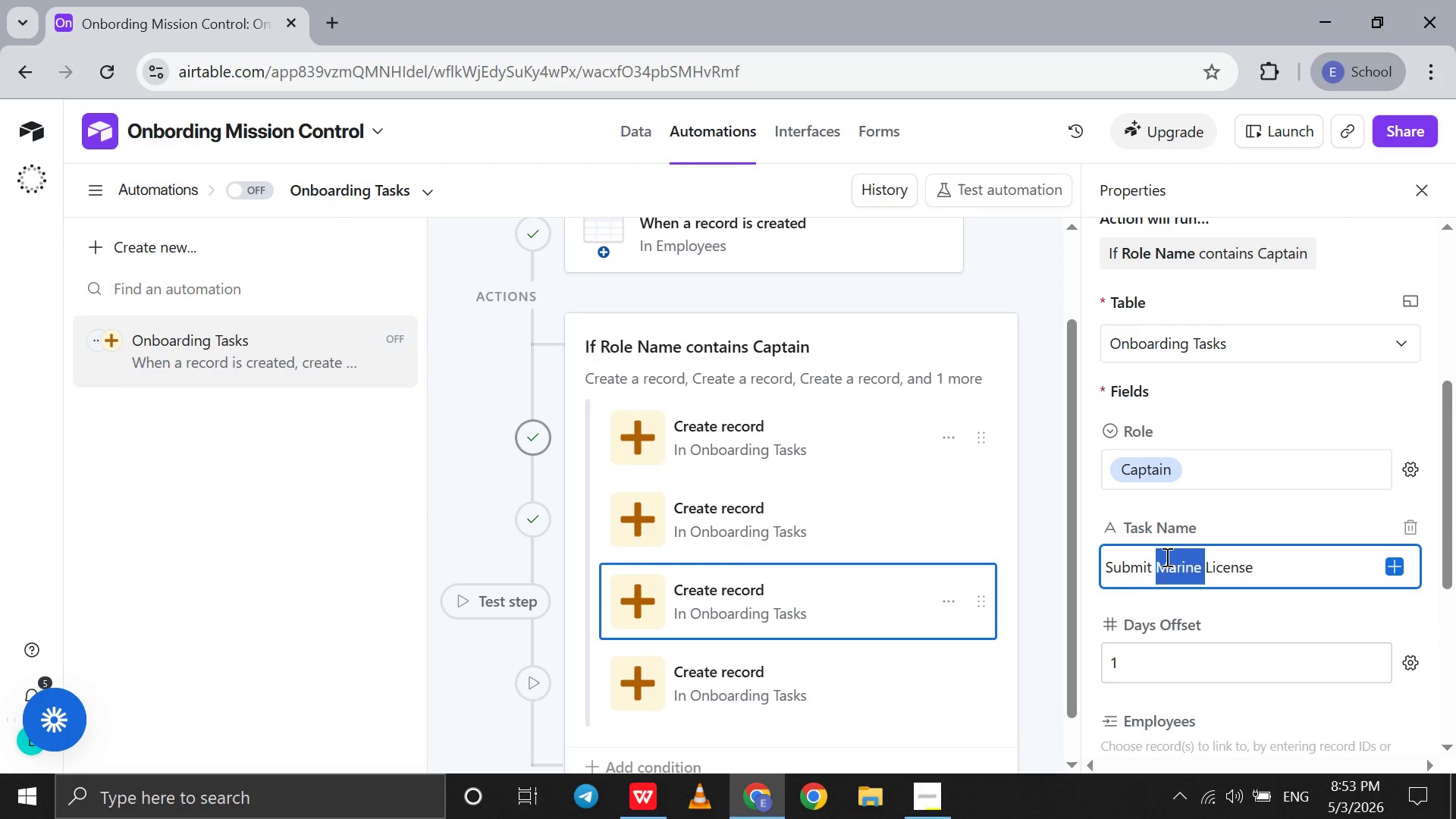 
double_click([1166, 557])
 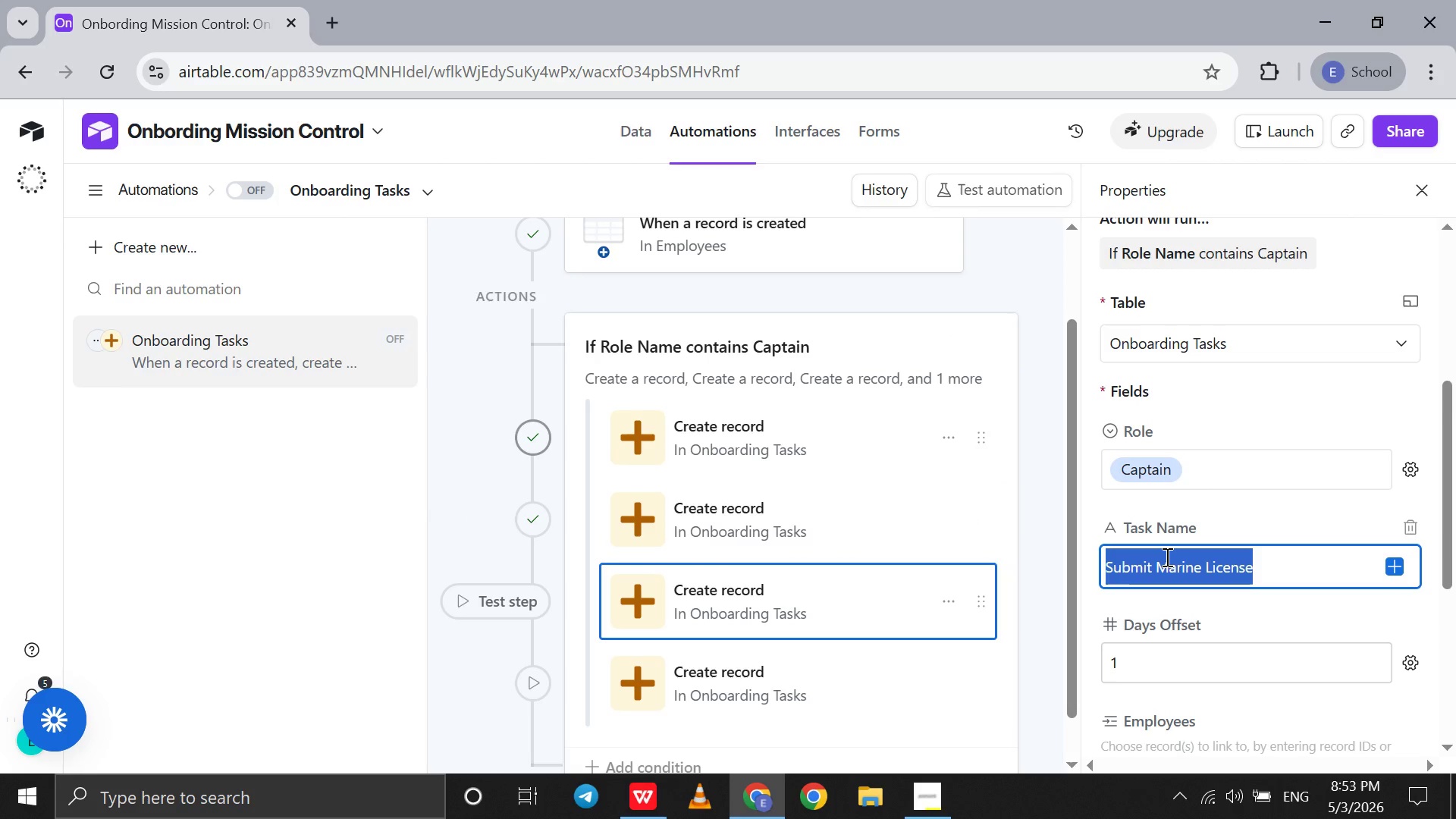 
triple_click([1166, 557])
 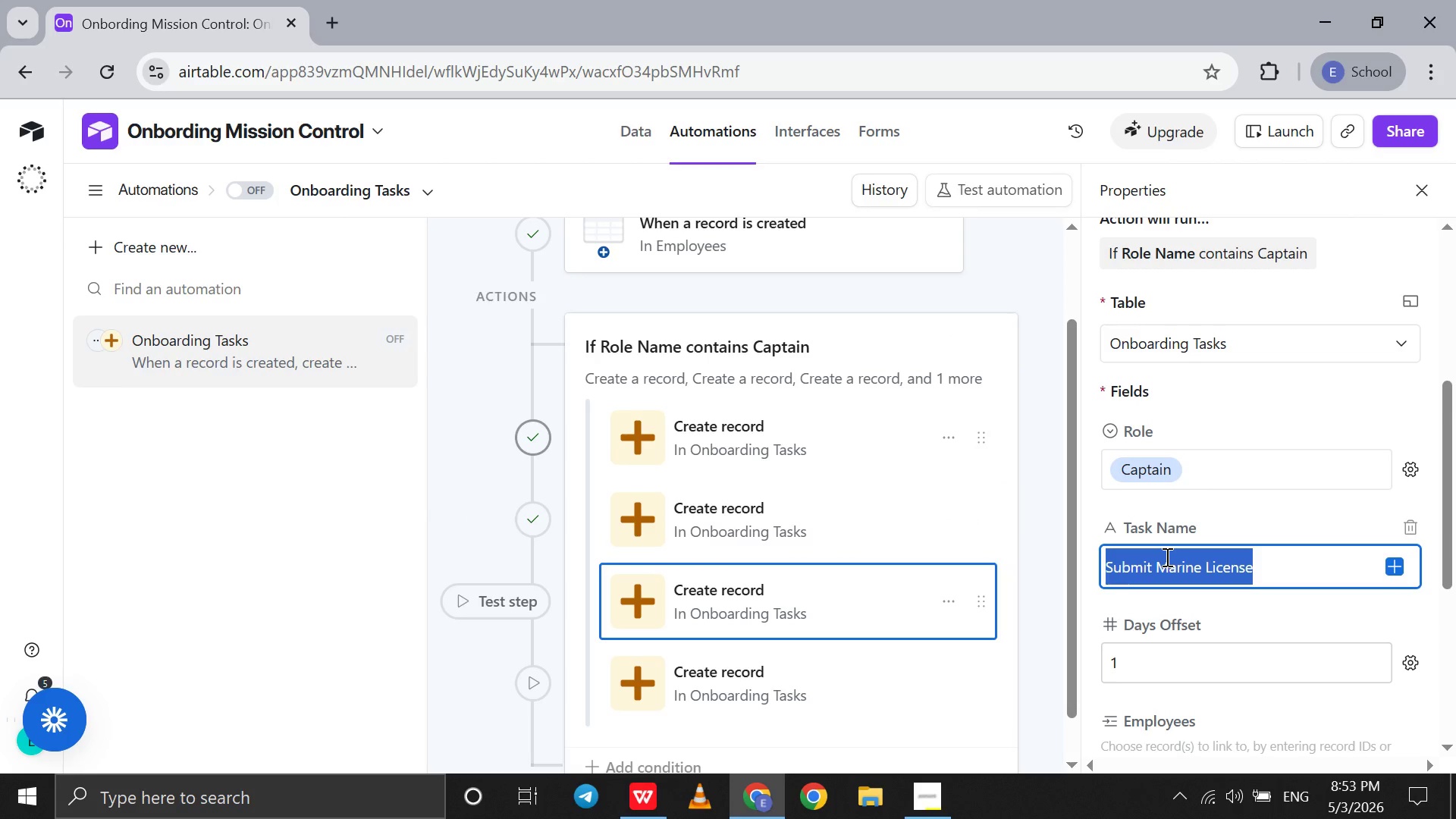 
triple_click([1166, 557])
 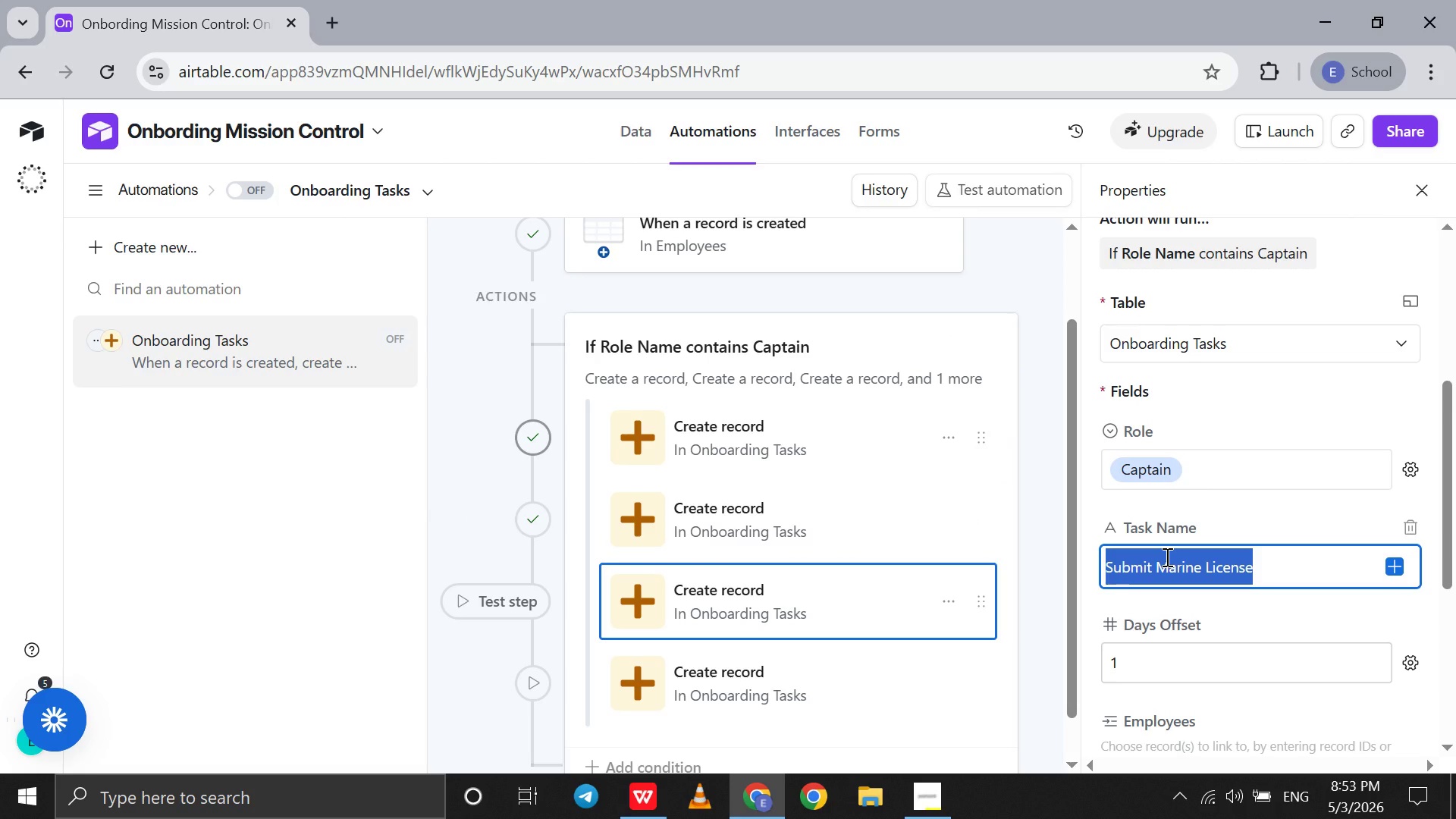 
type(Equipment Pickup )
 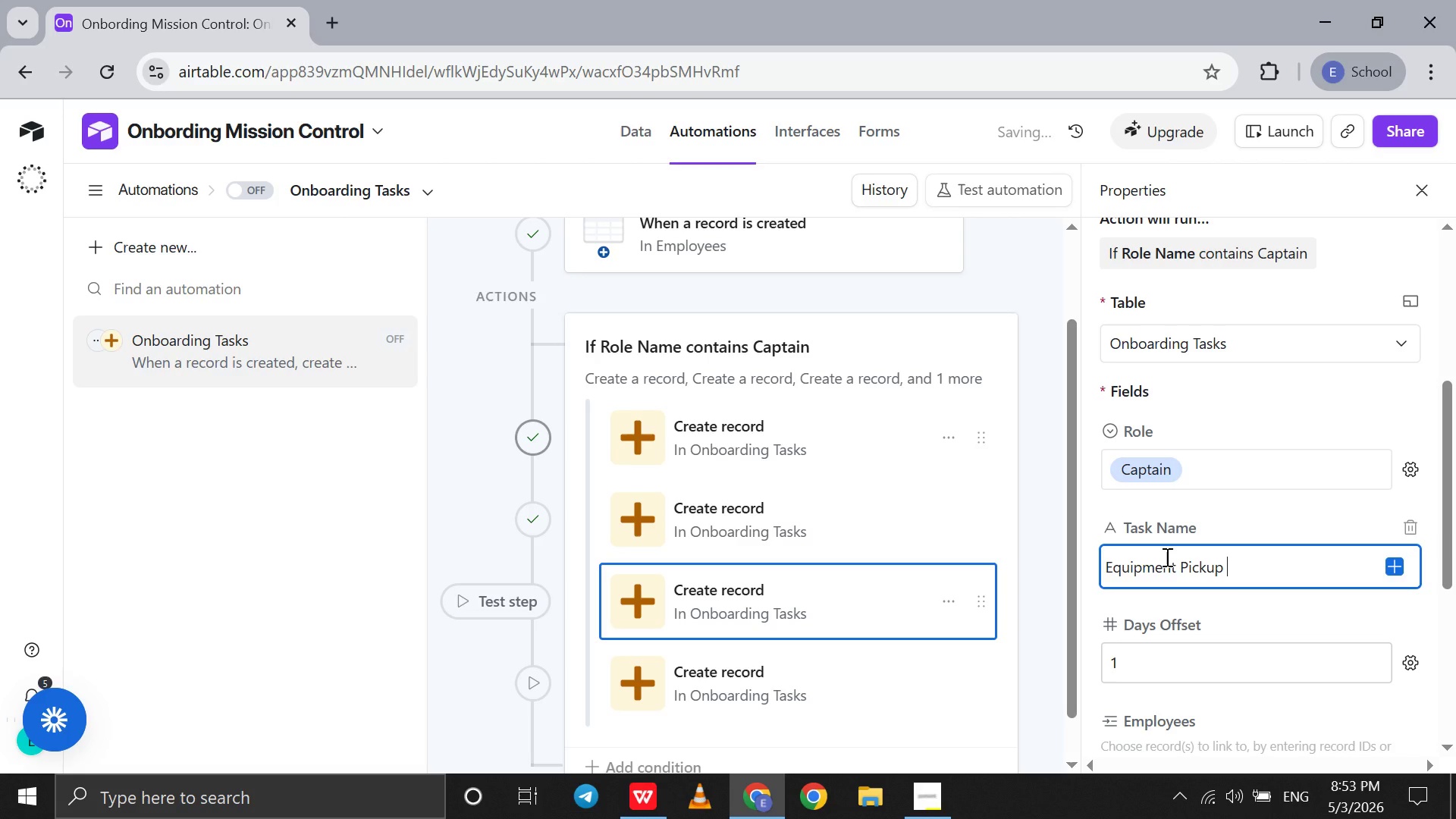 
left_click([1181, 662])
 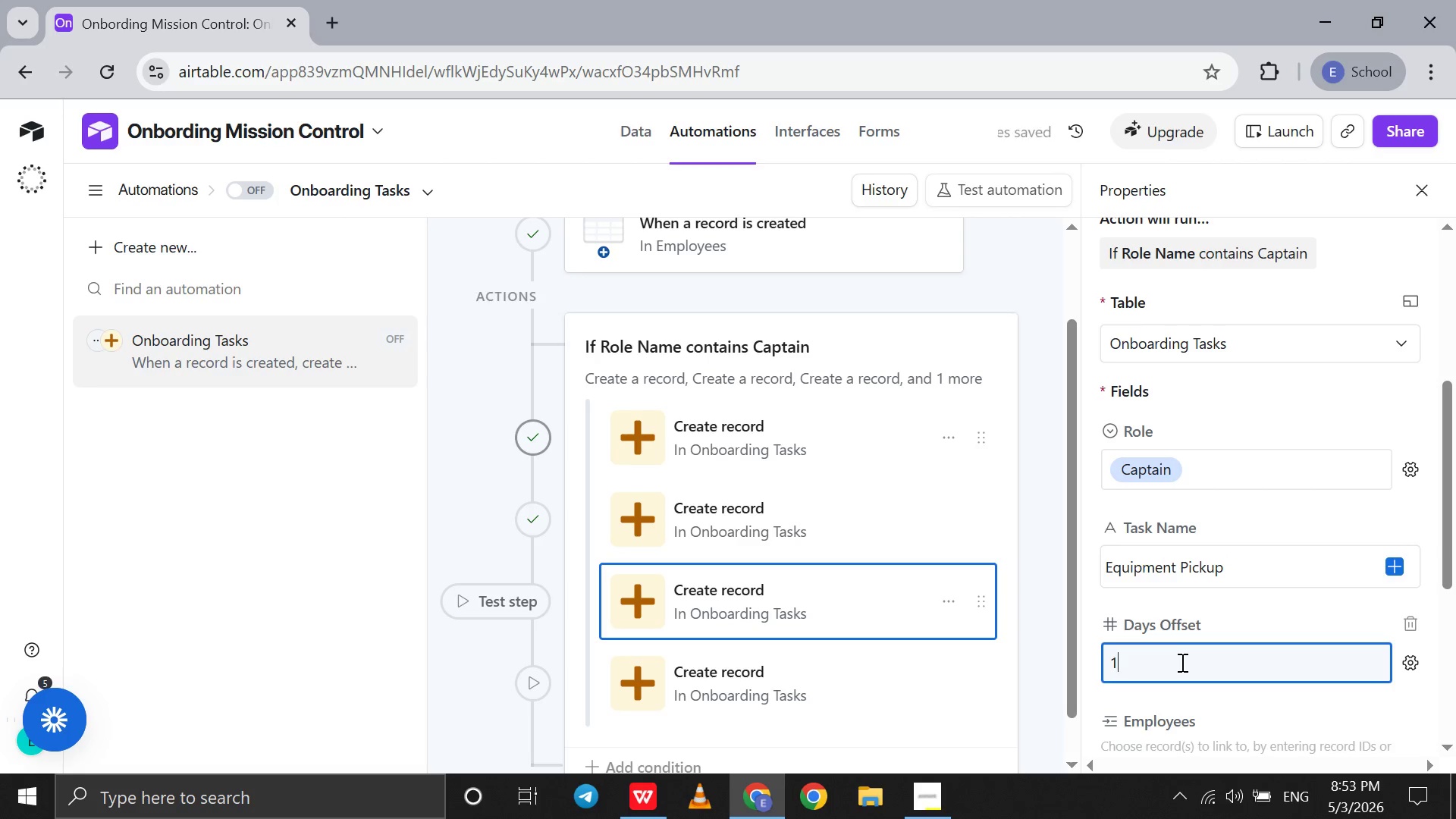 
key(Backspace)
 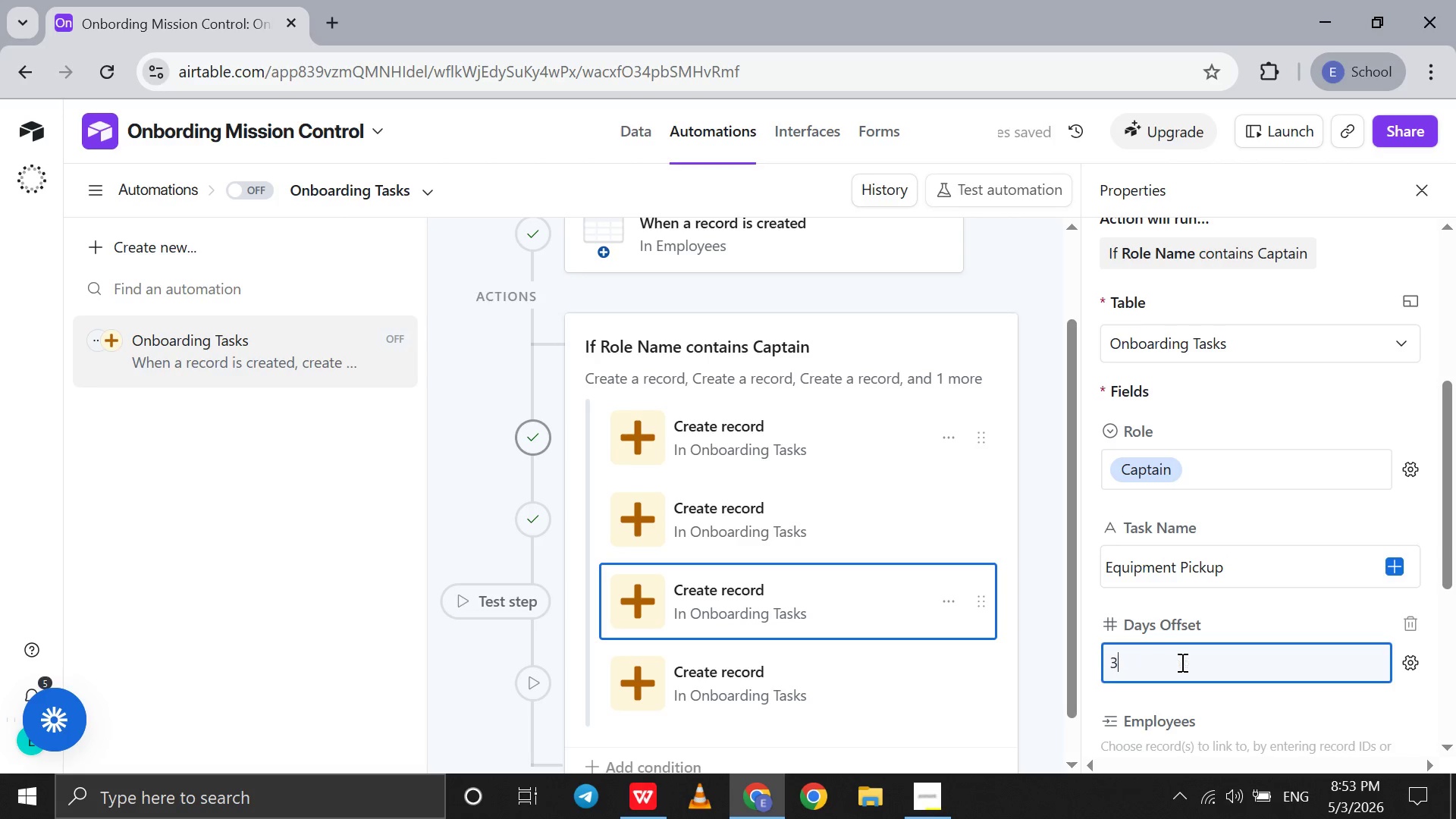 
key(3)
 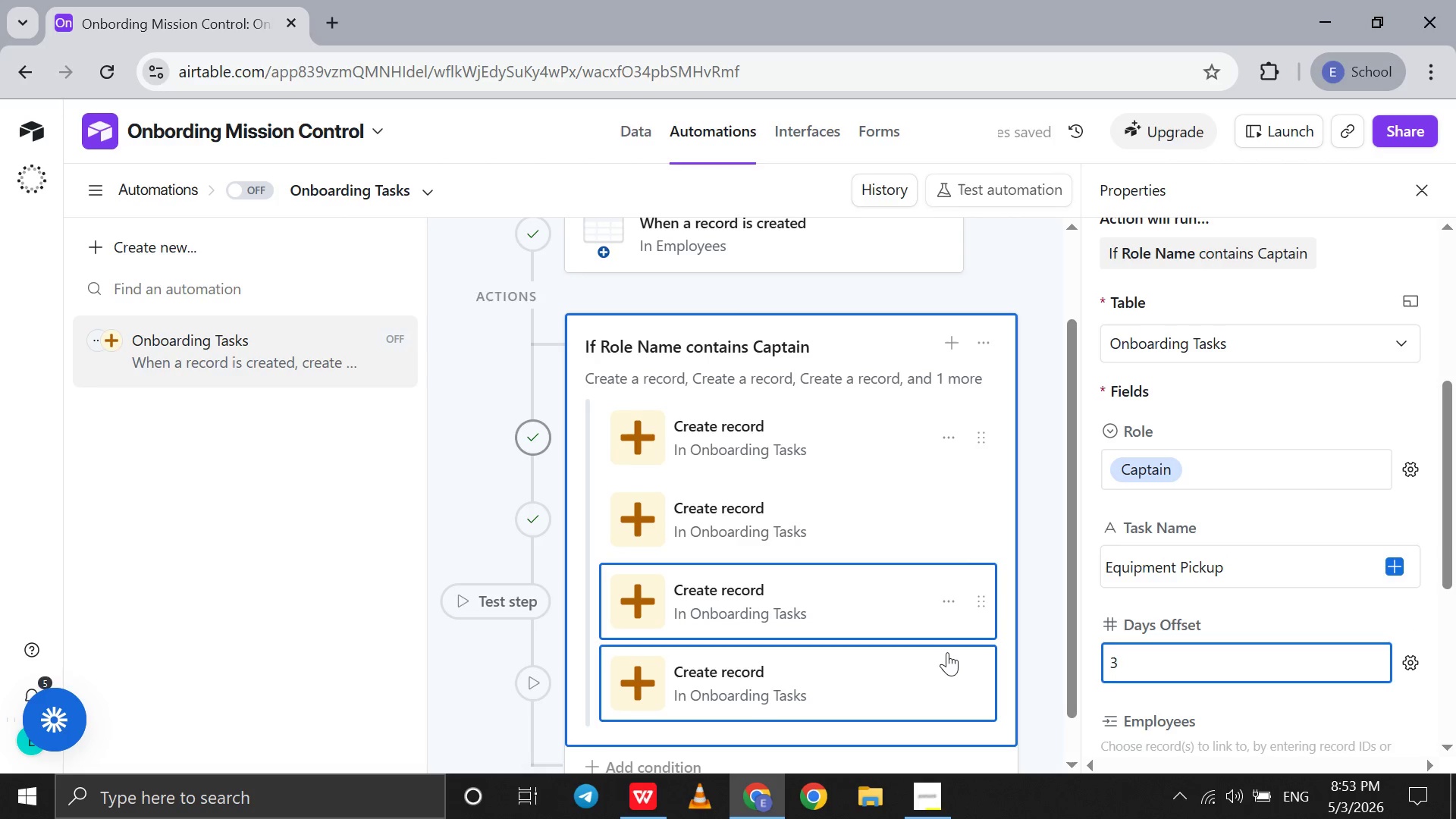 
scroll: coordinate [947, 652], scroll_direction: down, amount: 3.0
 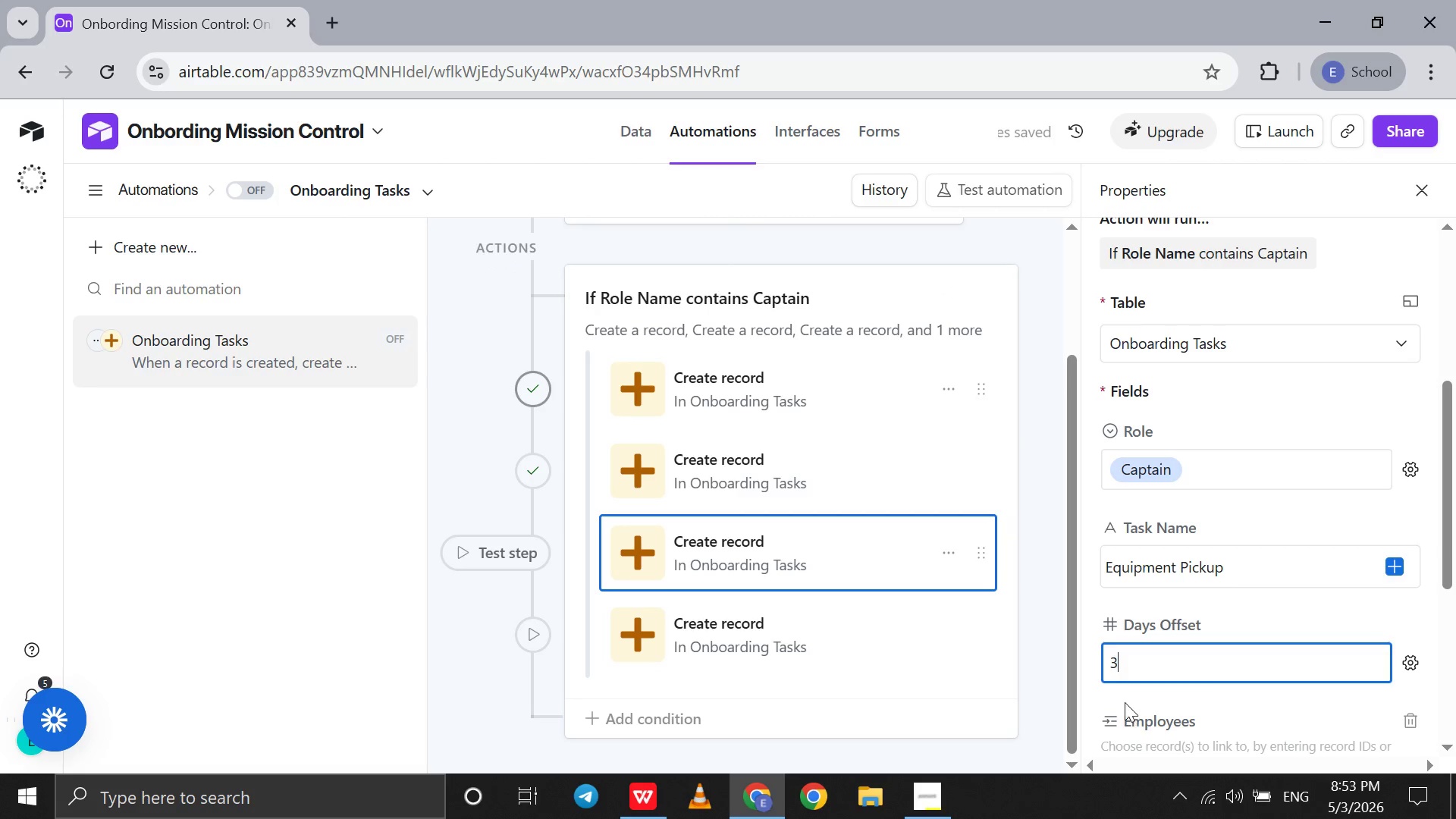 
left_click([1125, 699])
 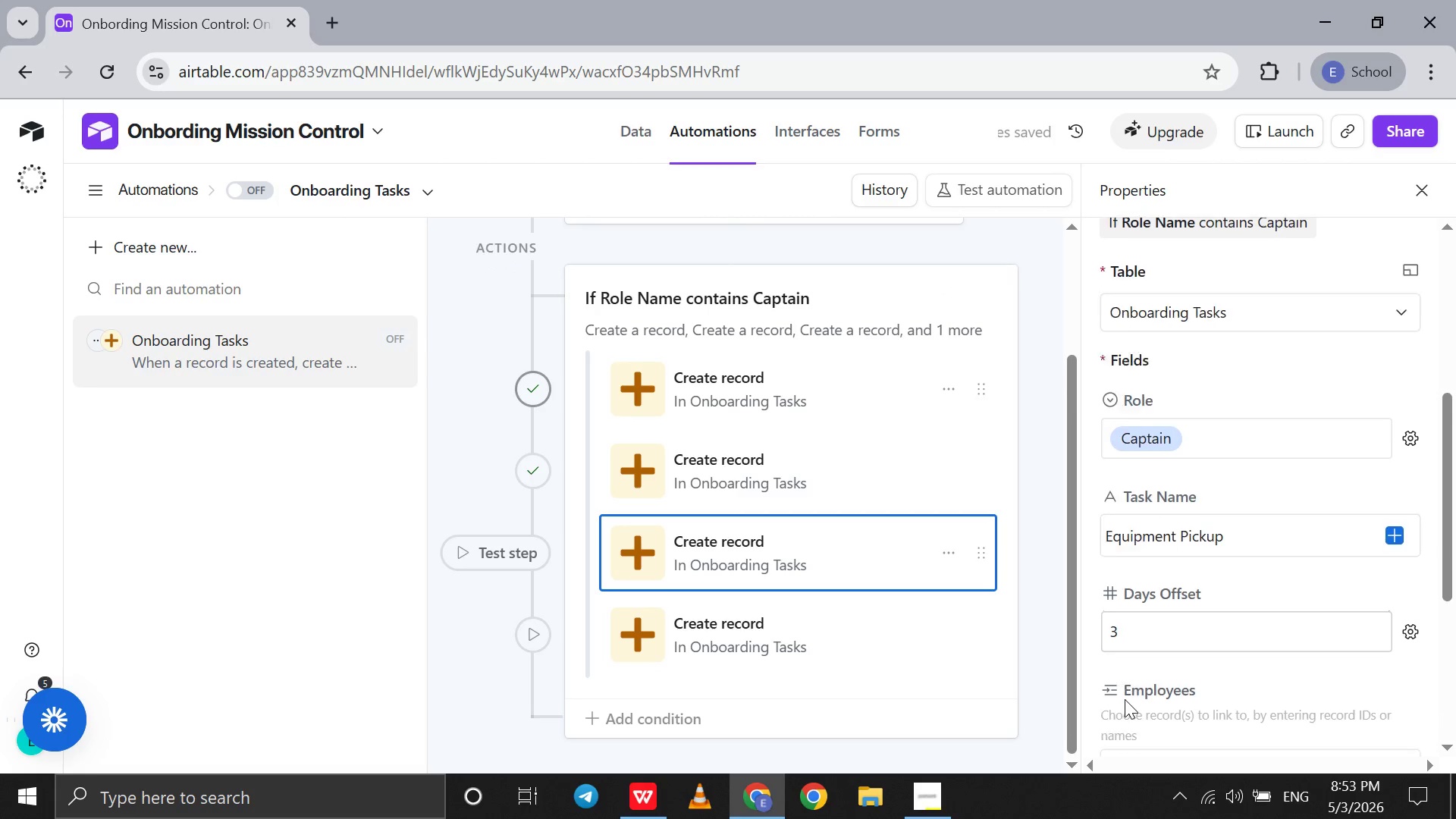 
scroll: coordinate [1125, 699], scroll_direction: down, amount: 10.0
 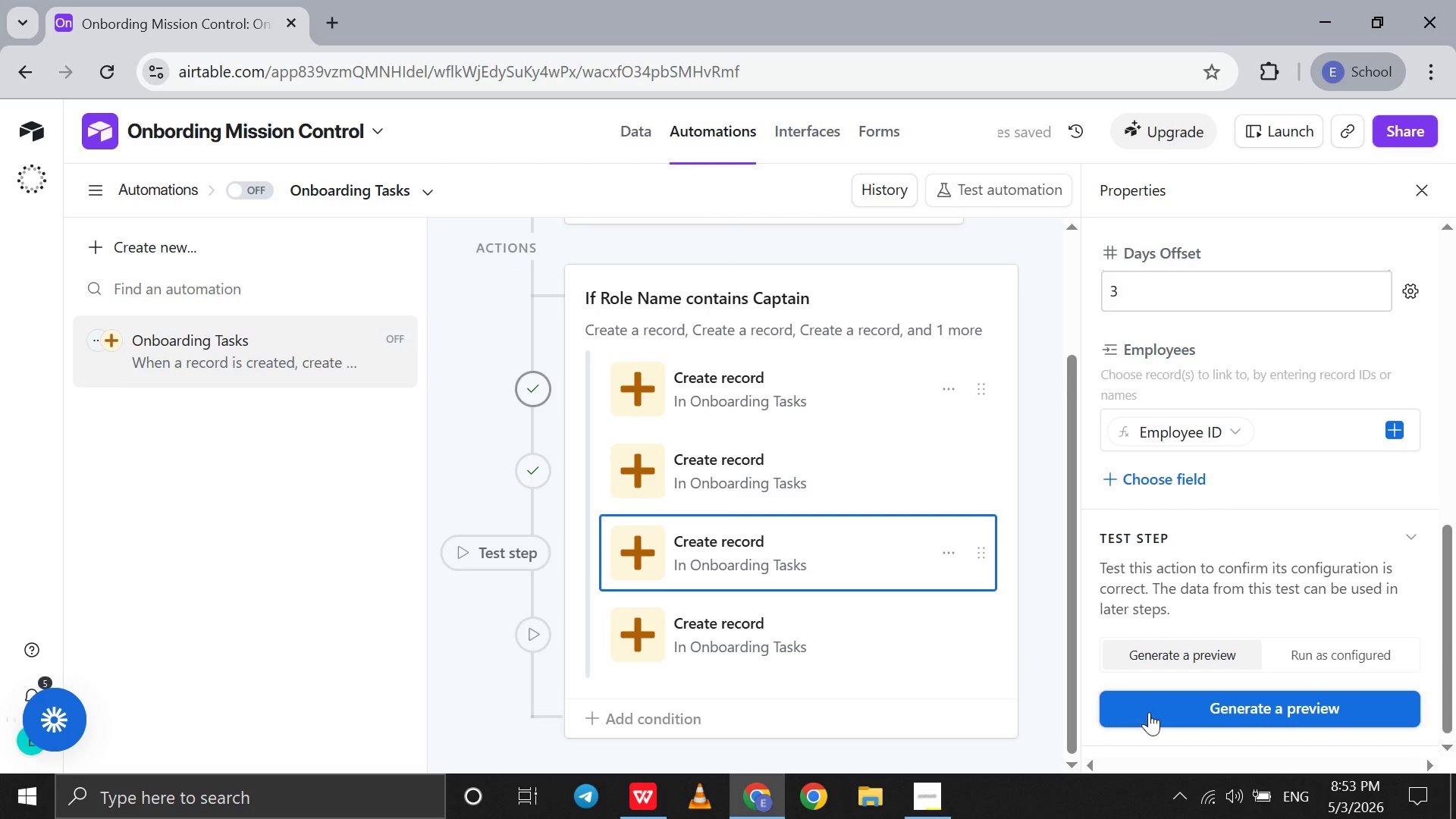 
left_click([1149, 712])
 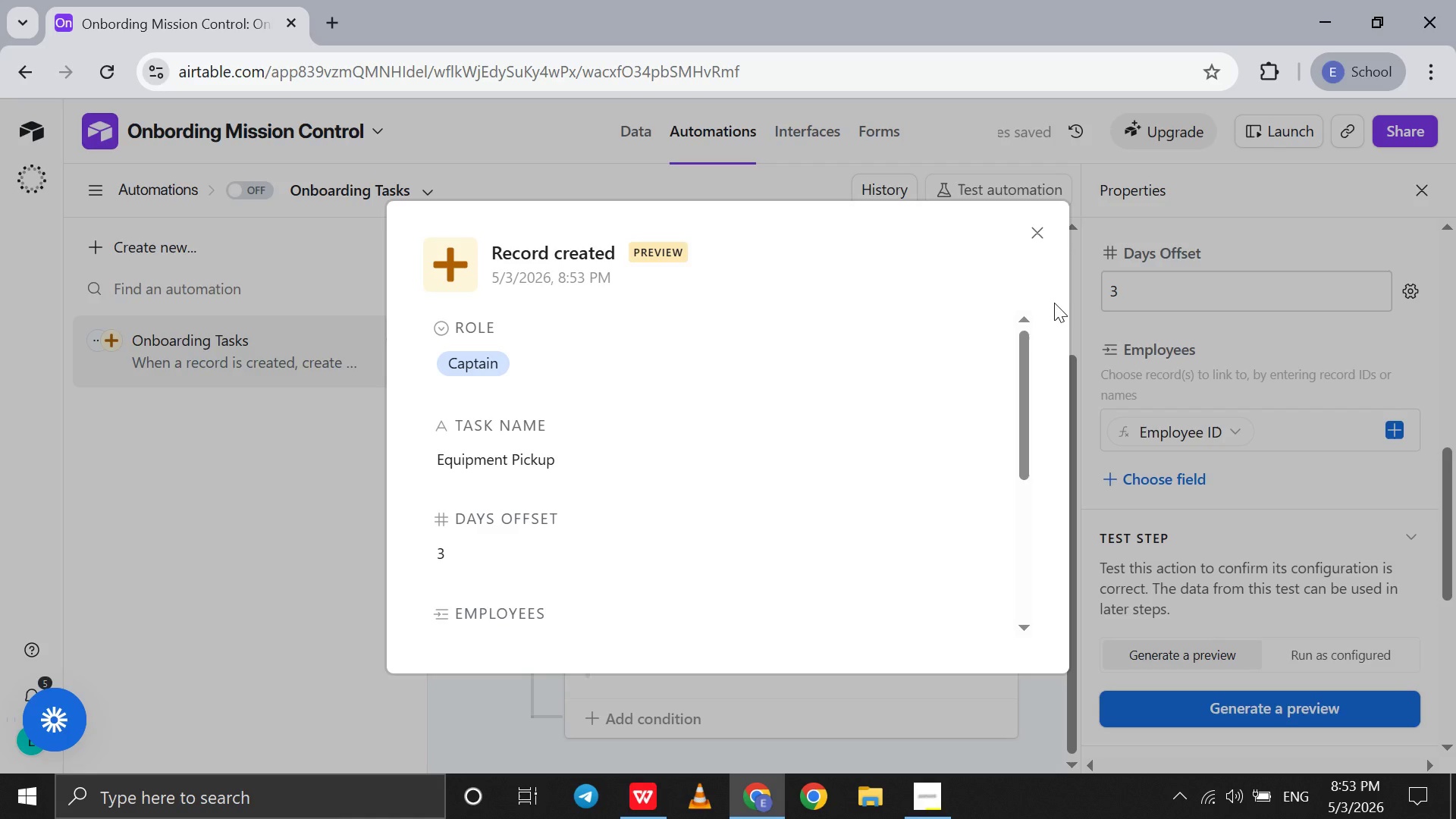 
left_click([1033, 239])
 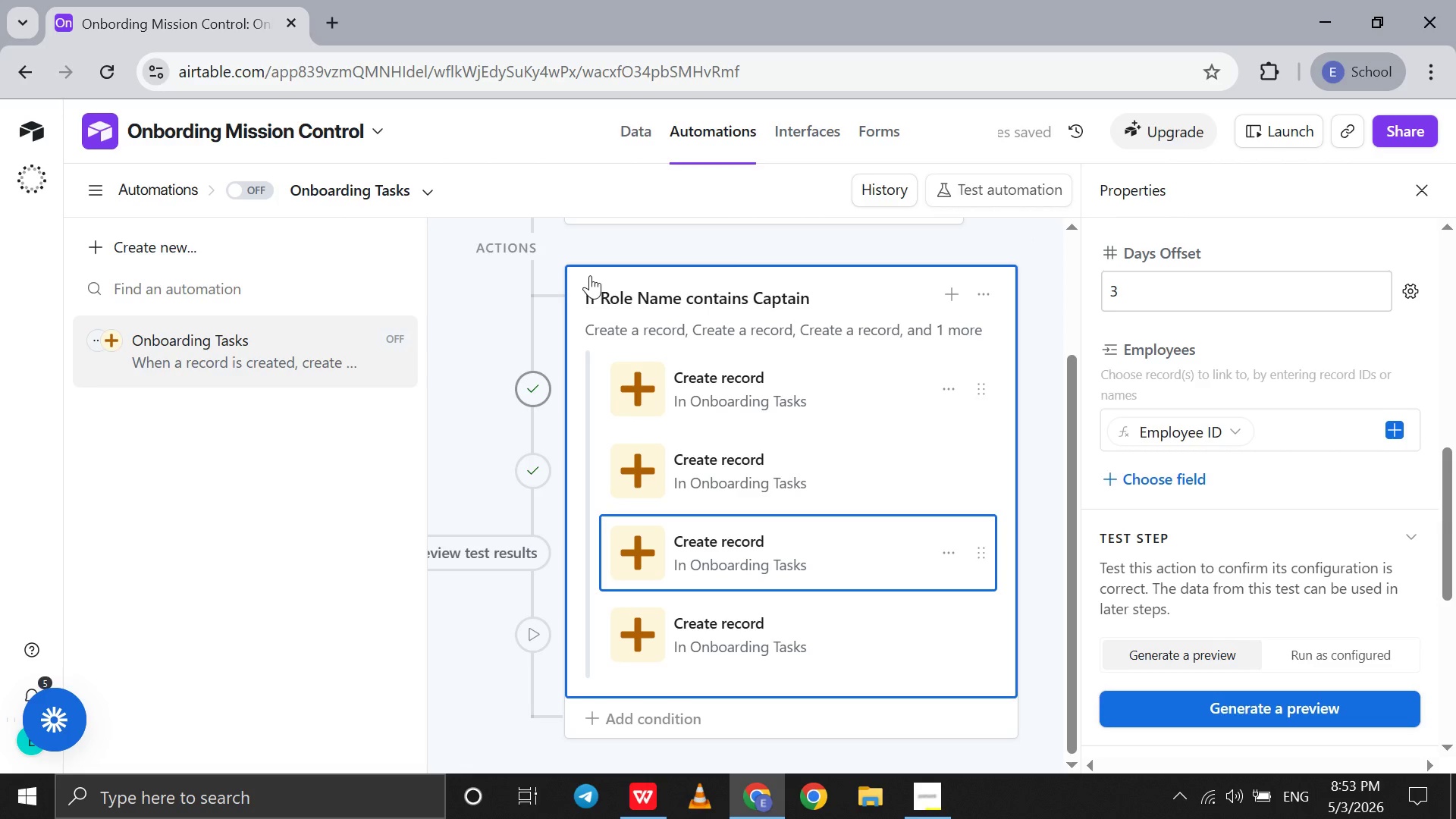 
left_click([589, 275])
 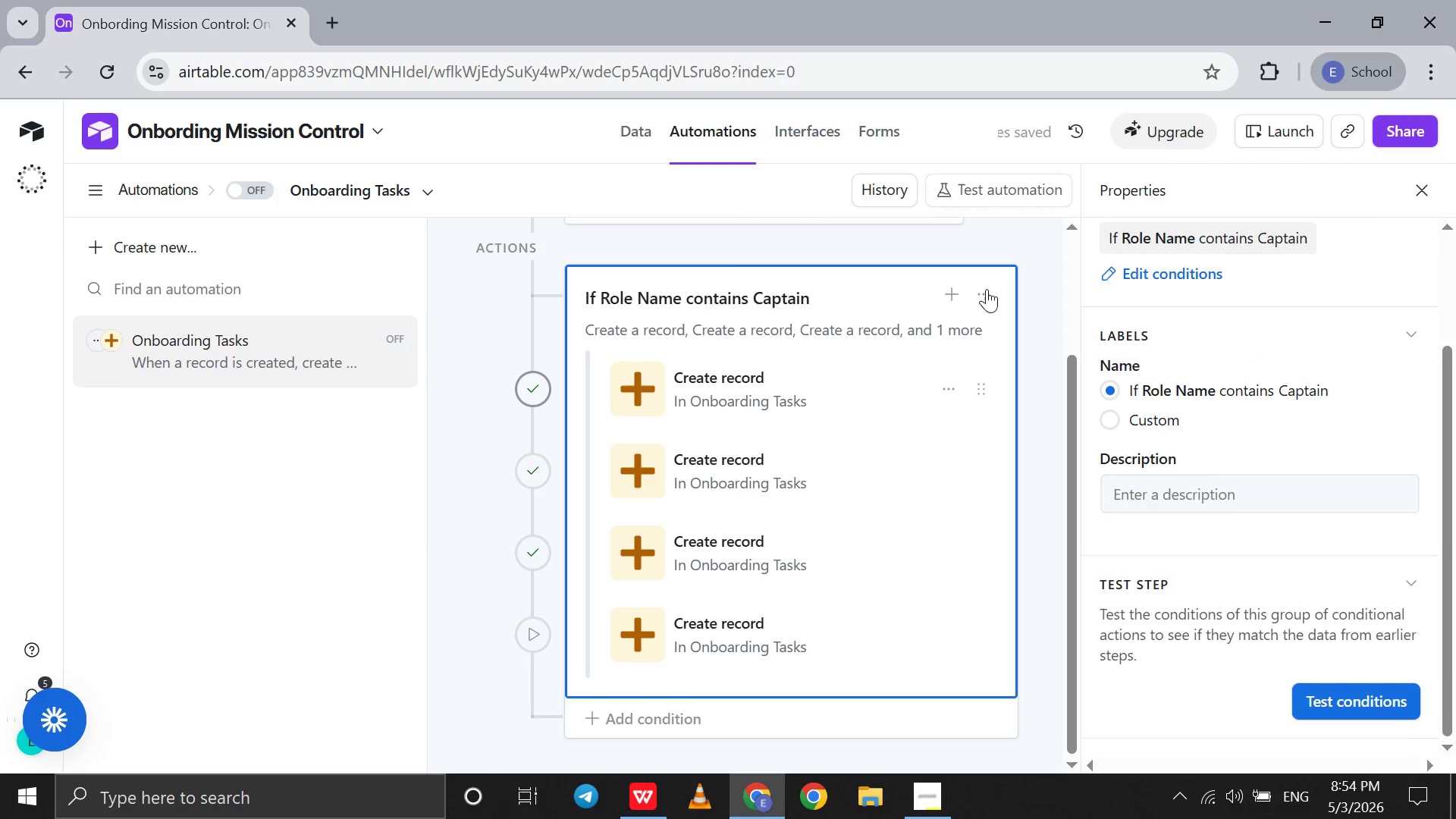 
left_click([987, 289])
 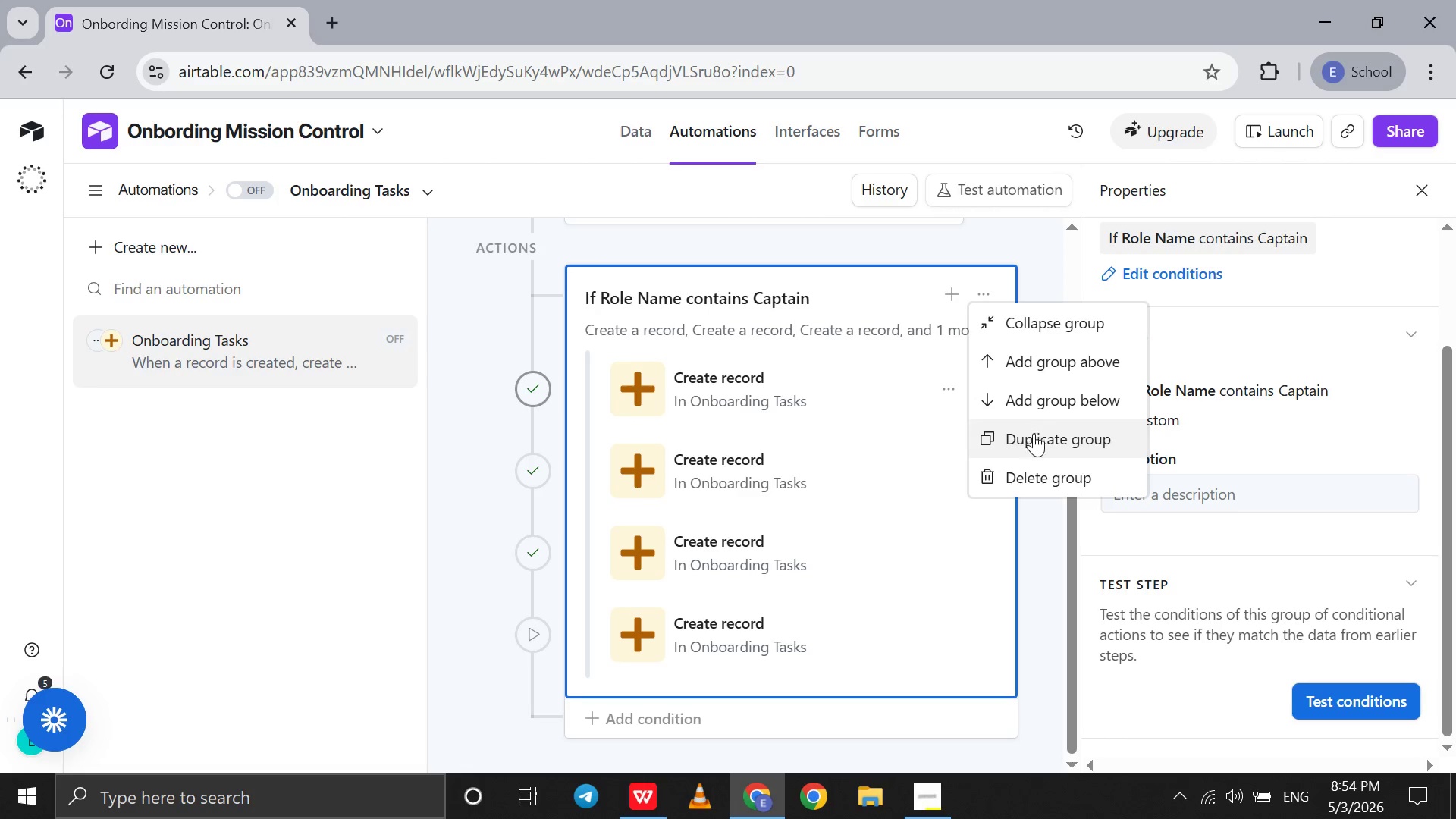 
left_click([1034, 445])
 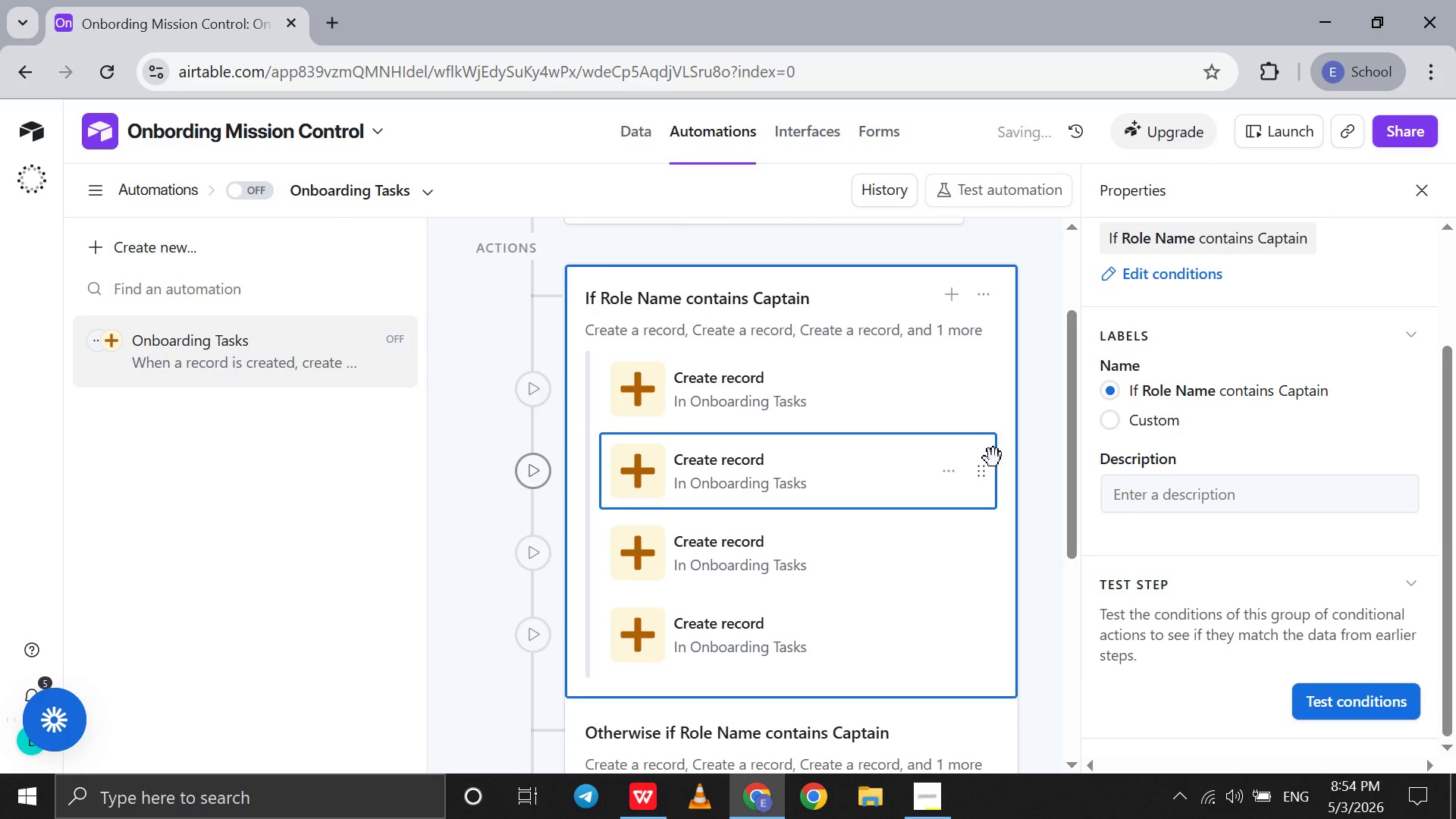 
scroll: coordinate [816, 513], scroll_direction: down, amount: 12.0
 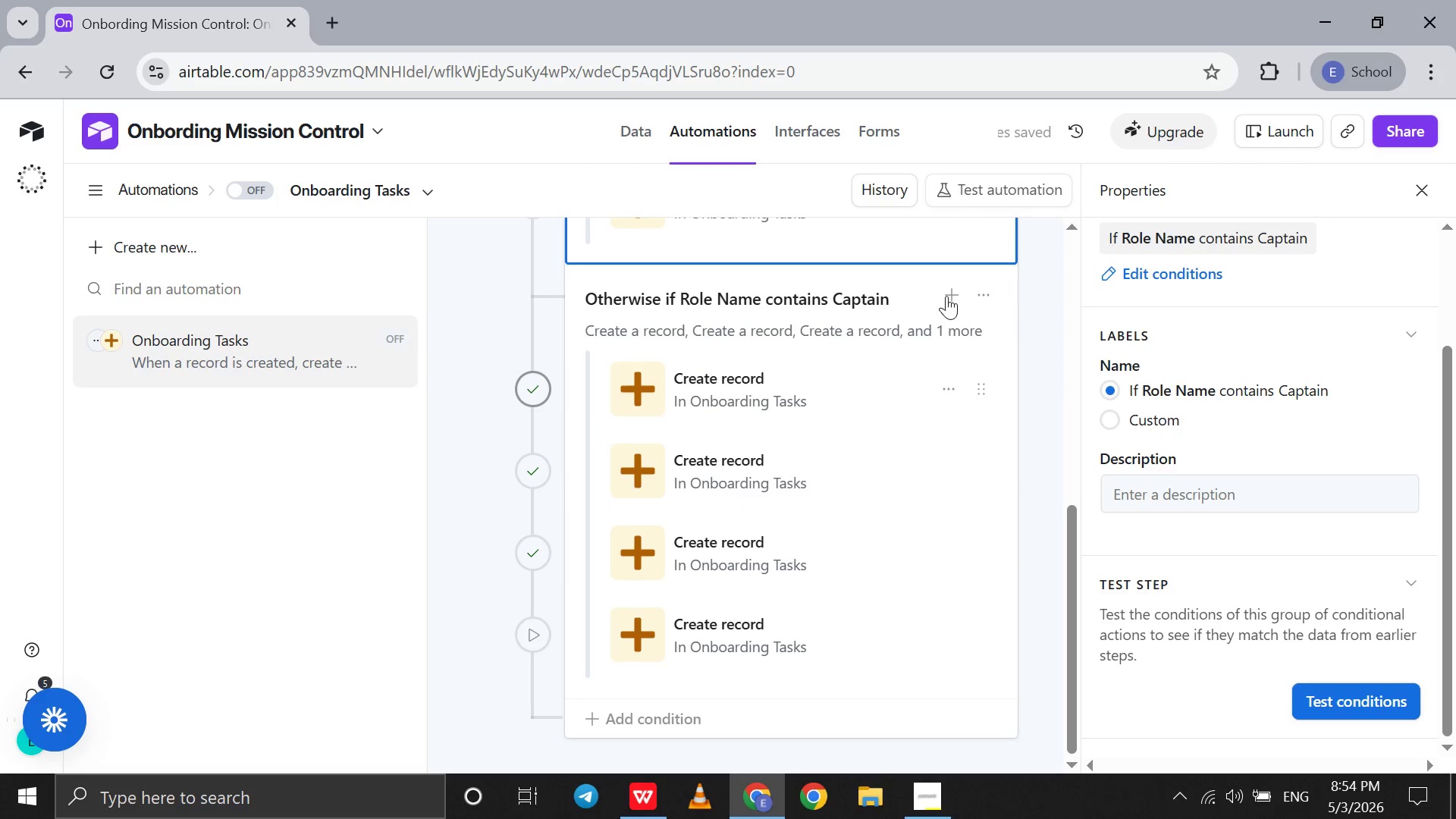 
left_click([981, 291])
 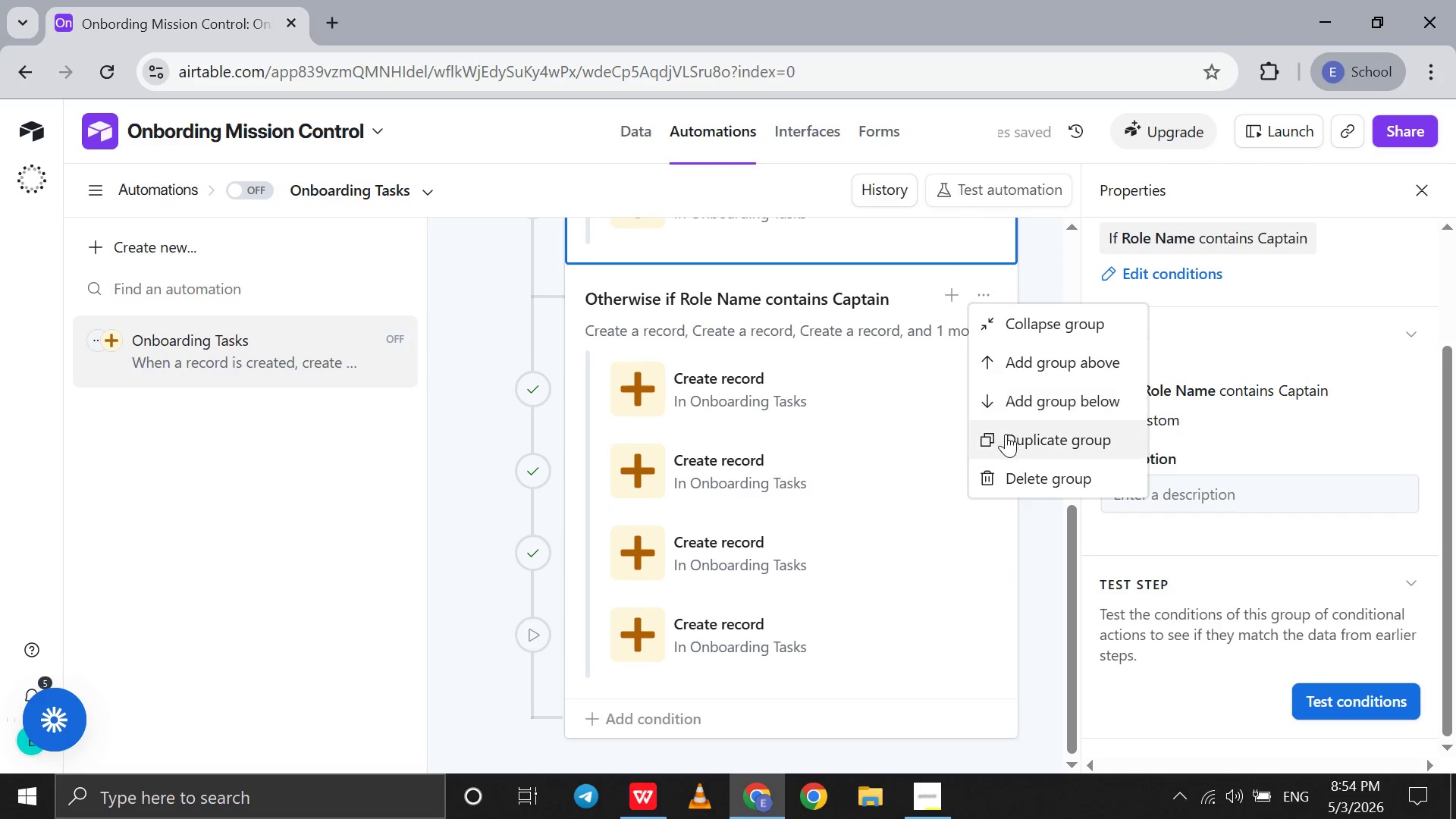 
left_click([1009, 441])
 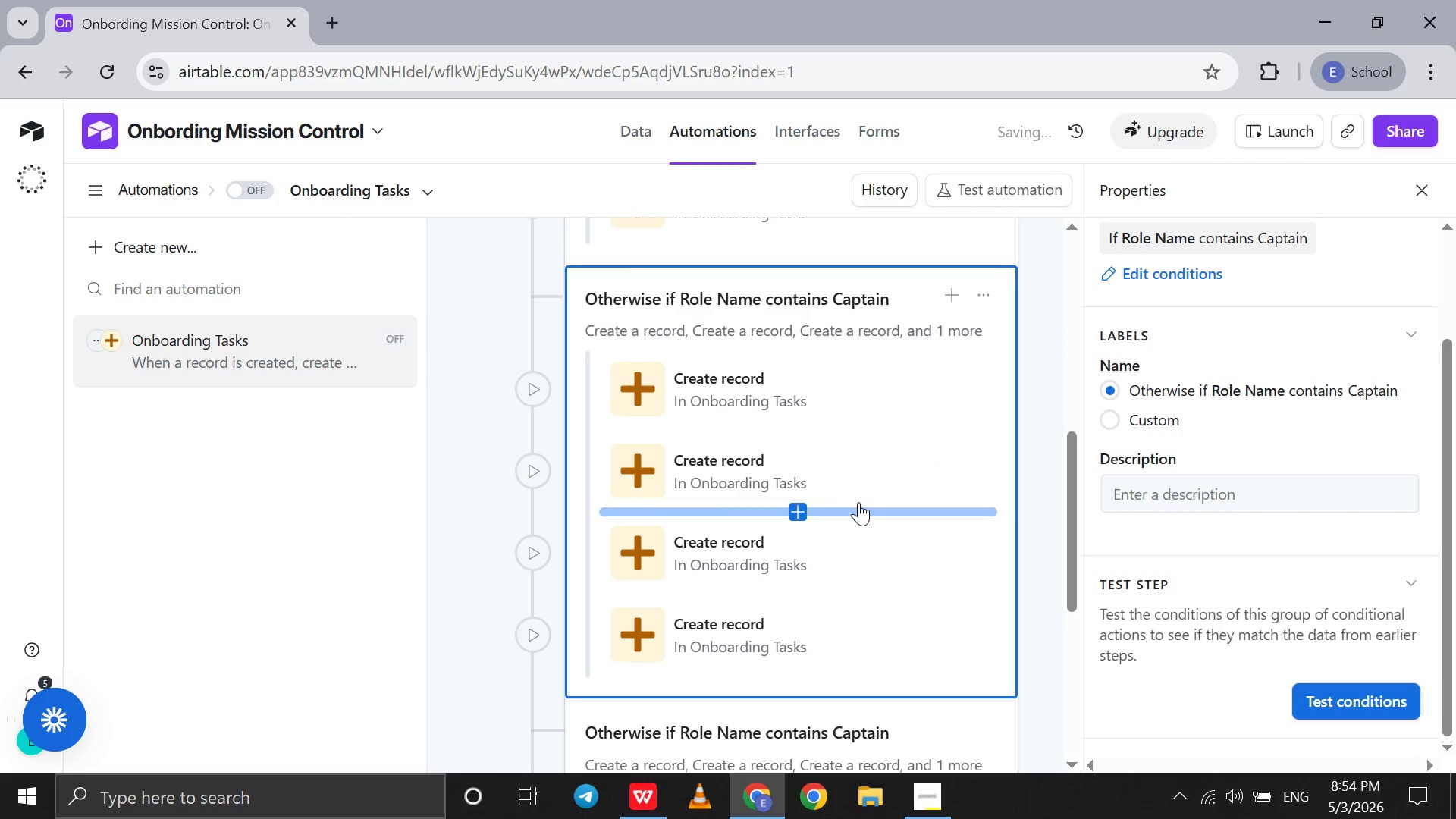 
scroll: coordinate [858, 502], scroll_direction: down, amount: 14.0
 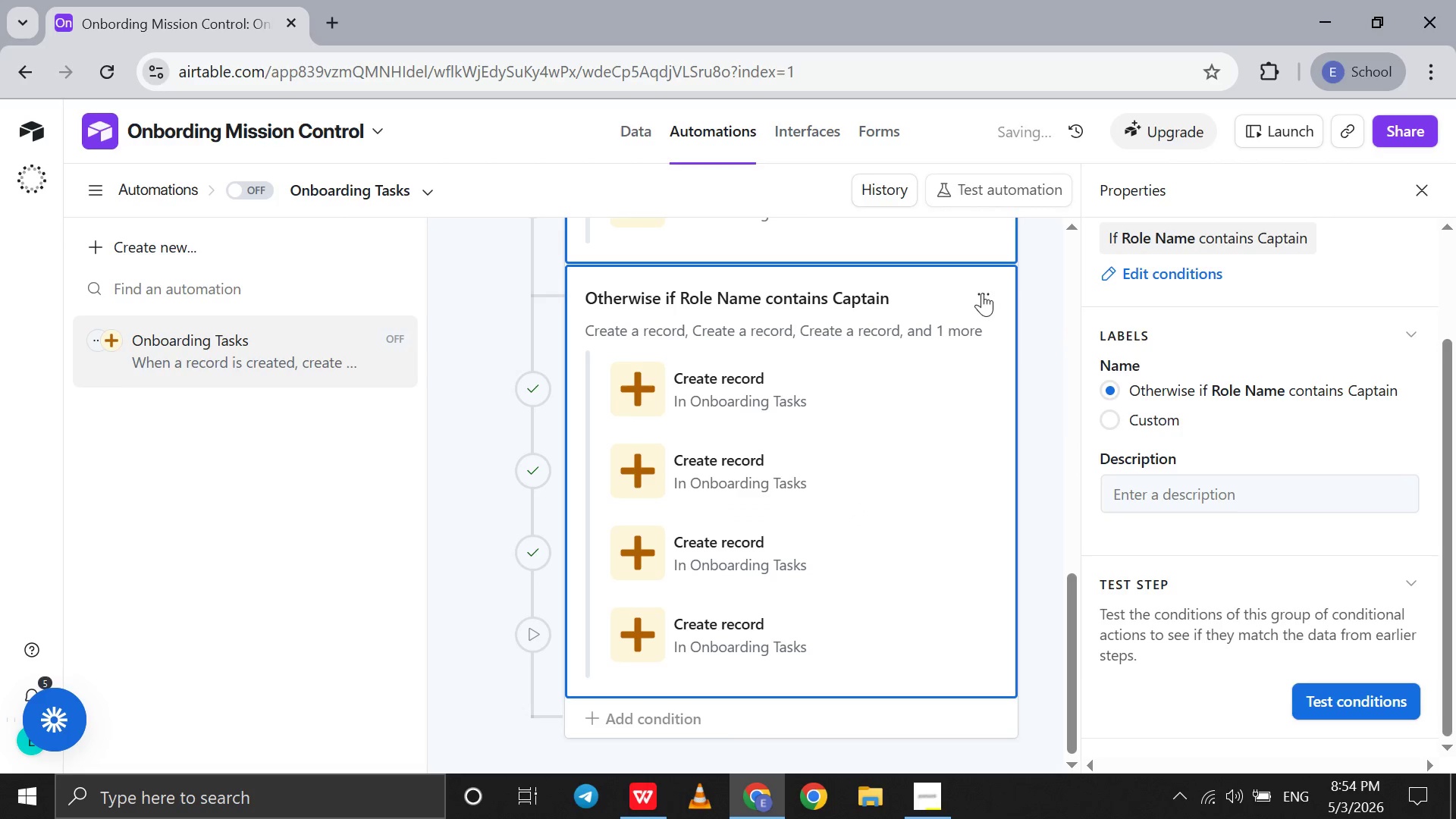 
left_click([982, 293])
 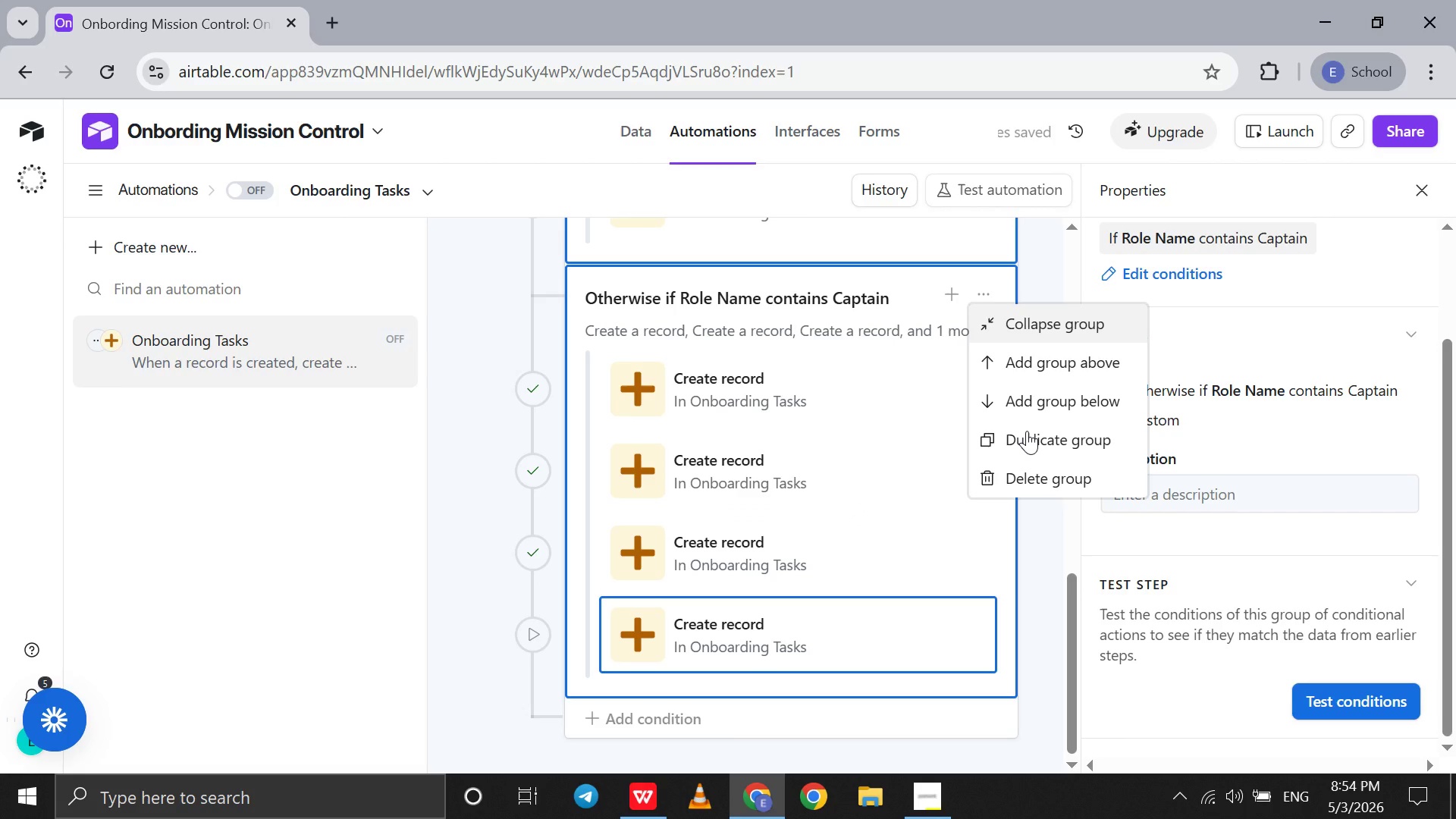 
left_click([1027, 431])
 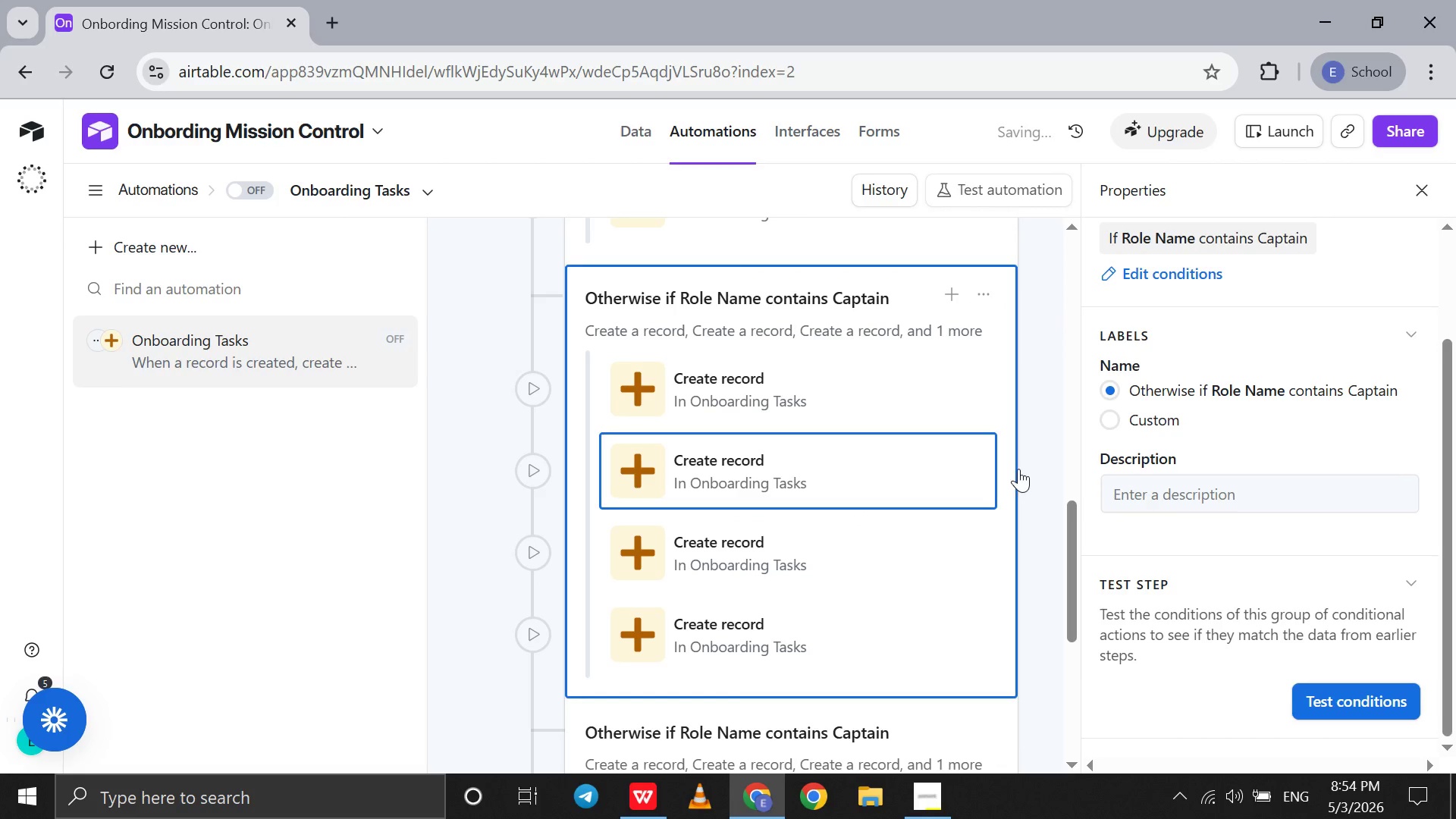 
scroll: coordinate [880, 551], scroll_direction: down, amount: 15.0
 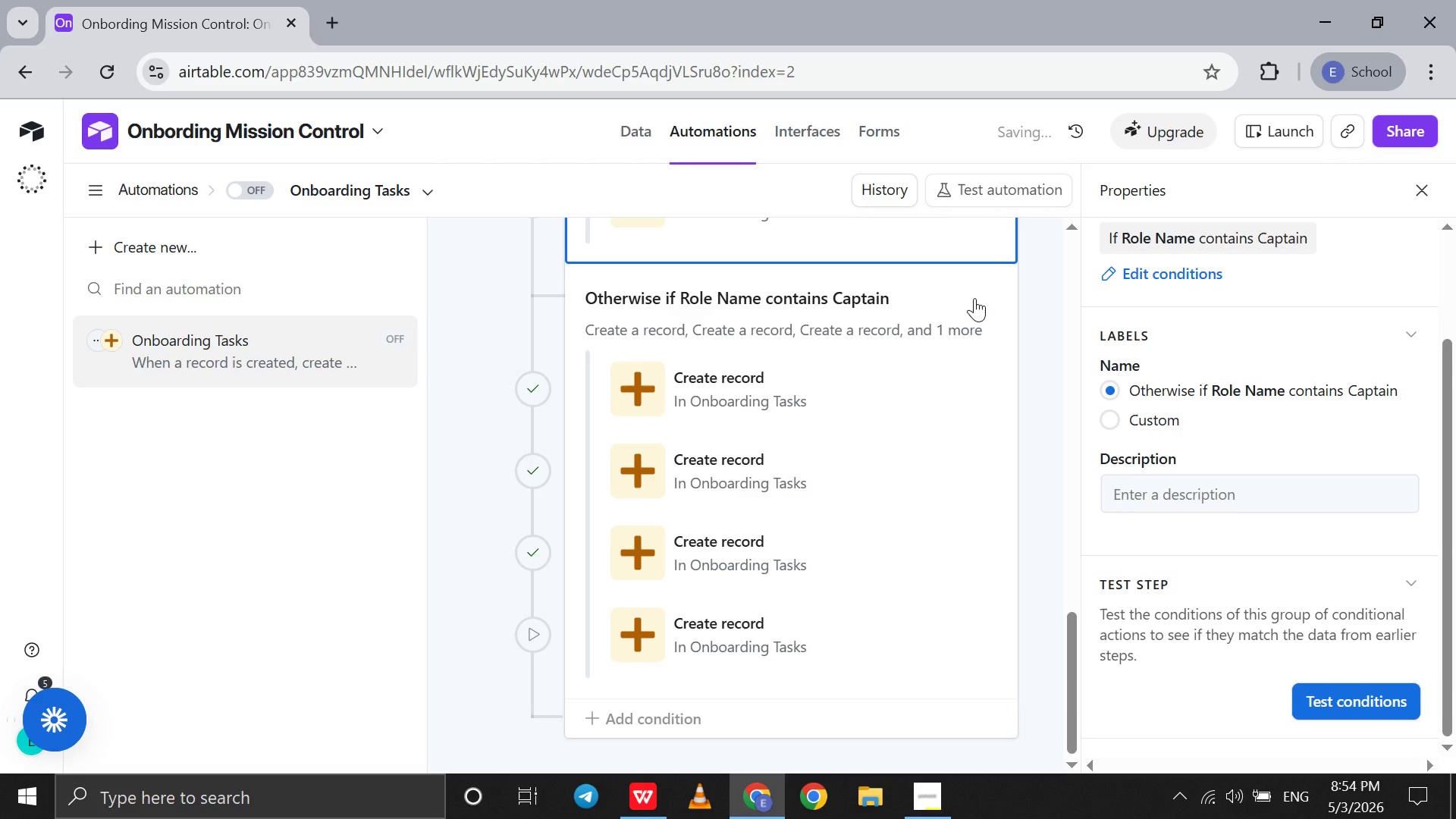 
left_click([974, 298])
 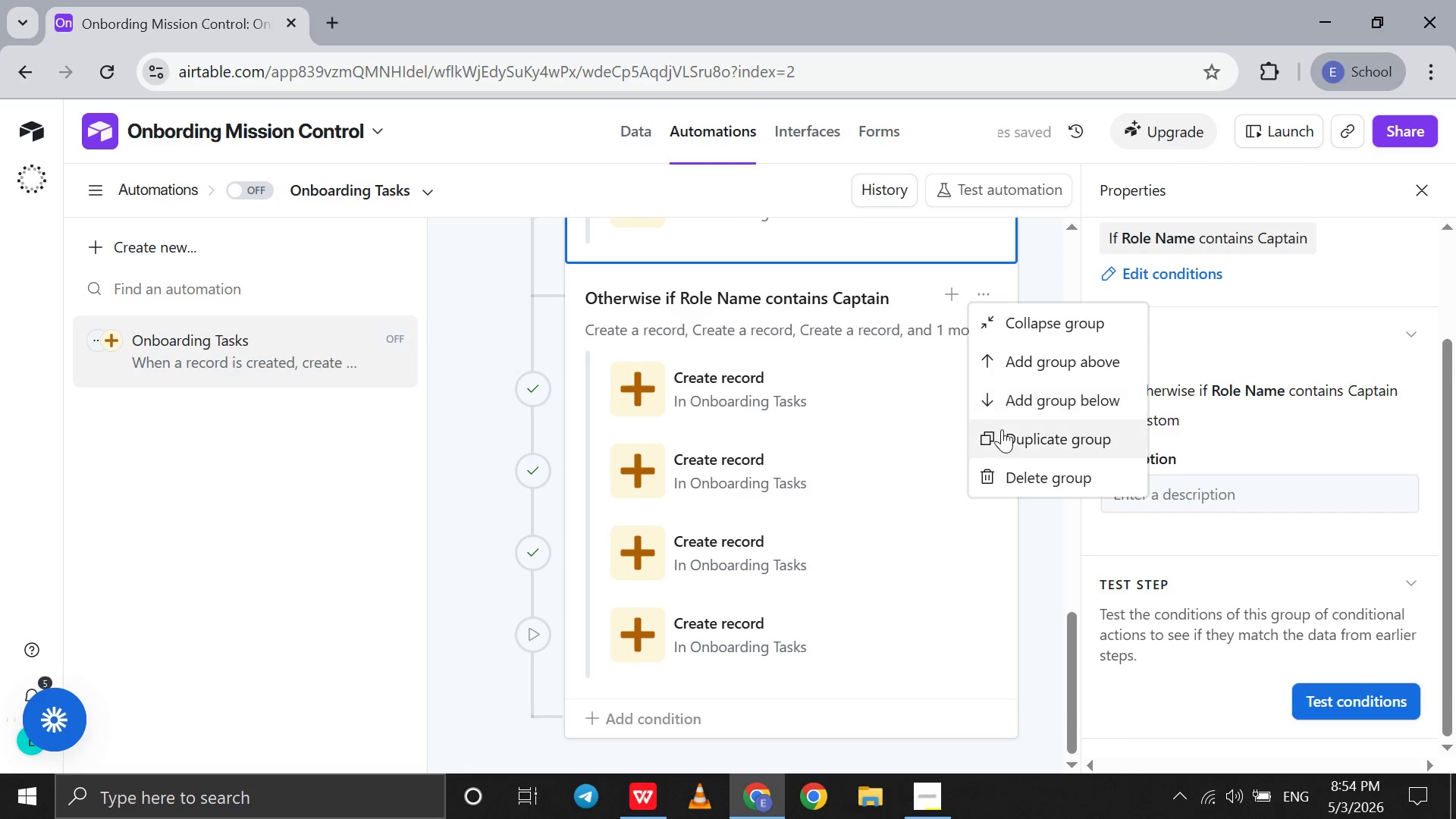 
left_click([1003, 435])
 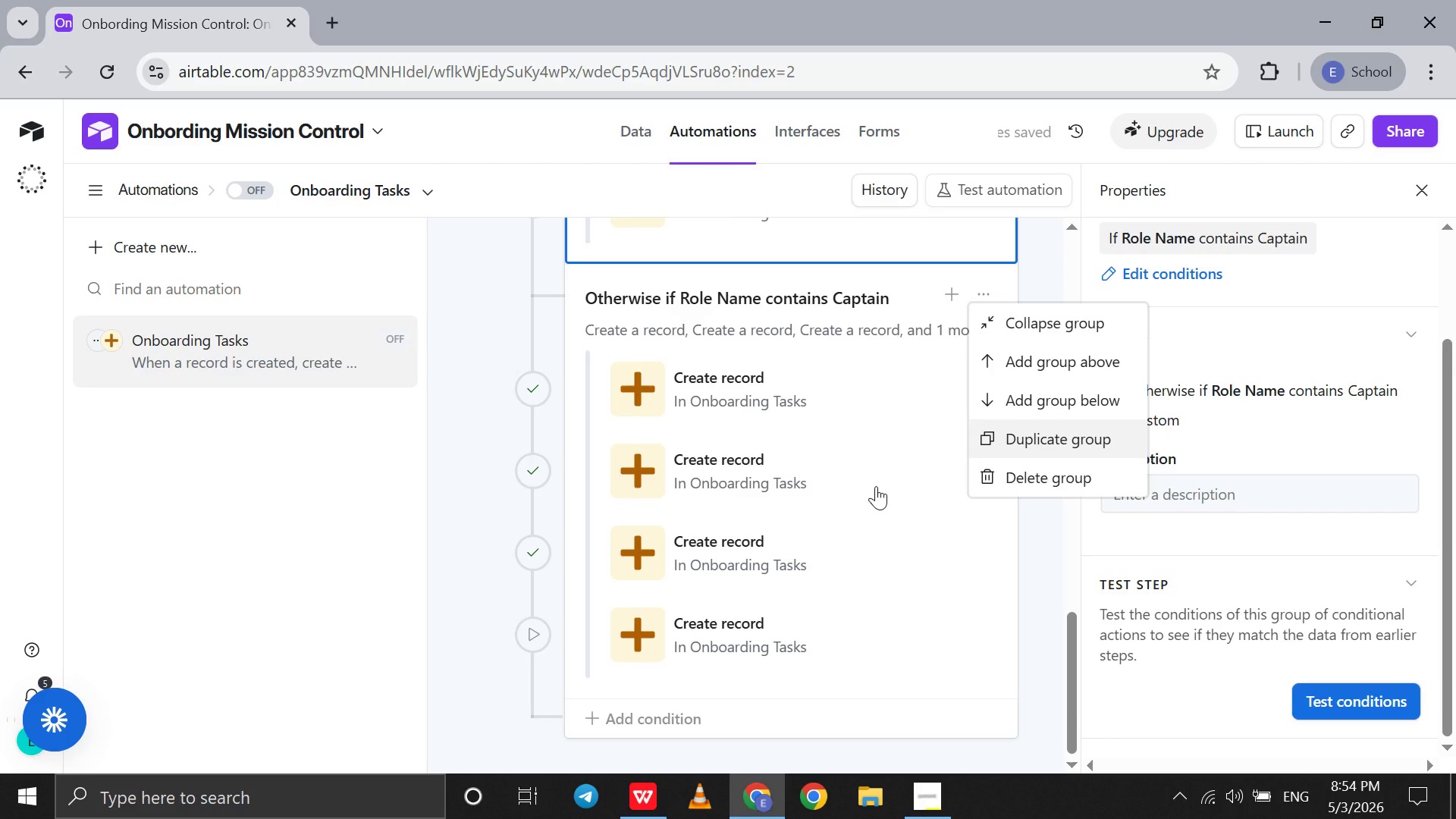 
wait(5.98)
 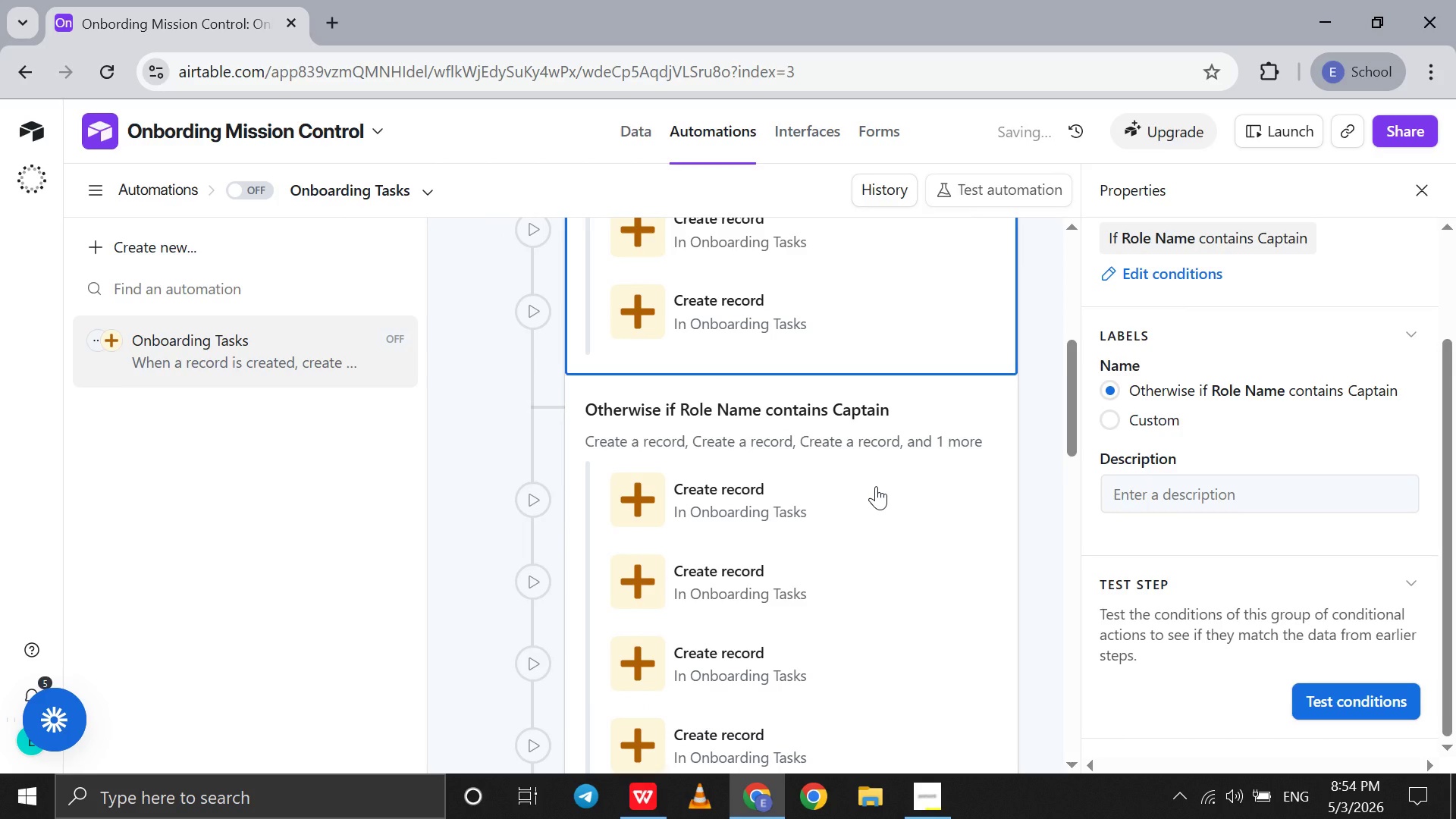 
left_click([876, 486])
 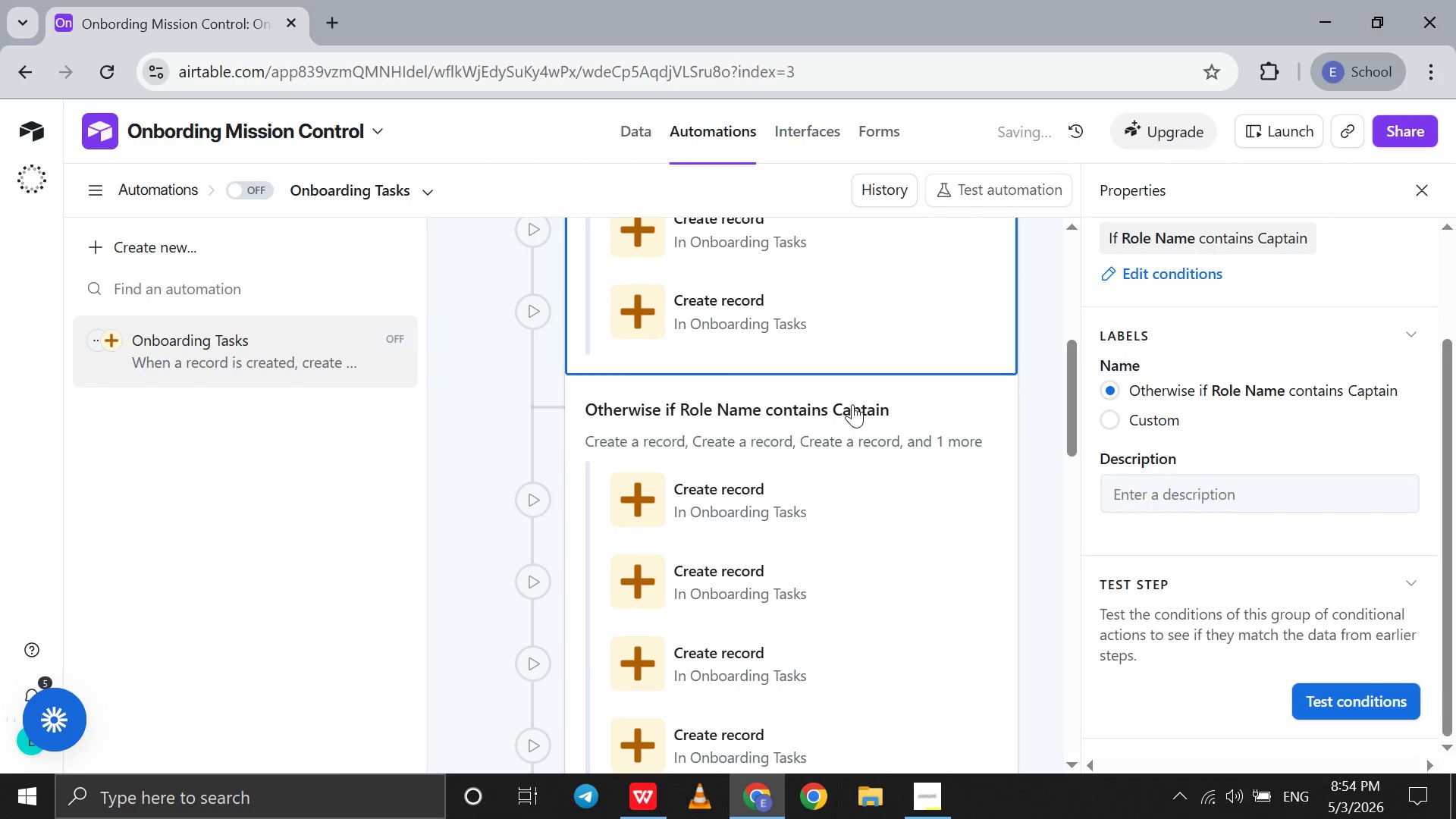 
scroll: coordinate [876, 486], scroll_direction: up, amount: 55.0
 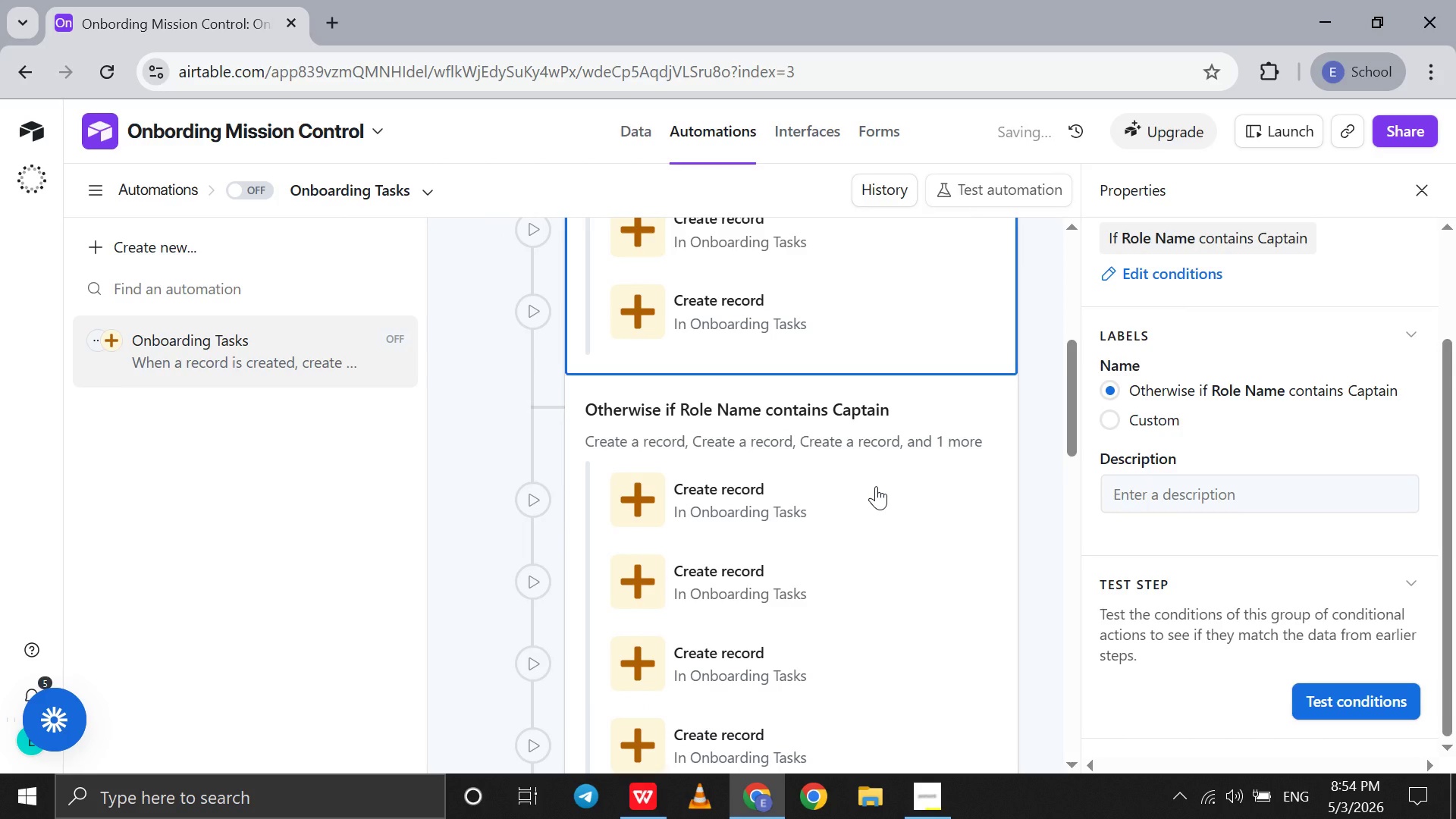 
left_click([852, 403])
 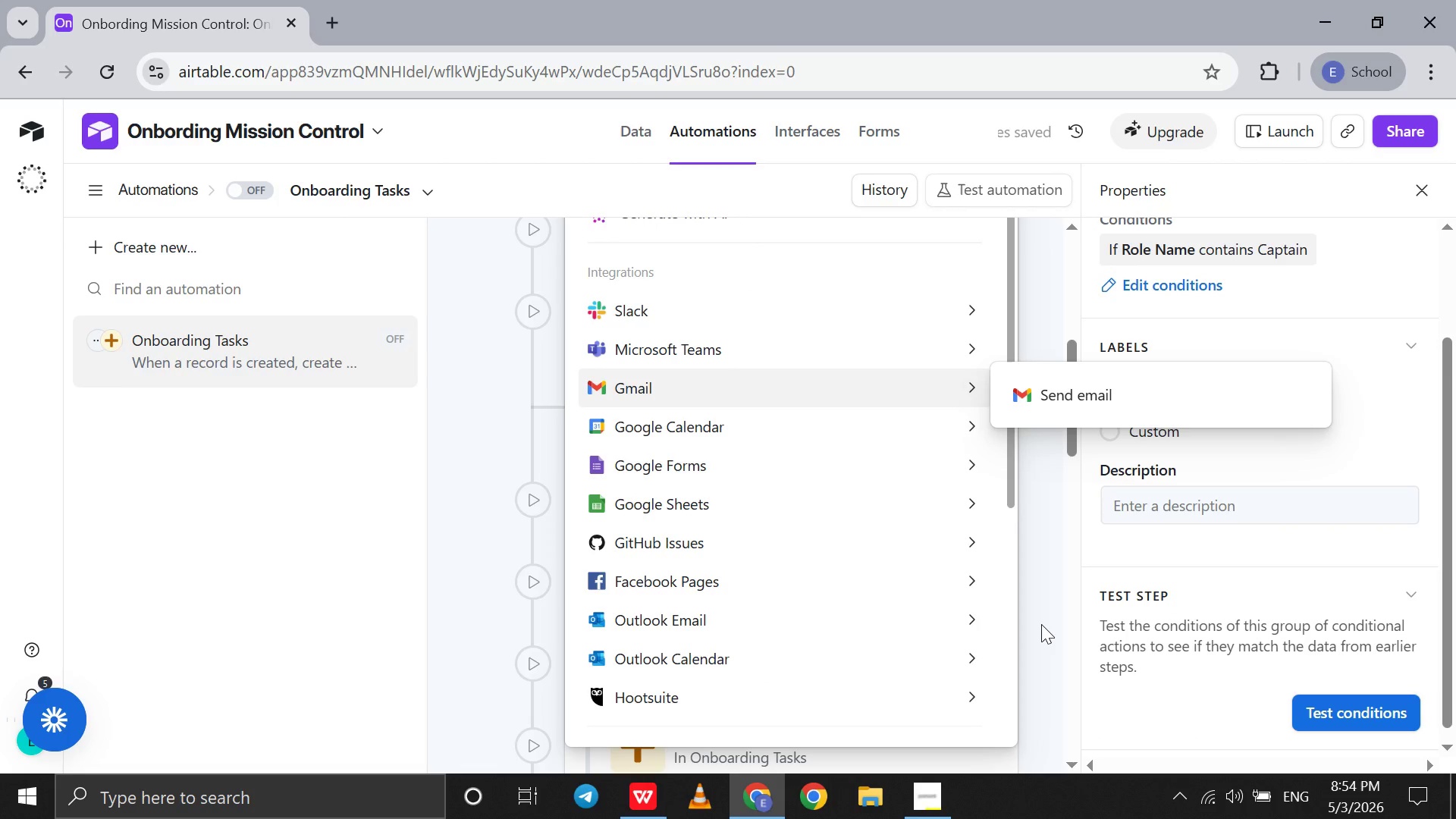 
left_click([1041, 624])
 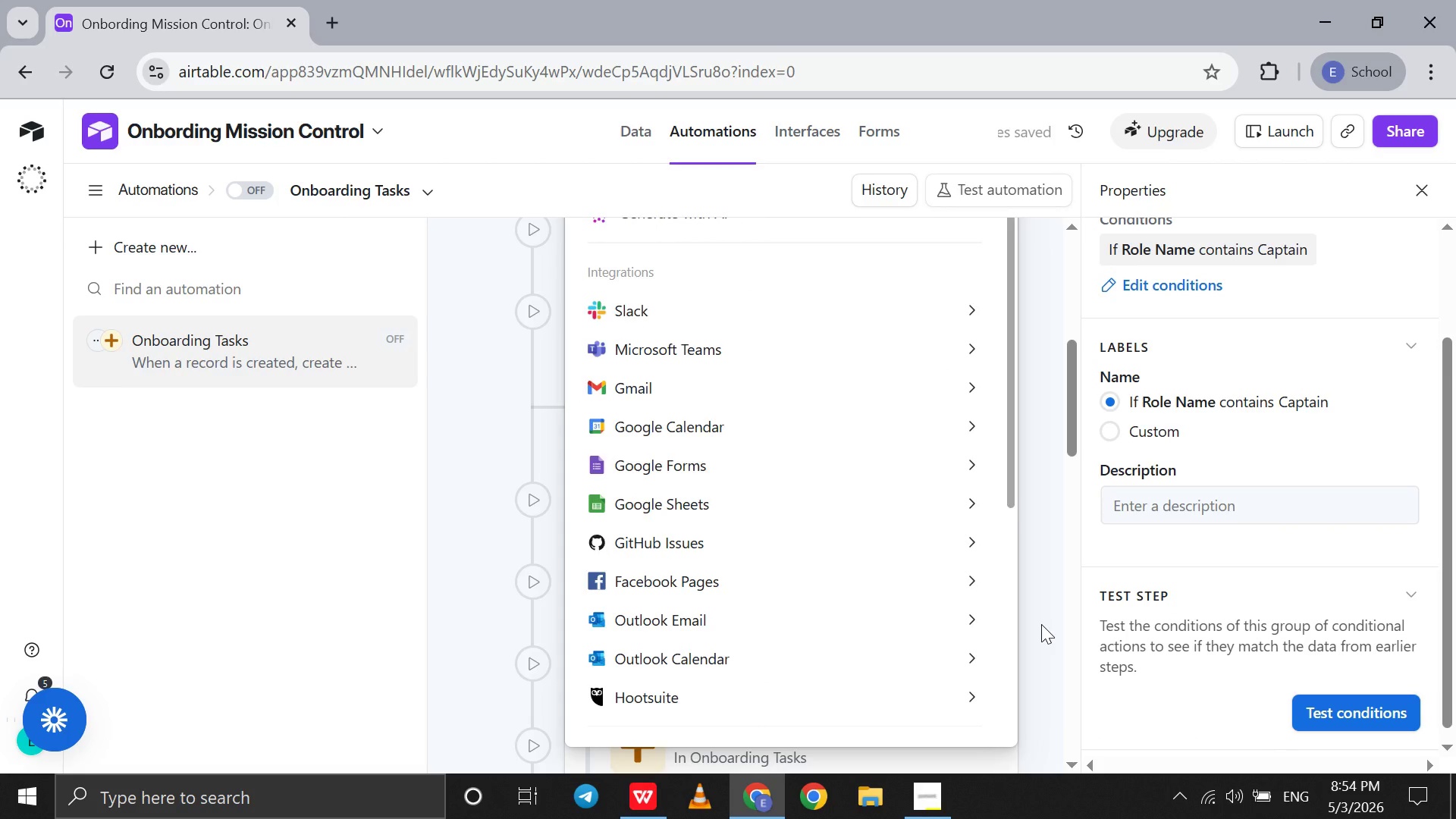 
left_click([1041, 624])
 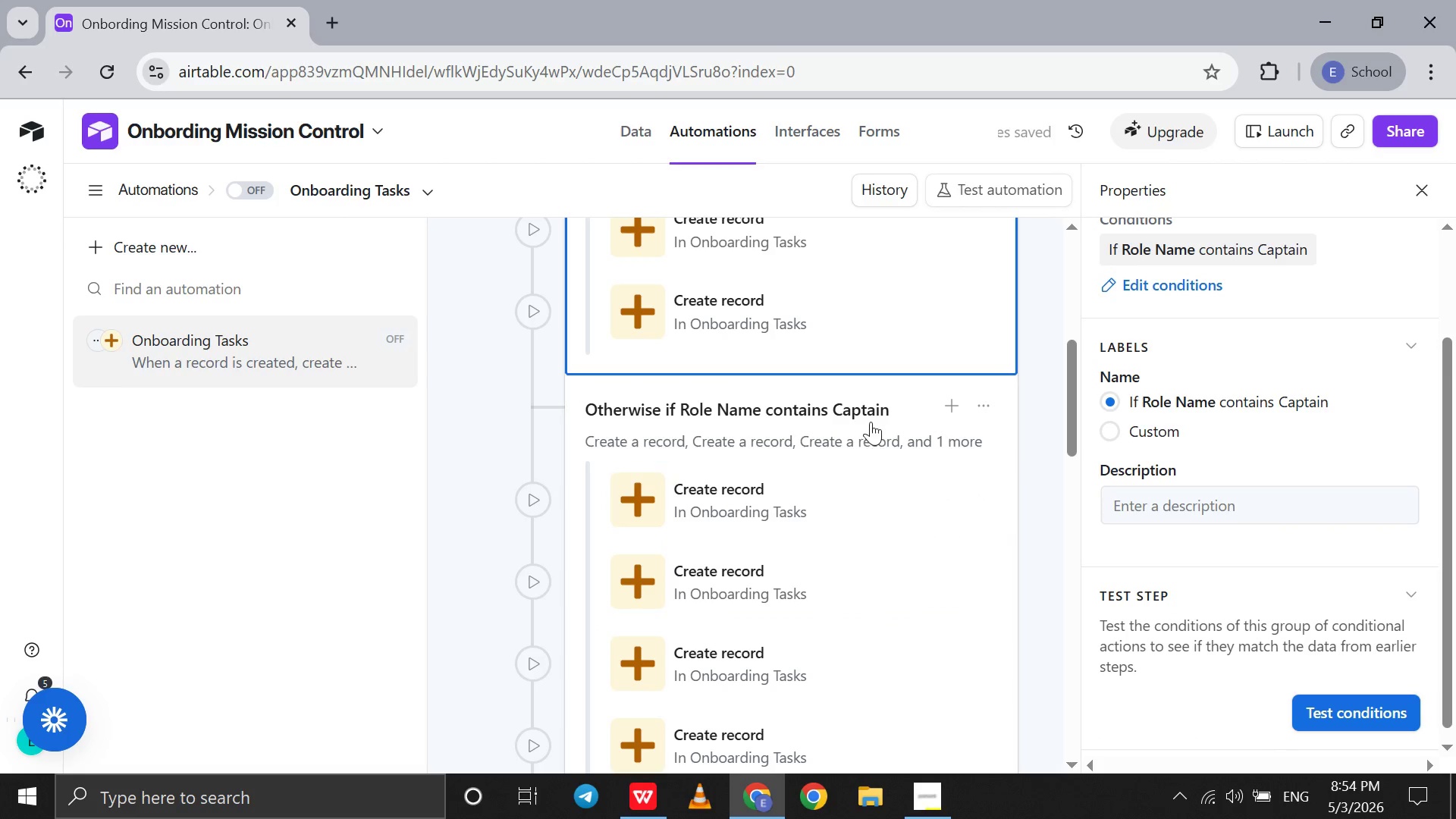 
left_click([865, 412])
 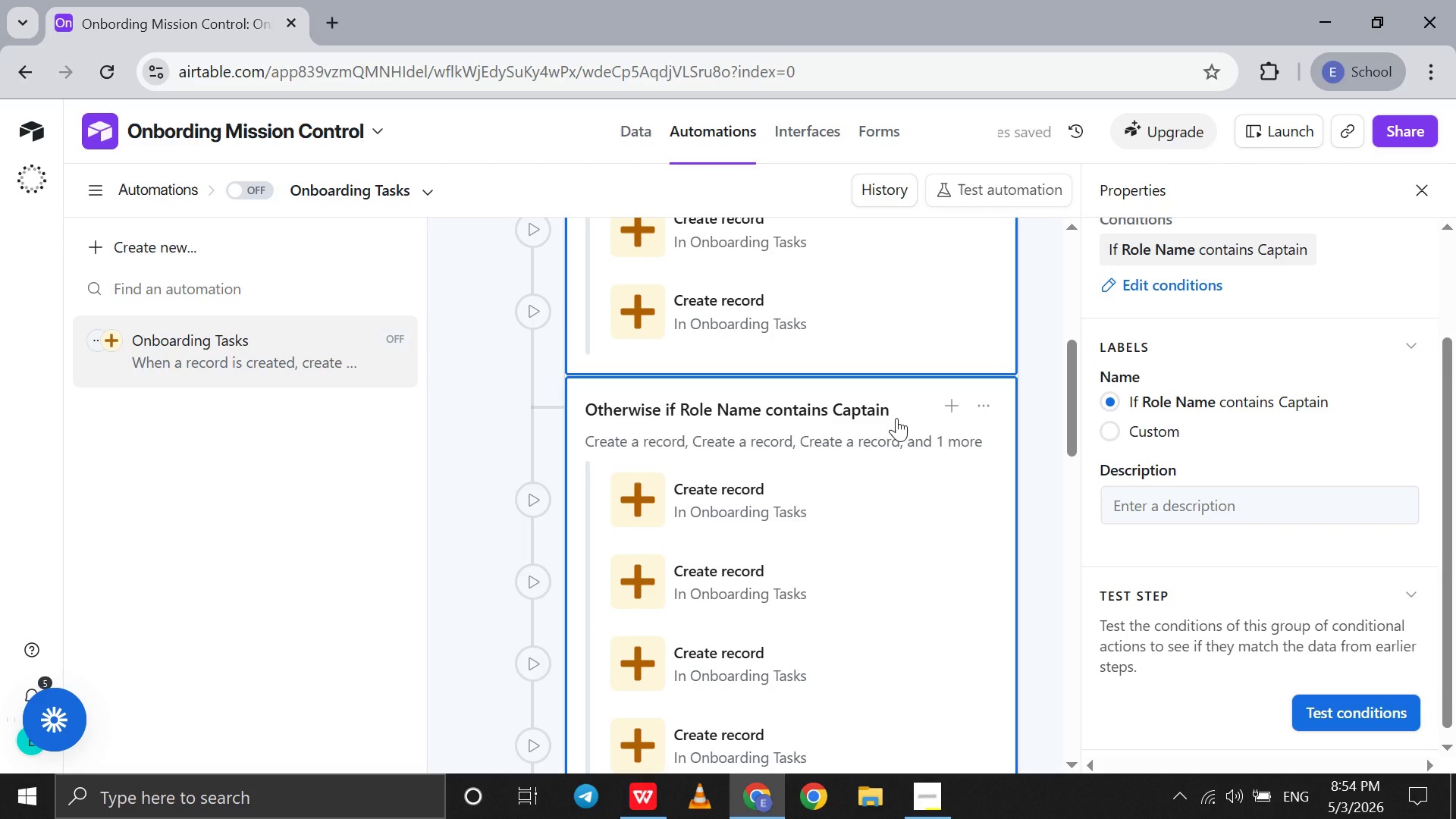 
left_click([896, 418])
 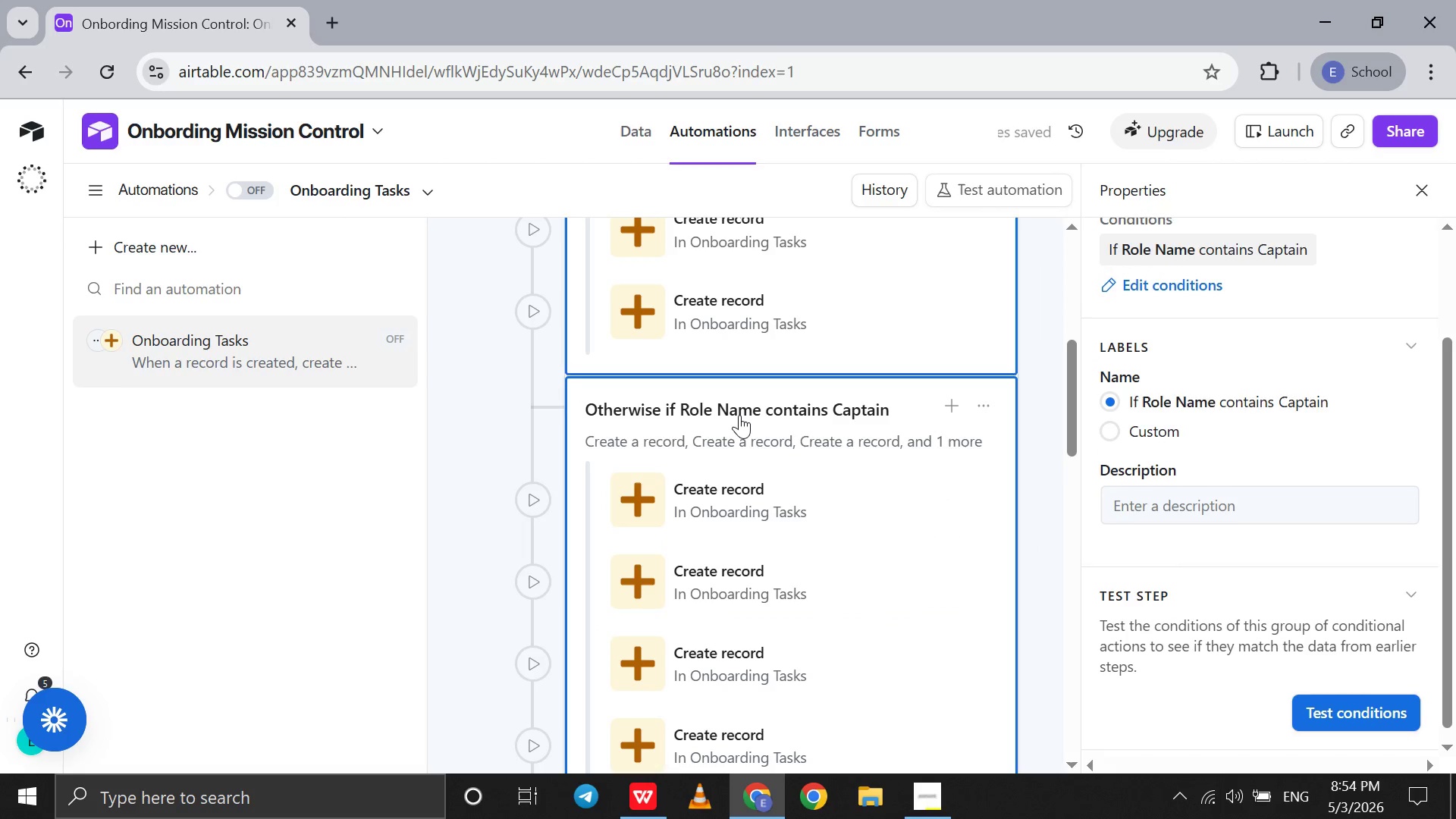 
left_click([739, 415])
 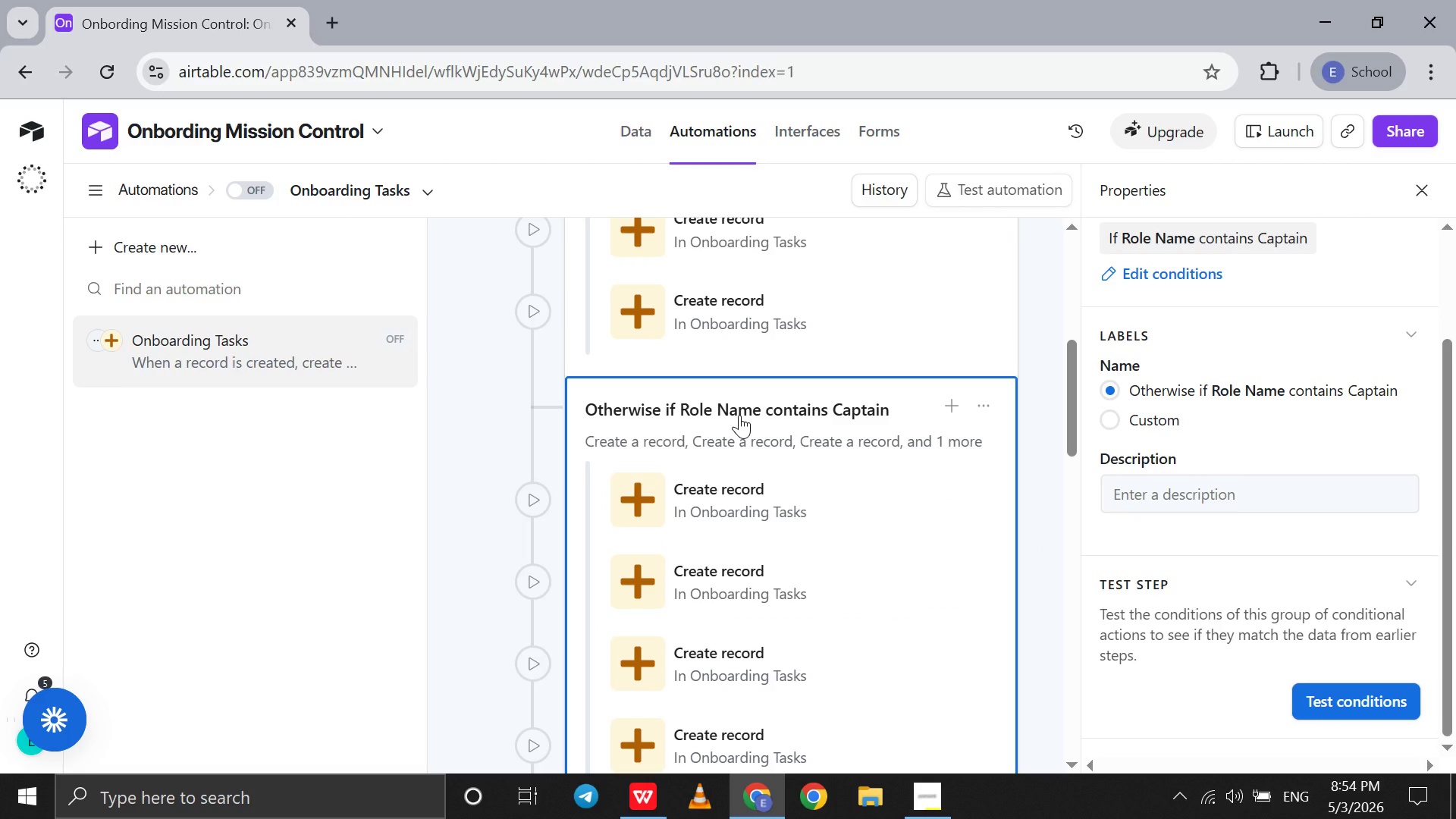 
left_click([739, 415])
 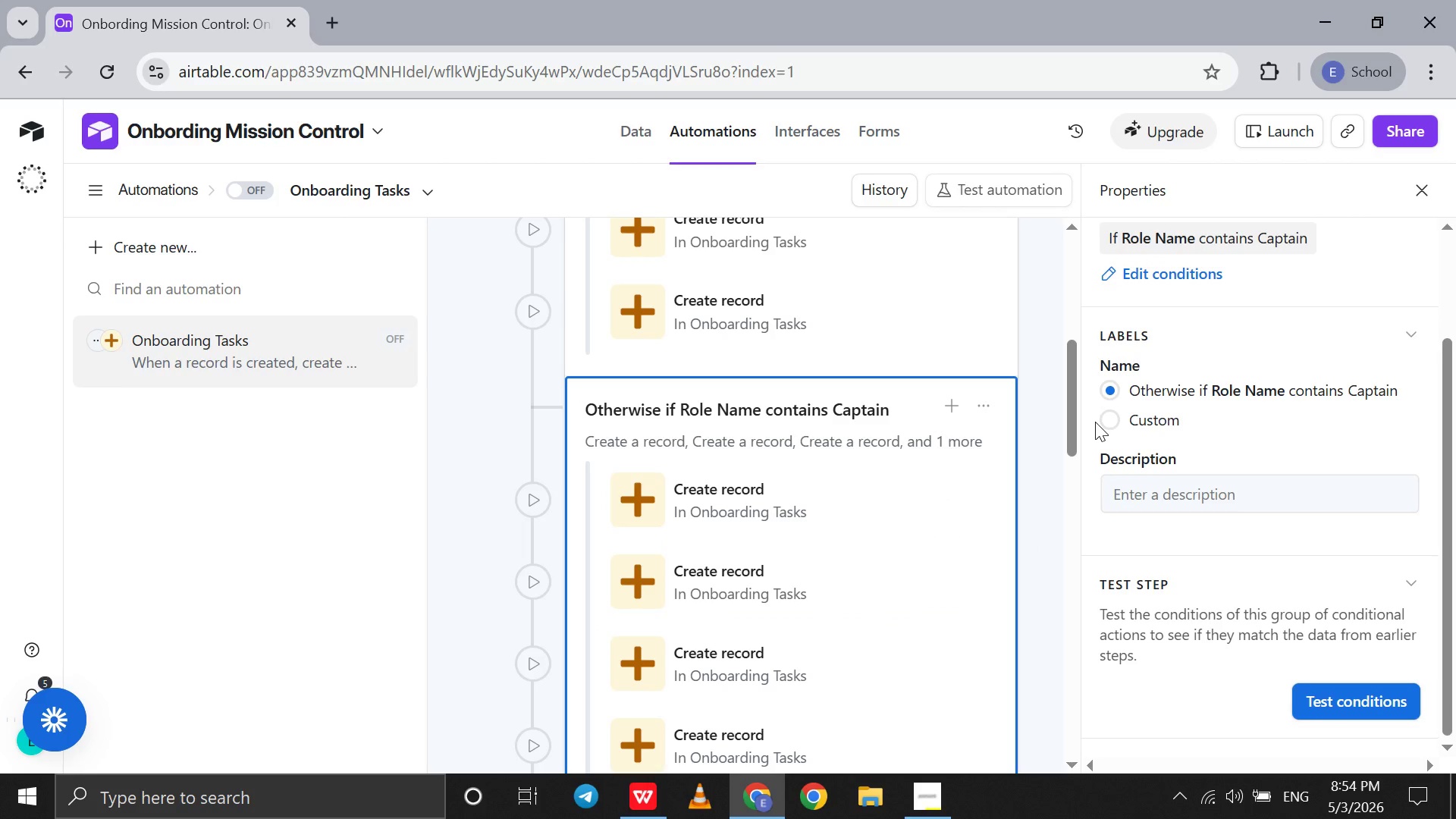 
scroll: coordinate [1095, 422], scroll_direction: up, amount: 2.0
 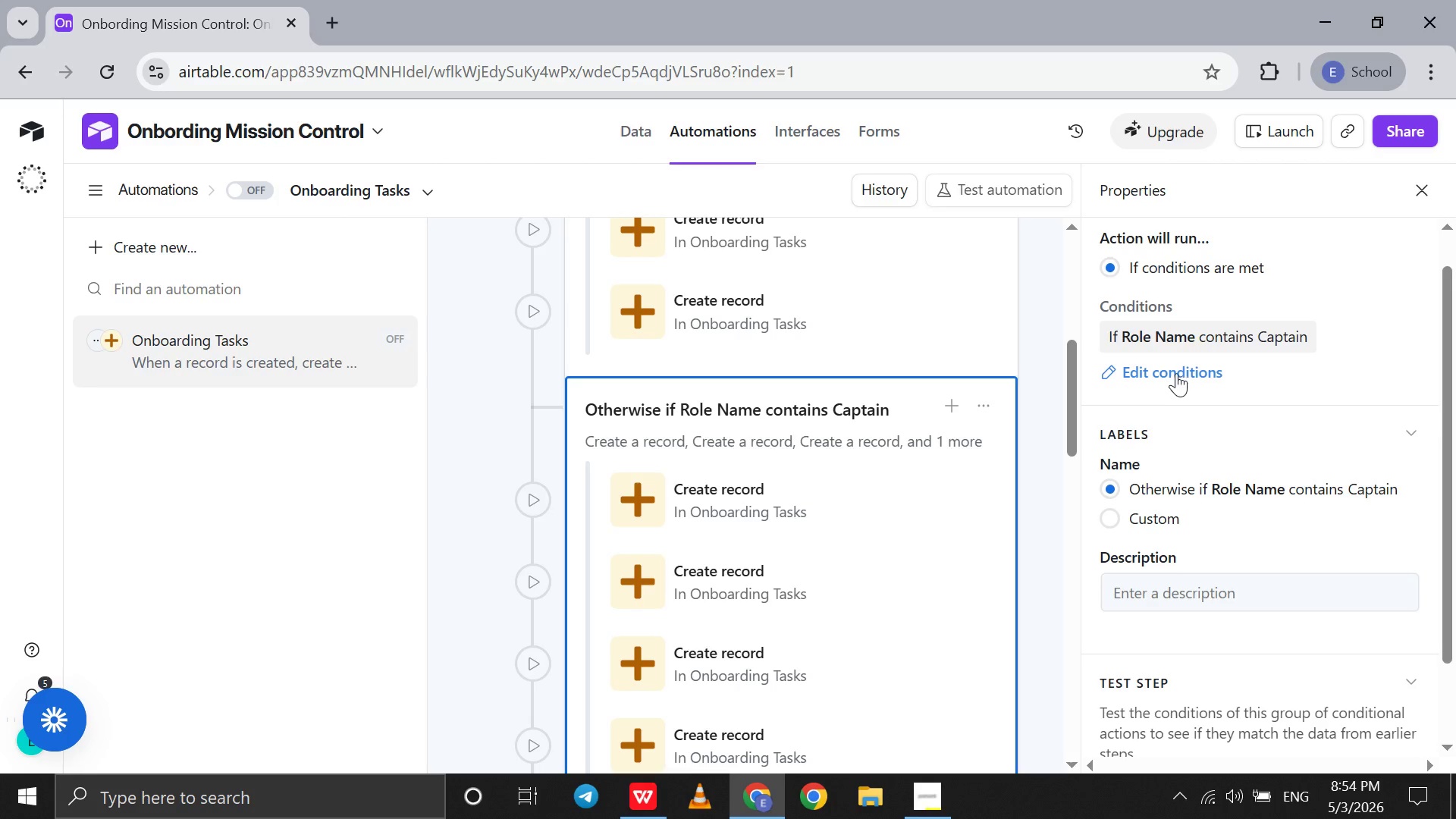 
left_click([1177, 372])
 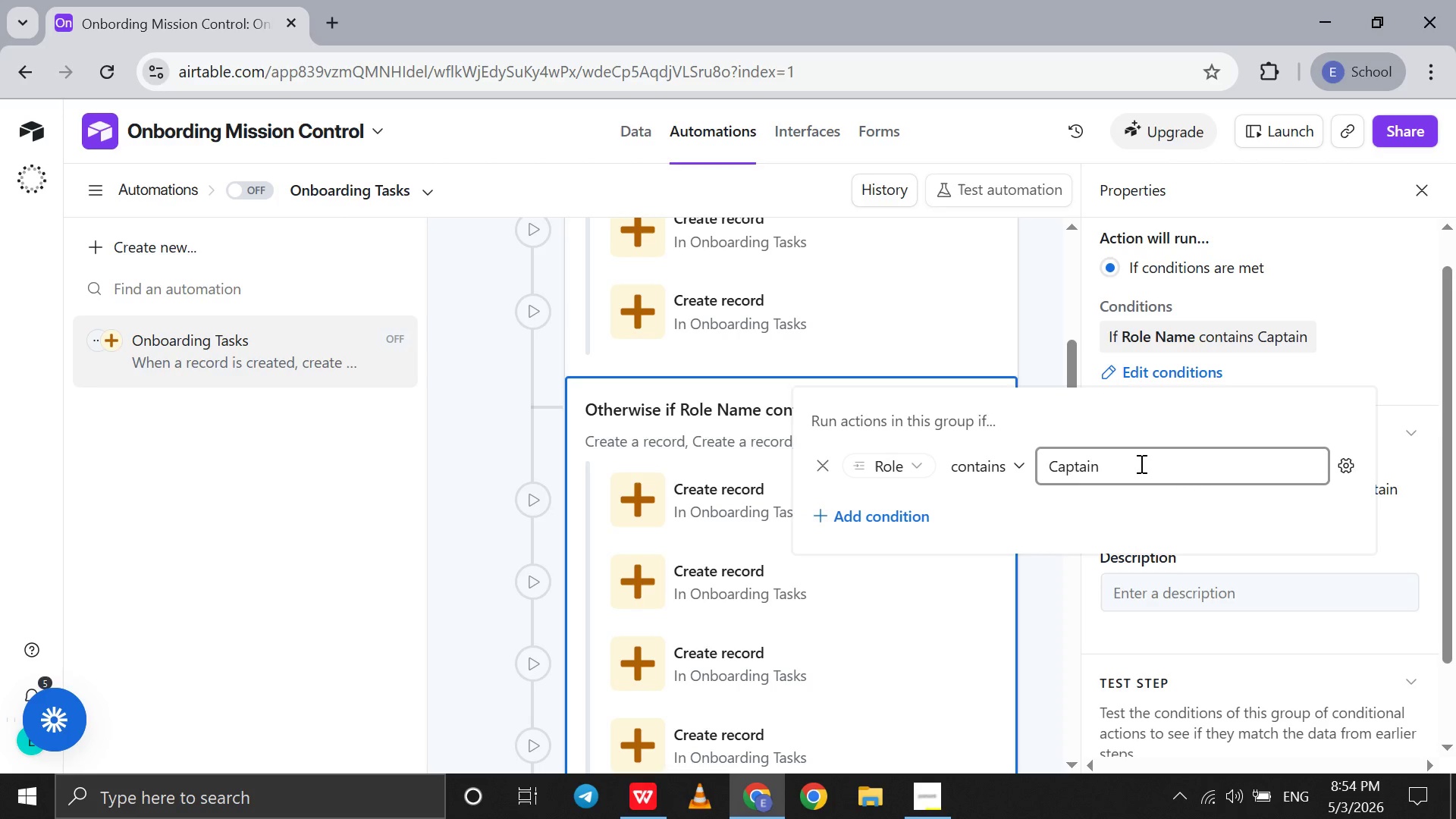 
left_click([1140, 463])
 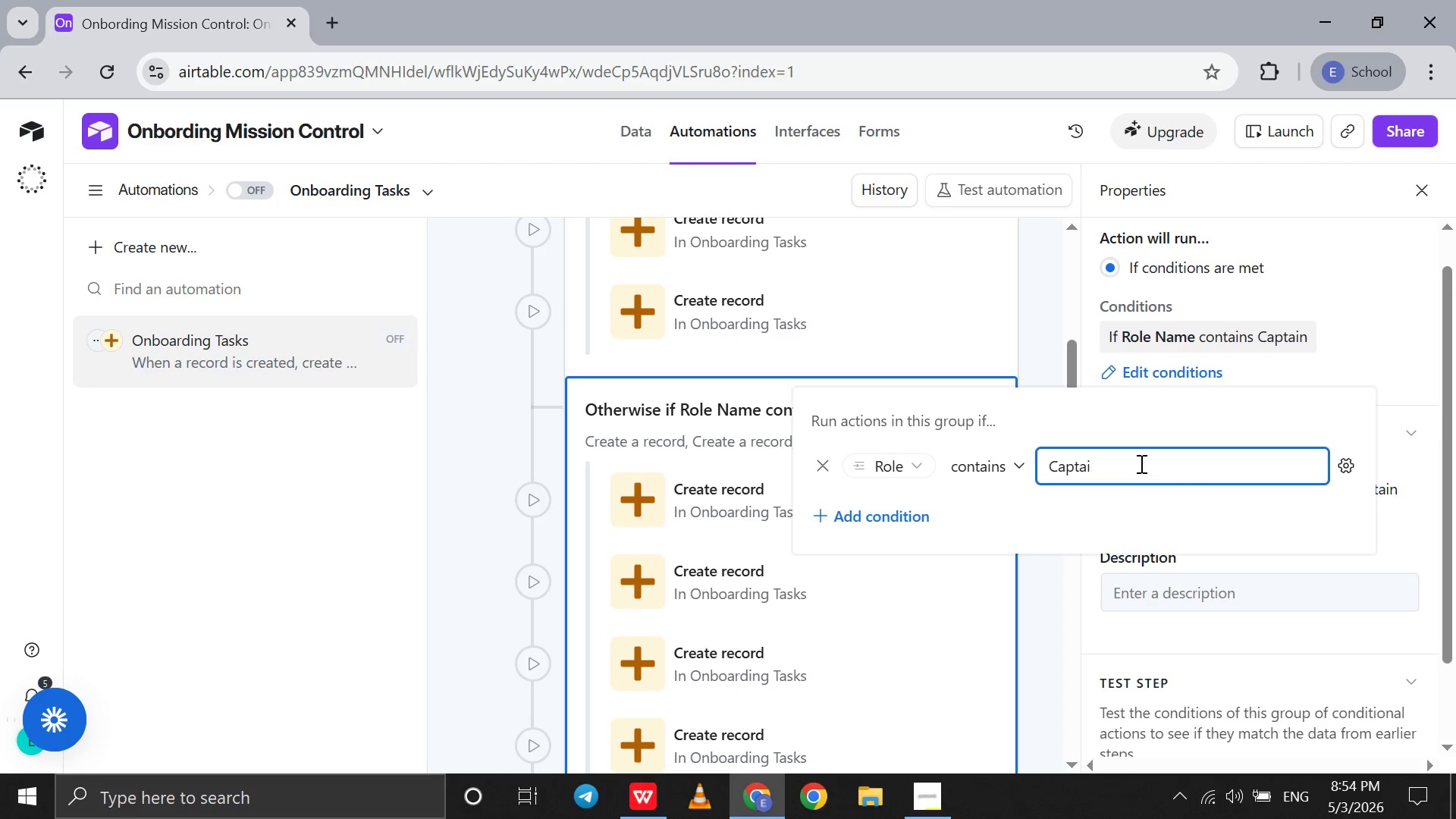 
hold_key(key=Backspace, duration=1.51)
 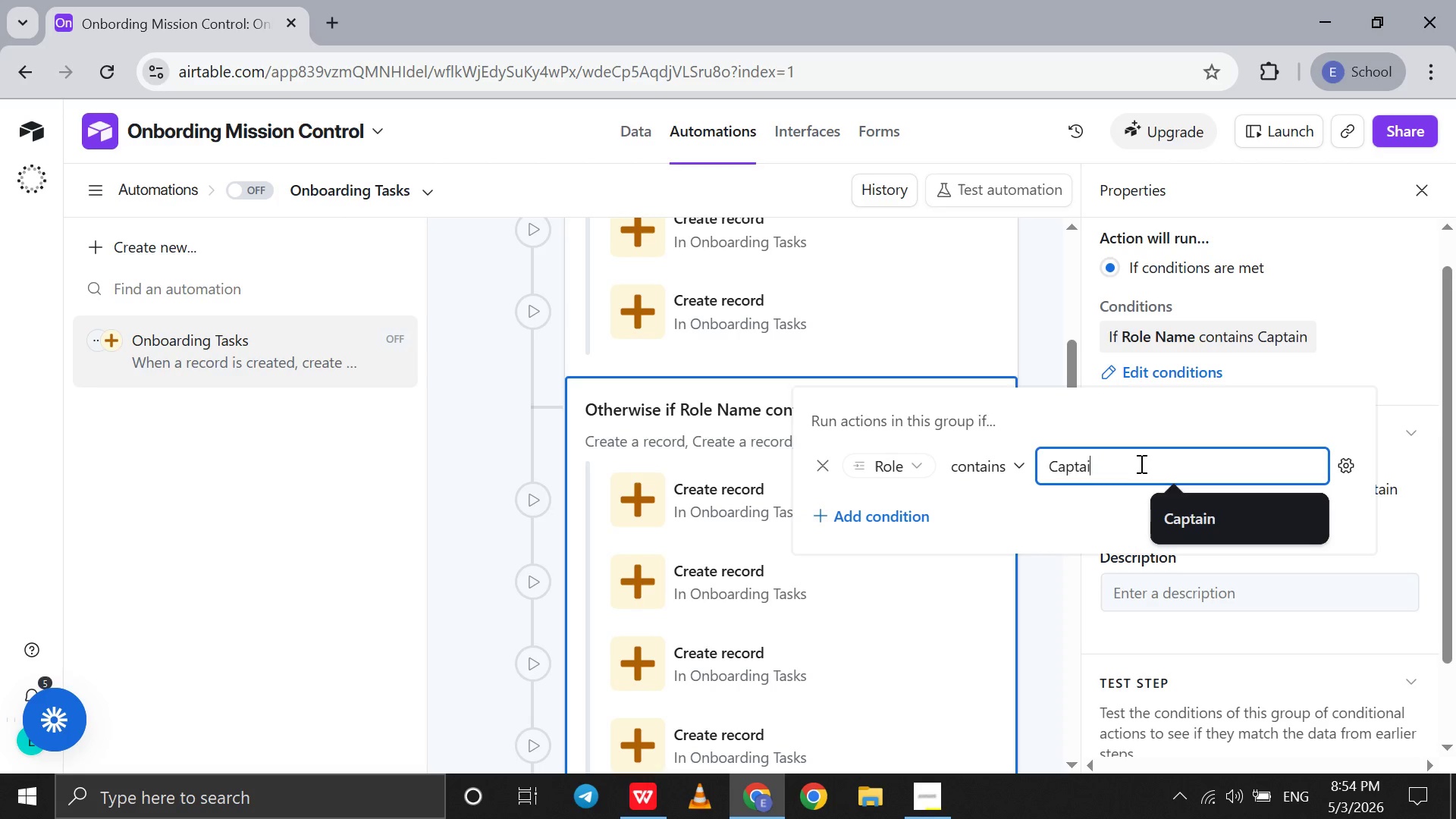 
key(Backspace)
key(Backspace)
key(Backspace)
key(Backspace)
type(Fishing Guide)
 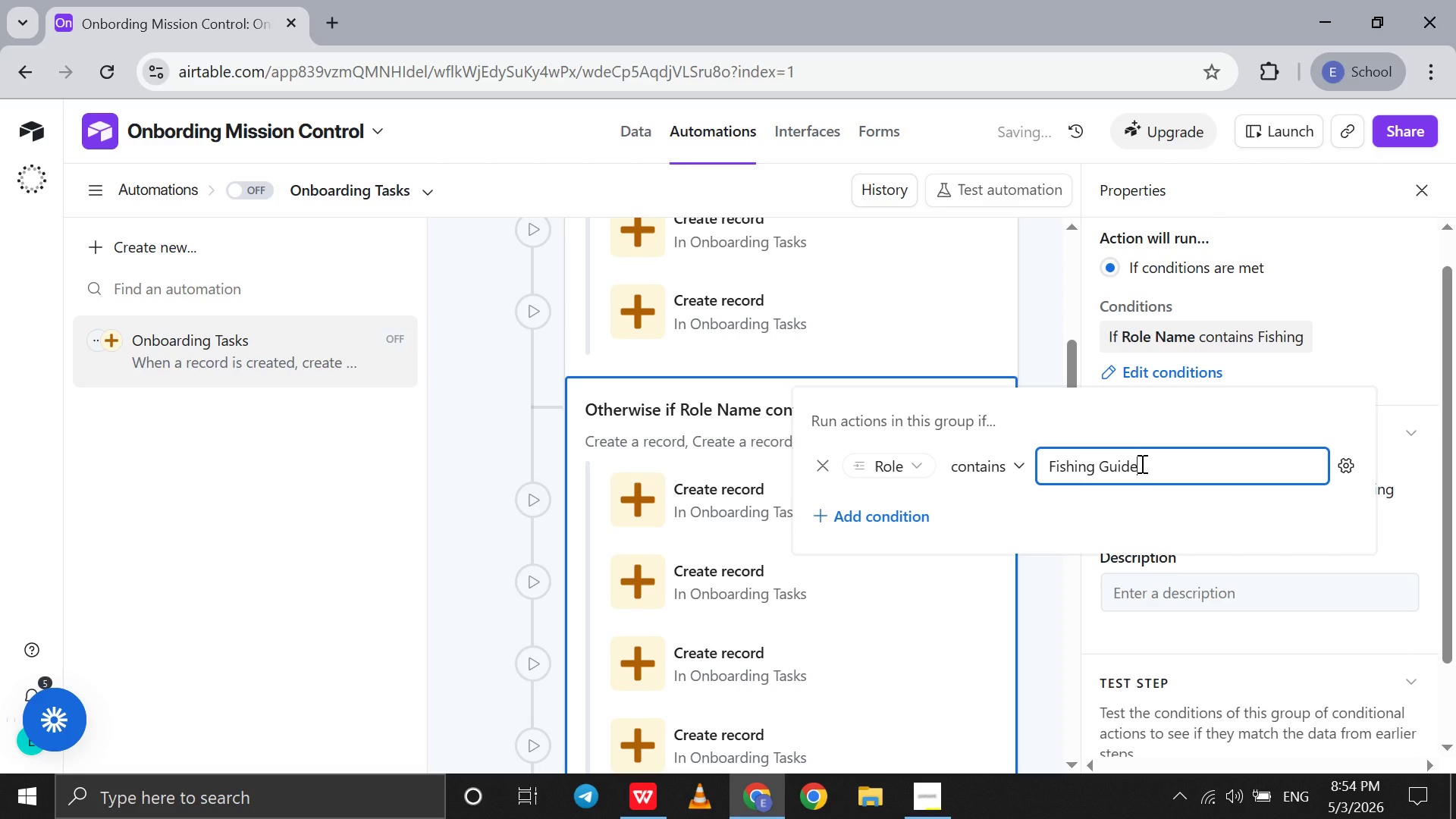 
left_click([976, 625])
 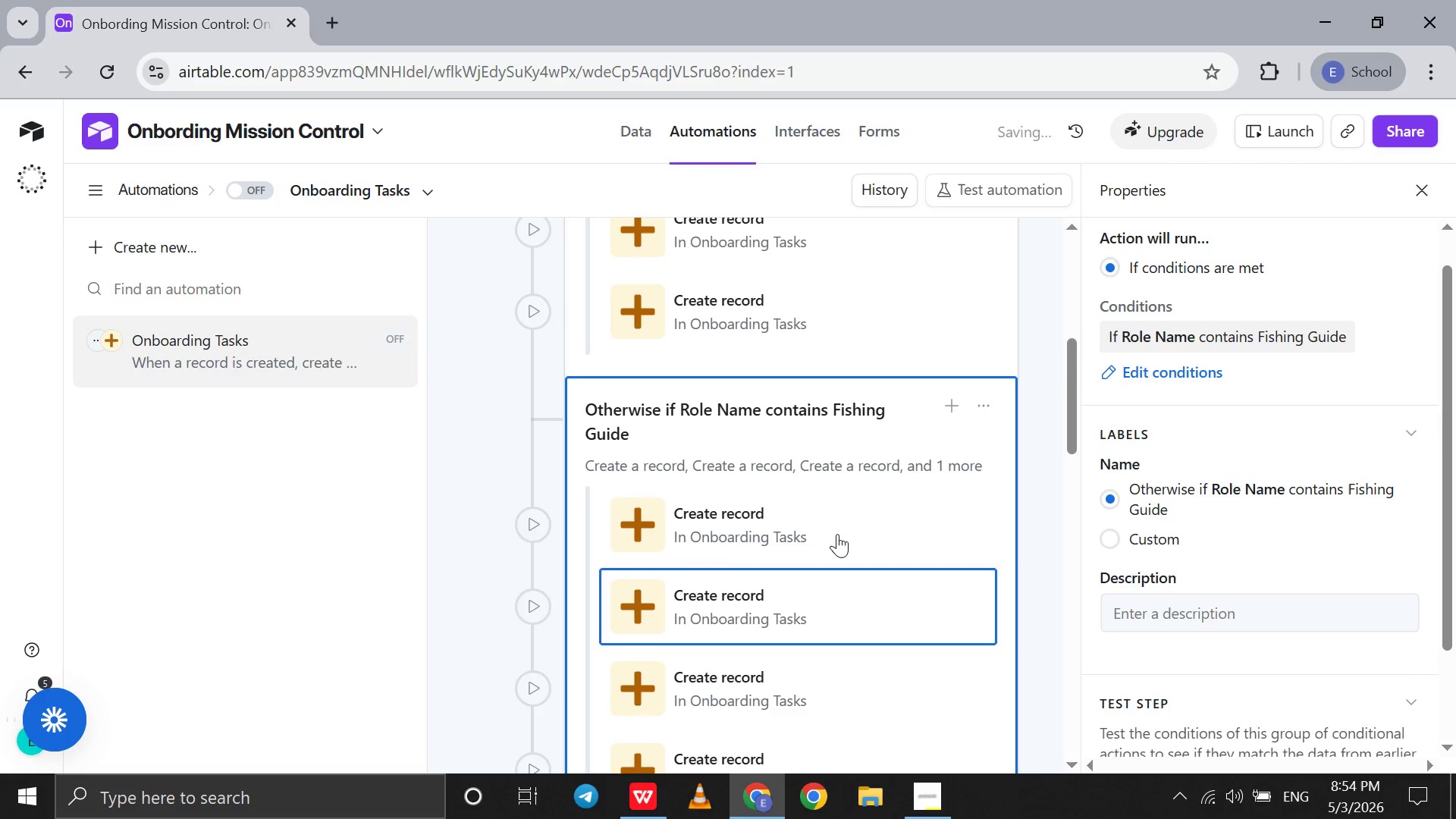 
left_click([837, 534])
 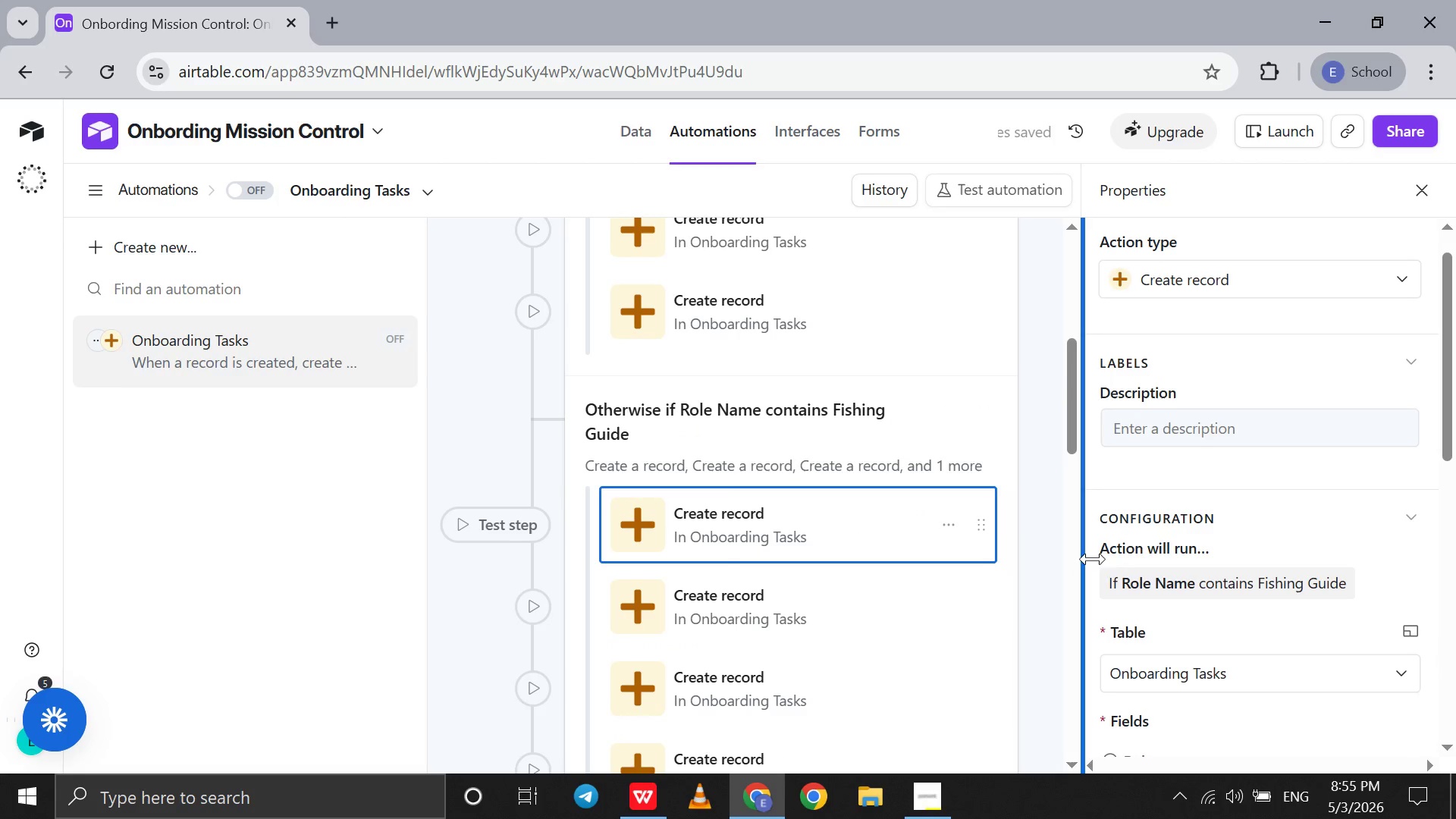 
scroll: coordinate [1181, 588], scroll_direction: down, amount: 6.0
 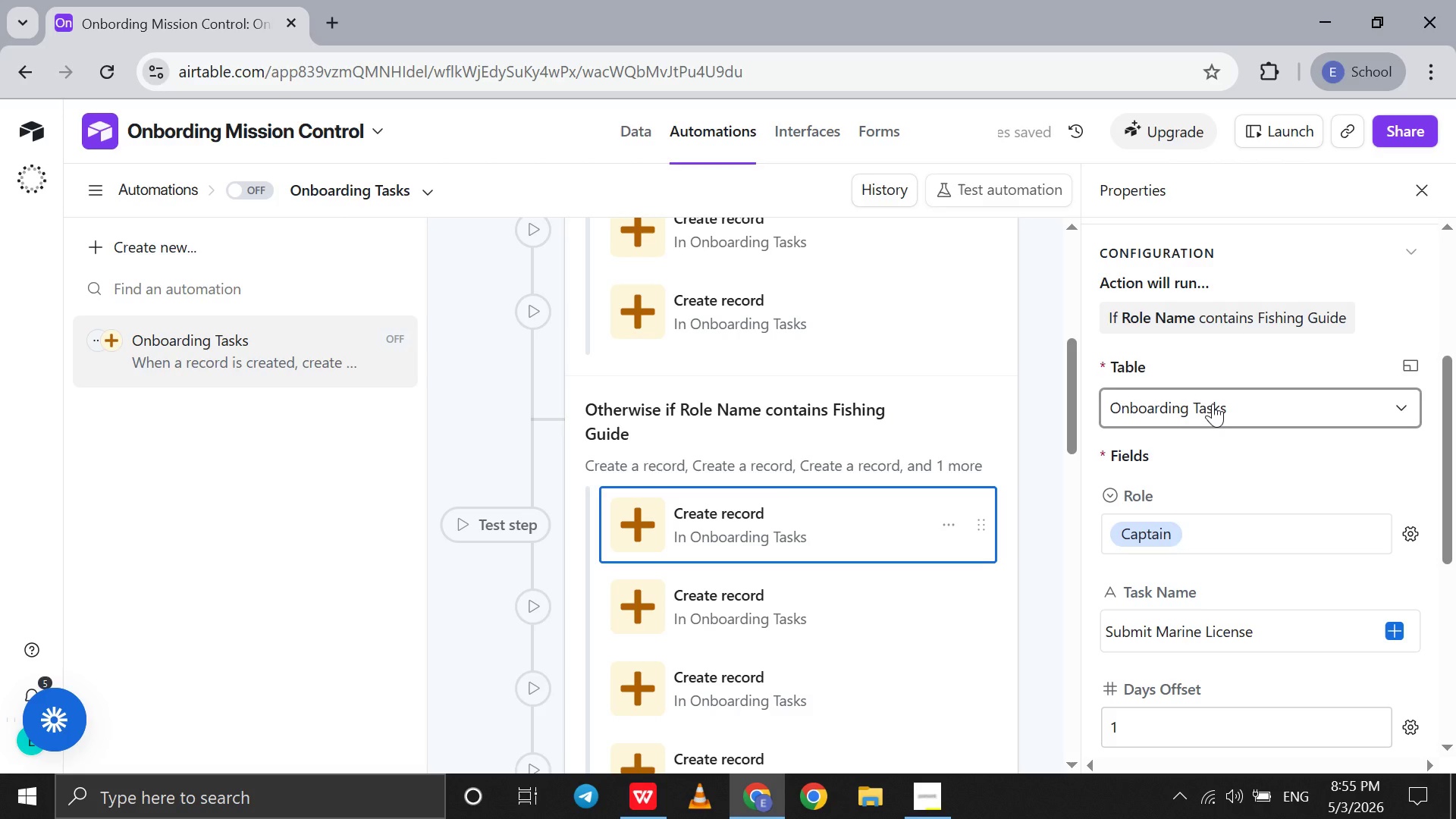 
double_click([1213, 403])
 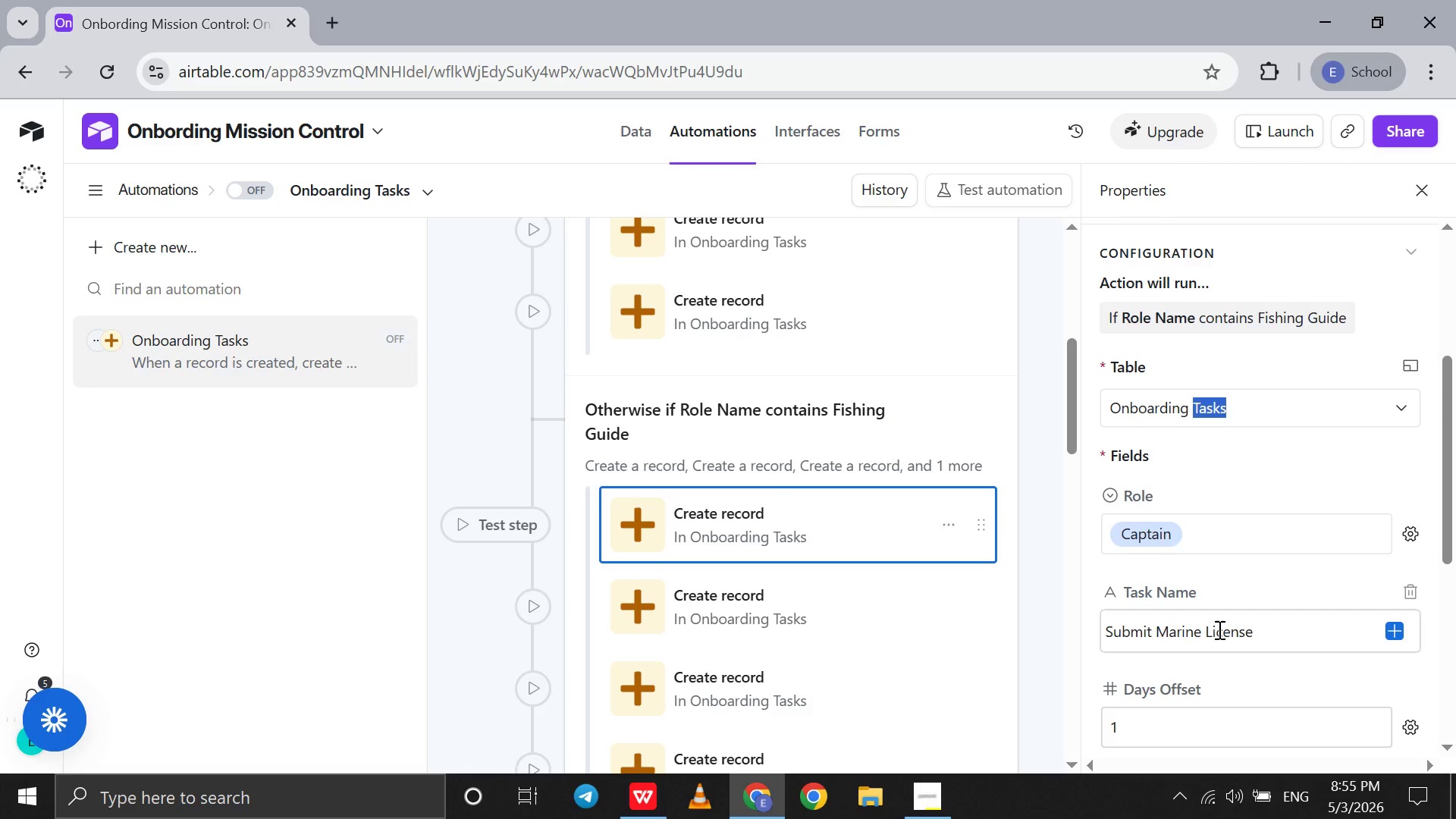 
double_click([1218, 629])
 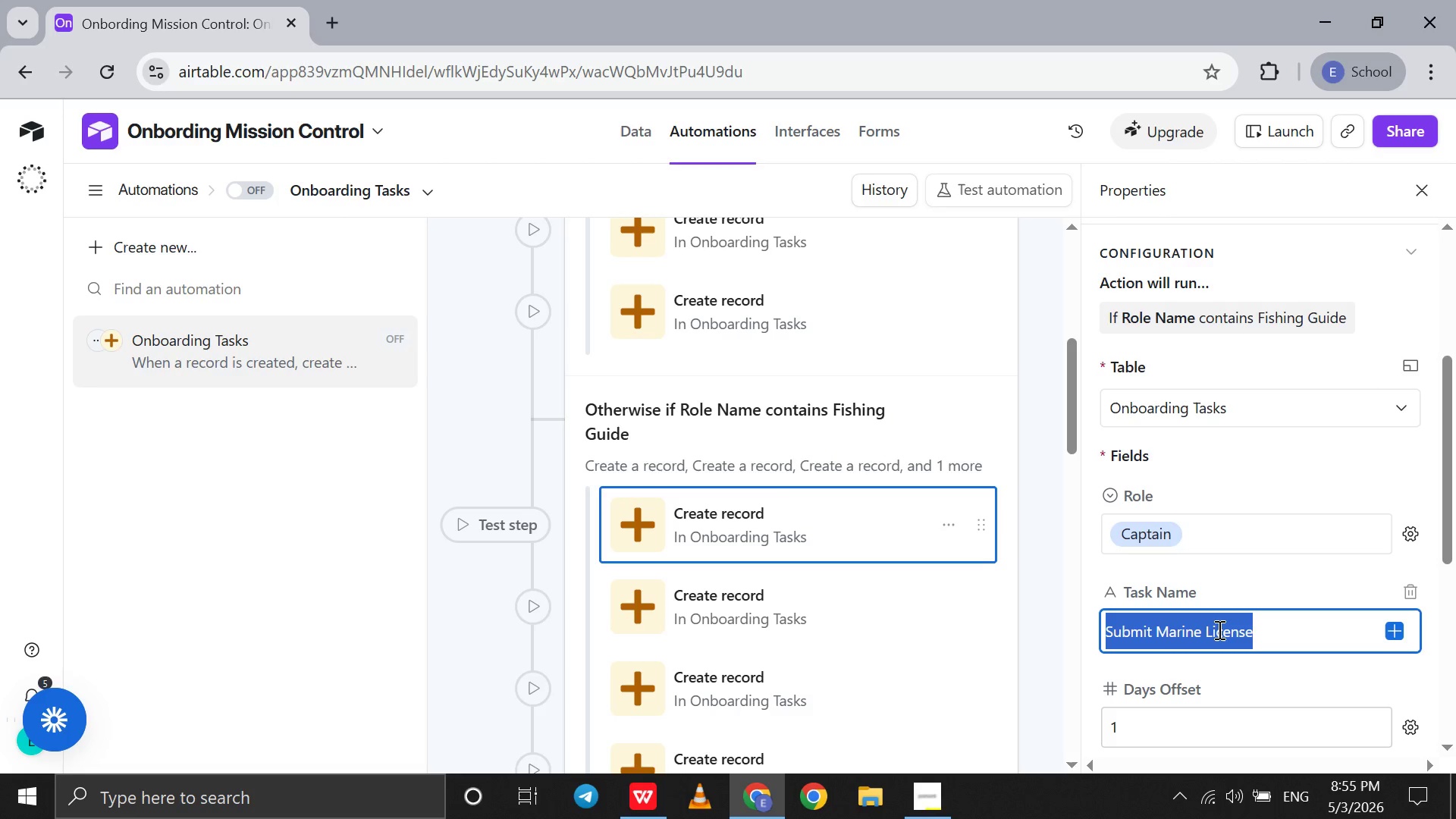 
triple_click([1218, 629])
 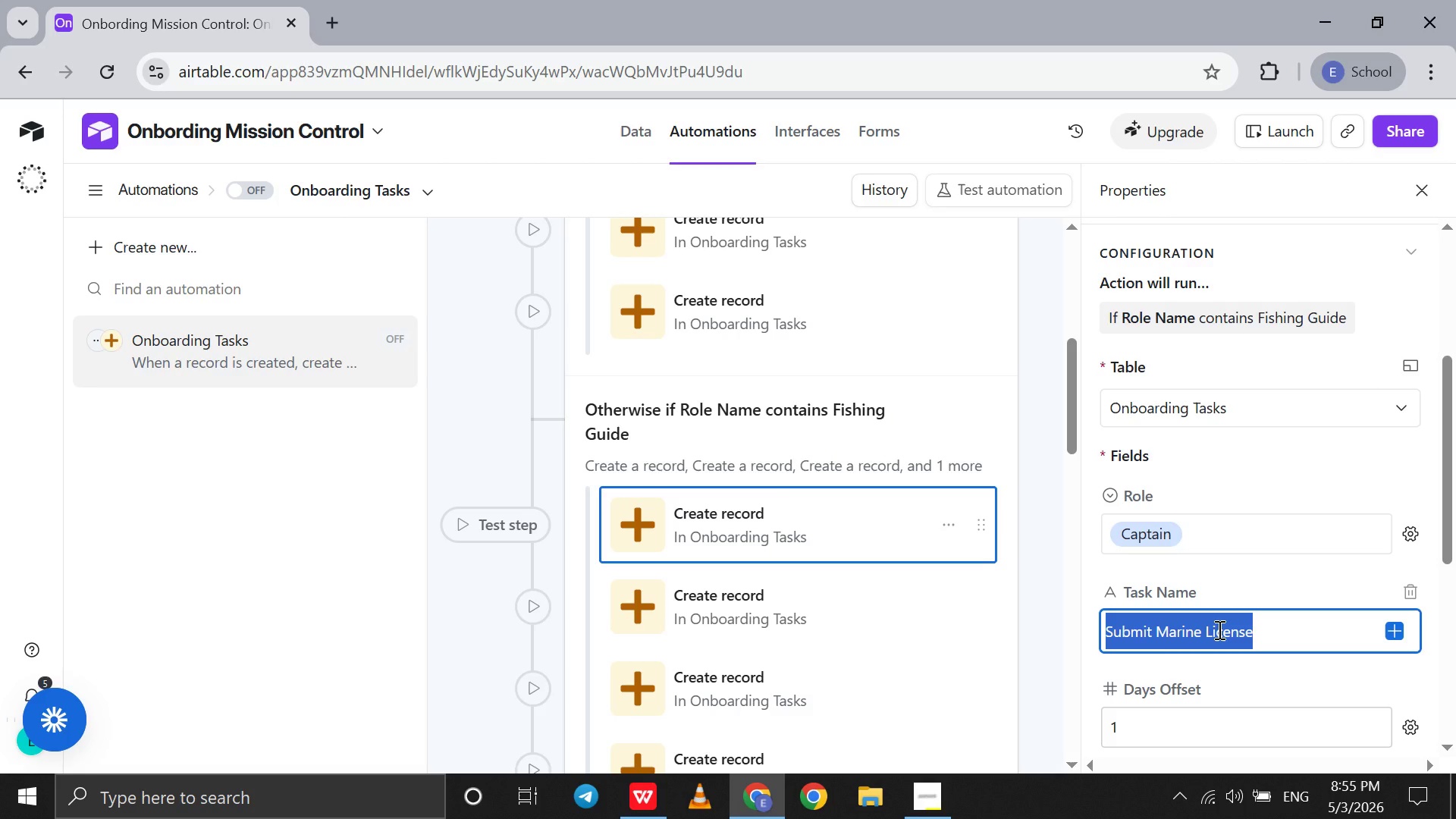 
triple_click([1218, 629])
 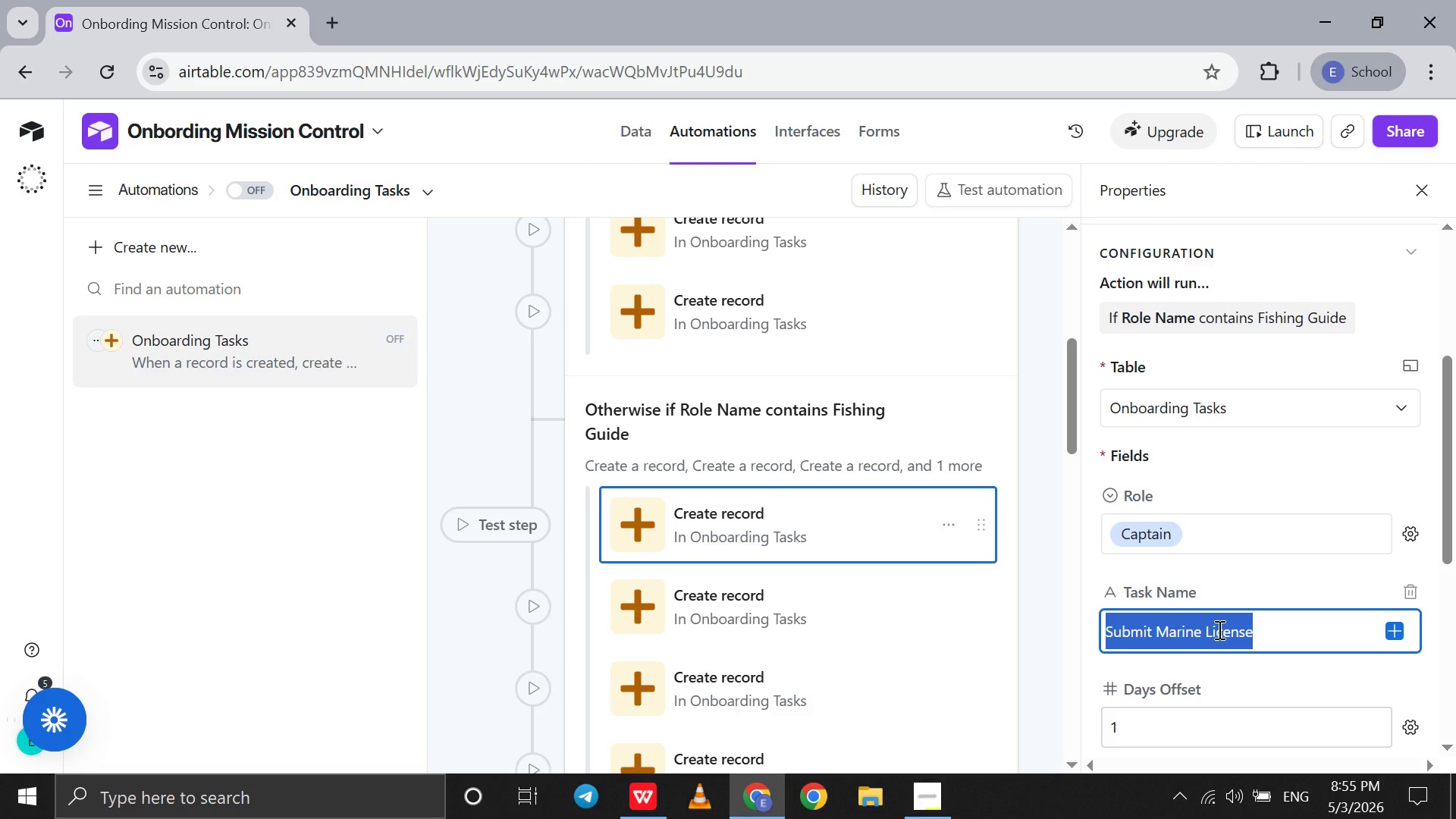 
type(Gear Training)
 